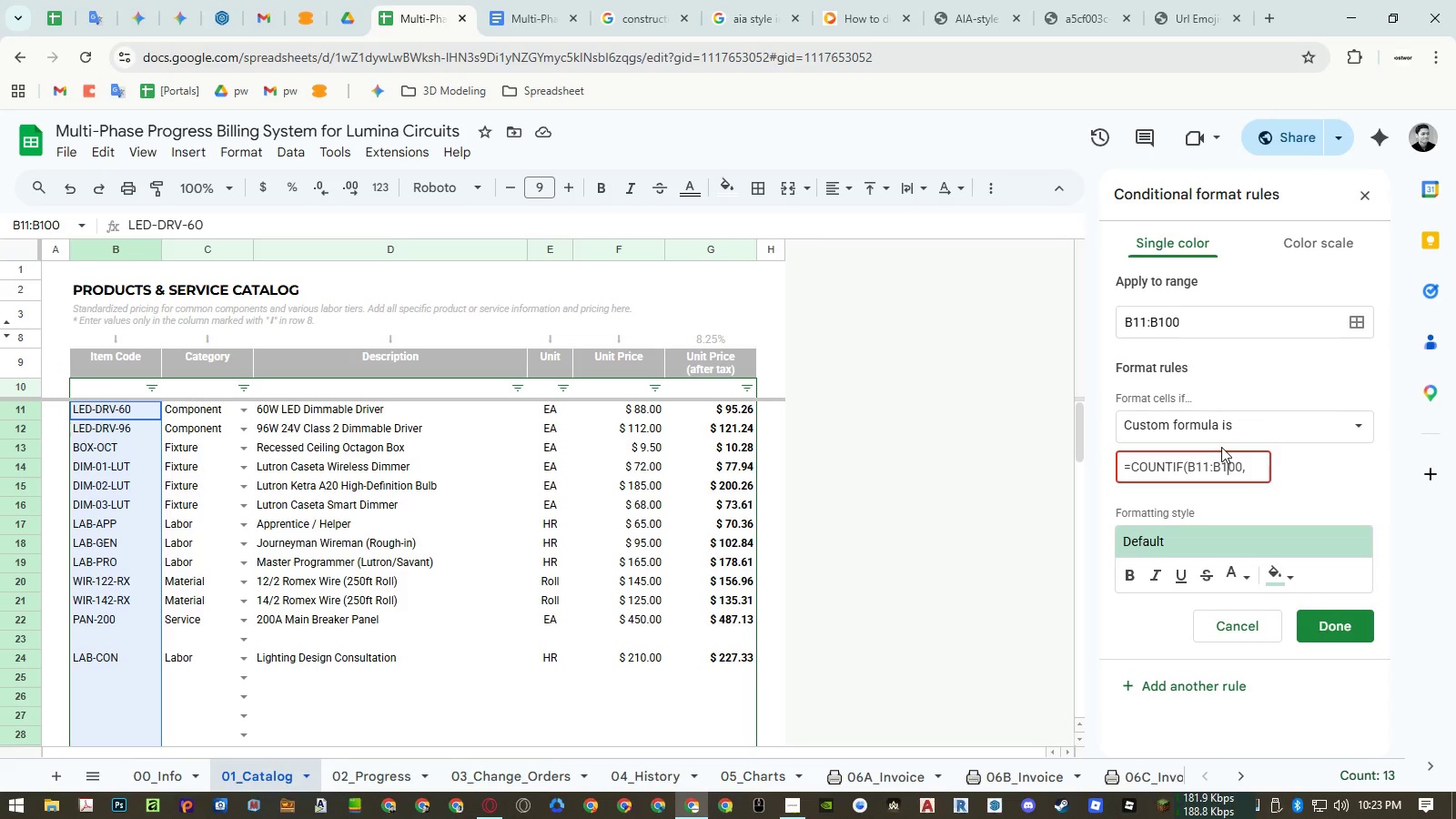 
key(ArrowLeft)
 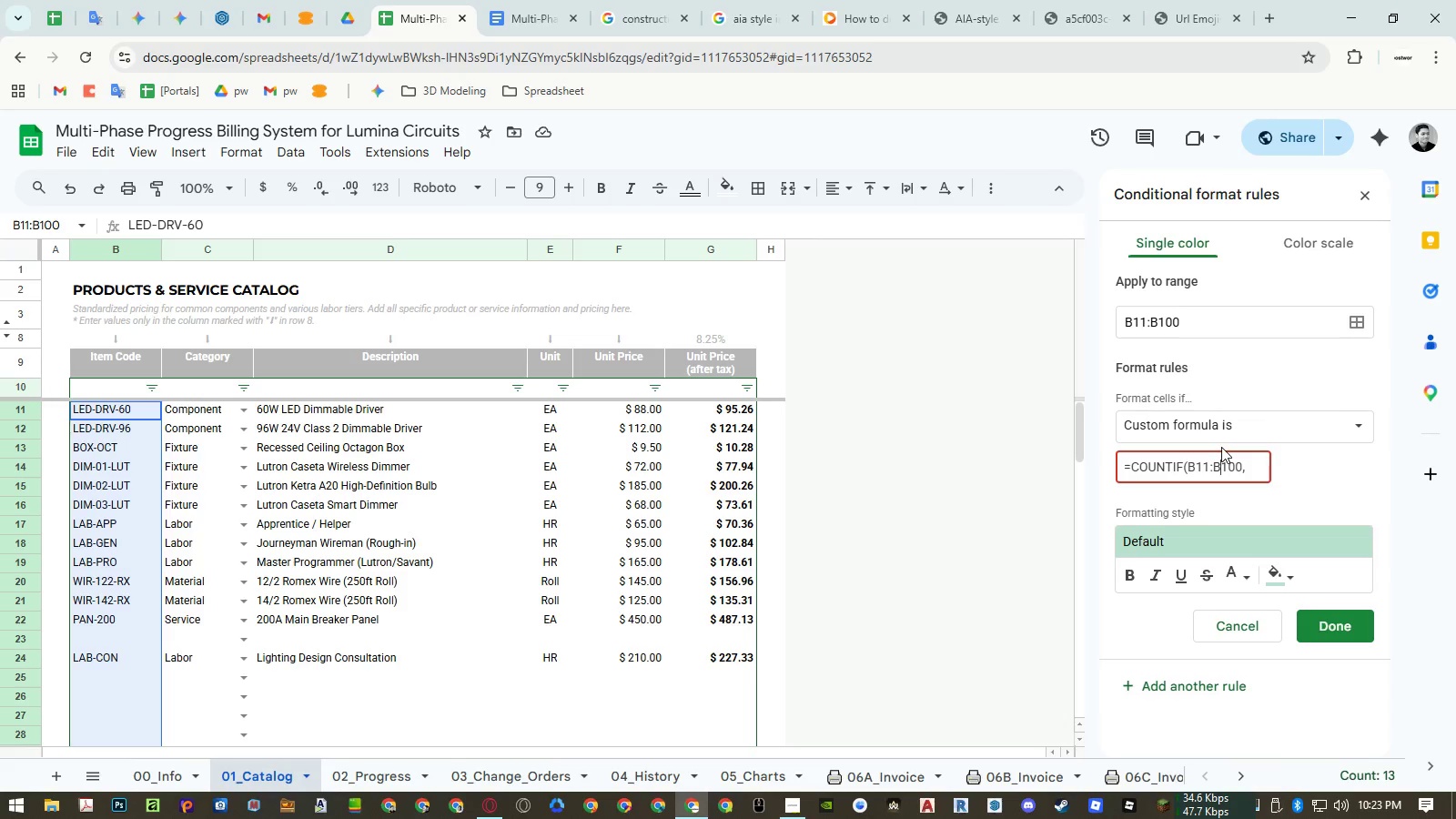 
key(ArrowLeft)
 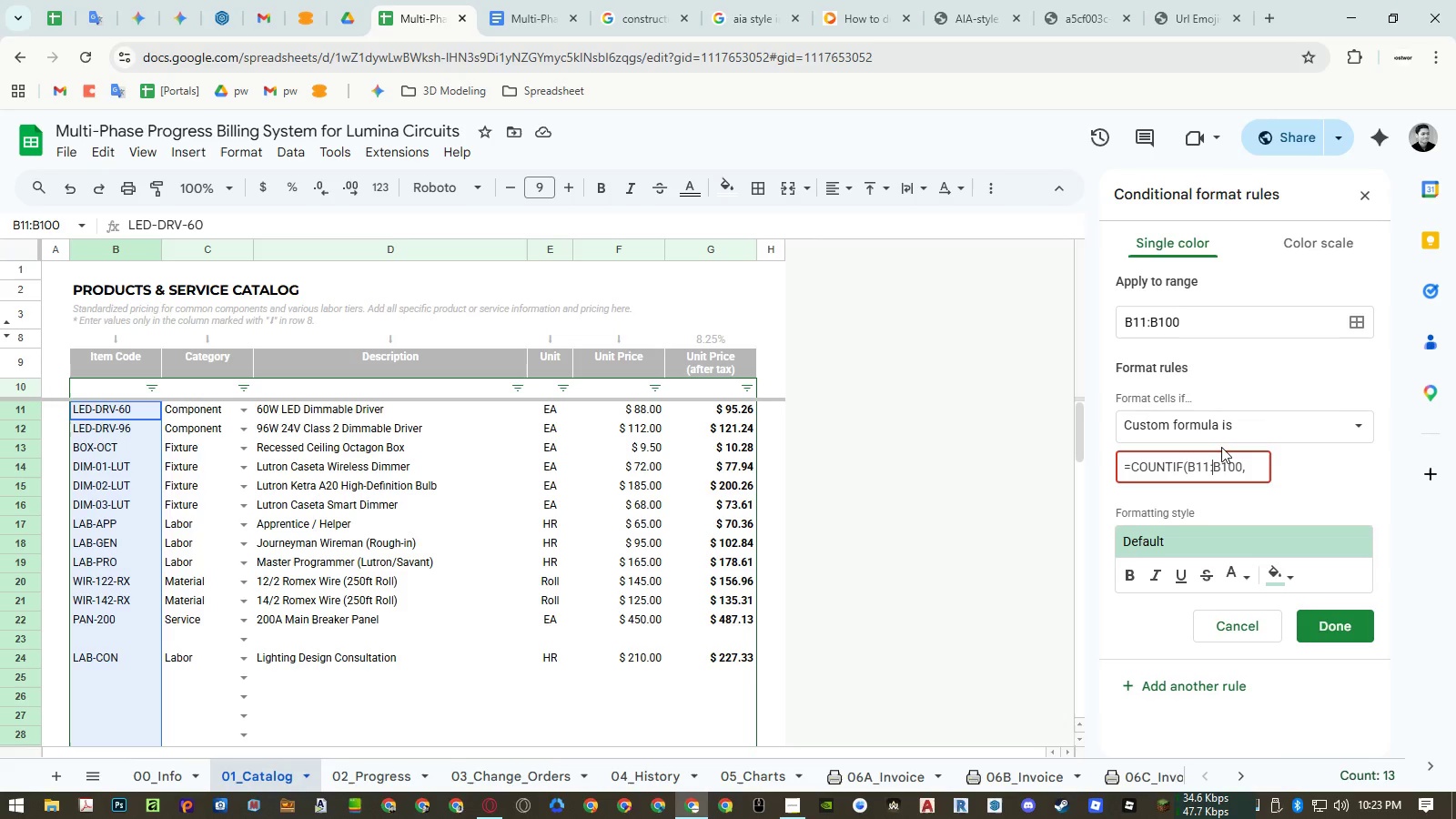 
key(ArrowLeft)
 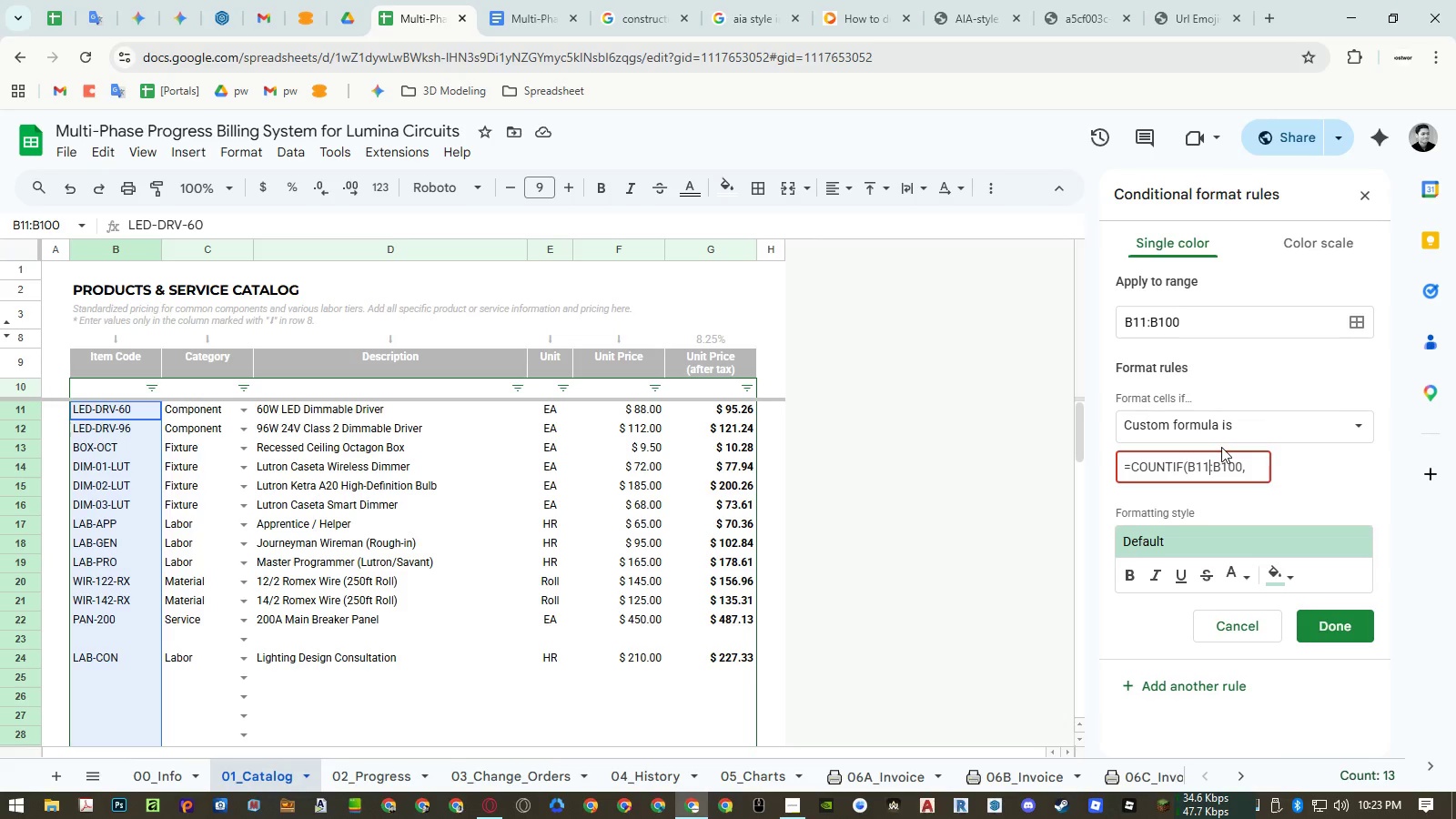 
key(Shift+ArrowLeft)
 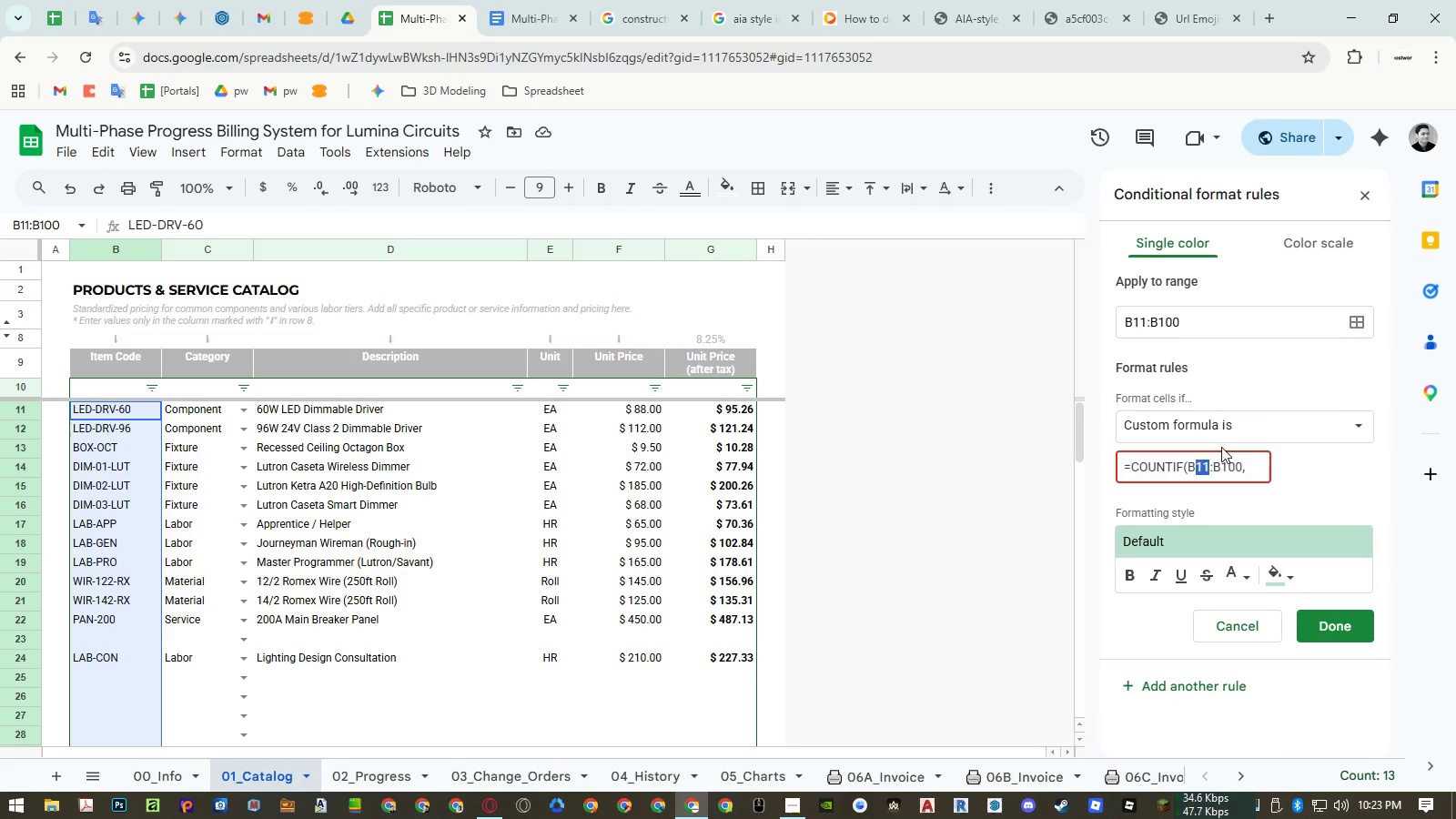 
key(Shift+ArrowLeft)
 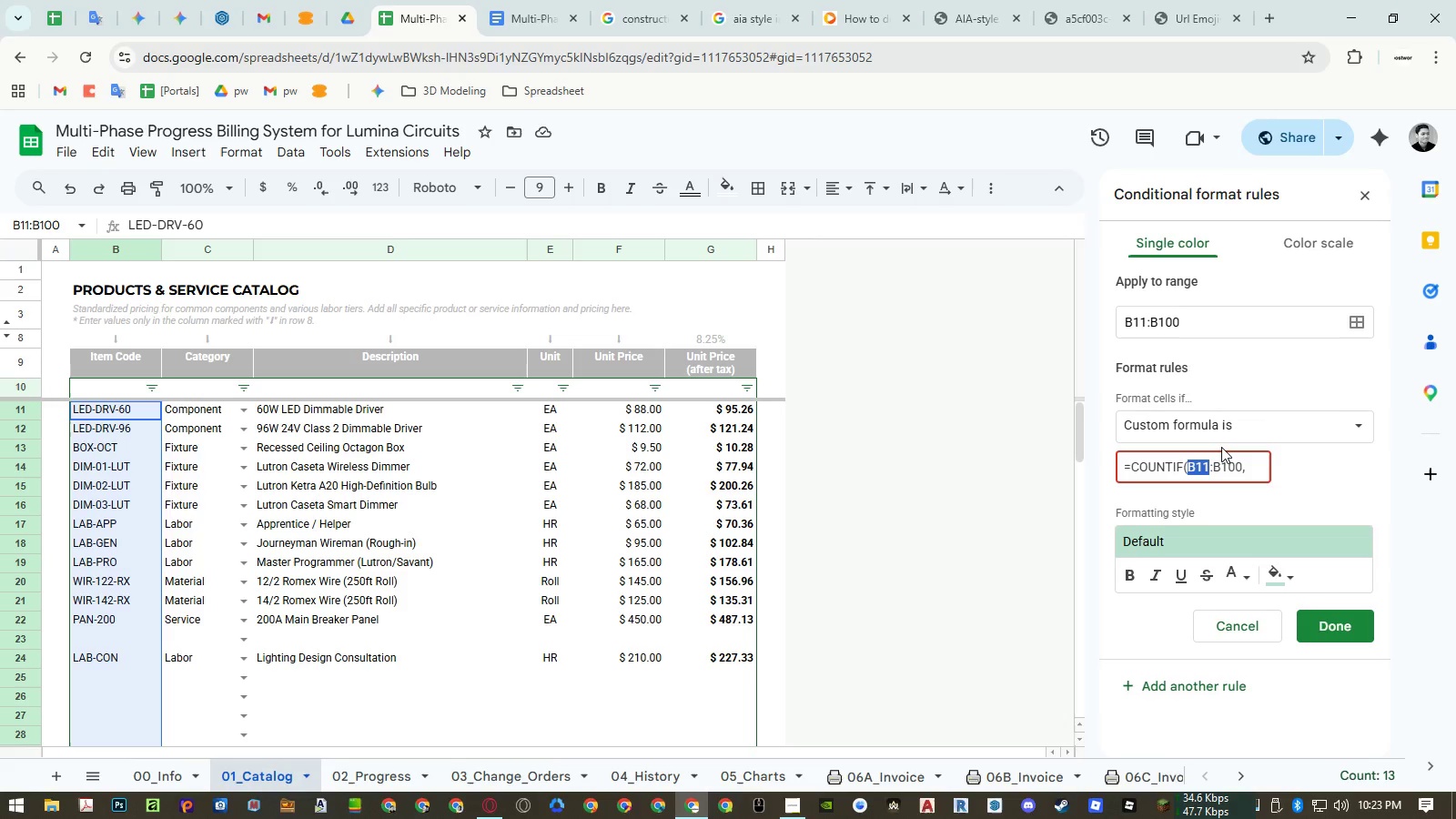 
key(Shift+ArrowLeft)
 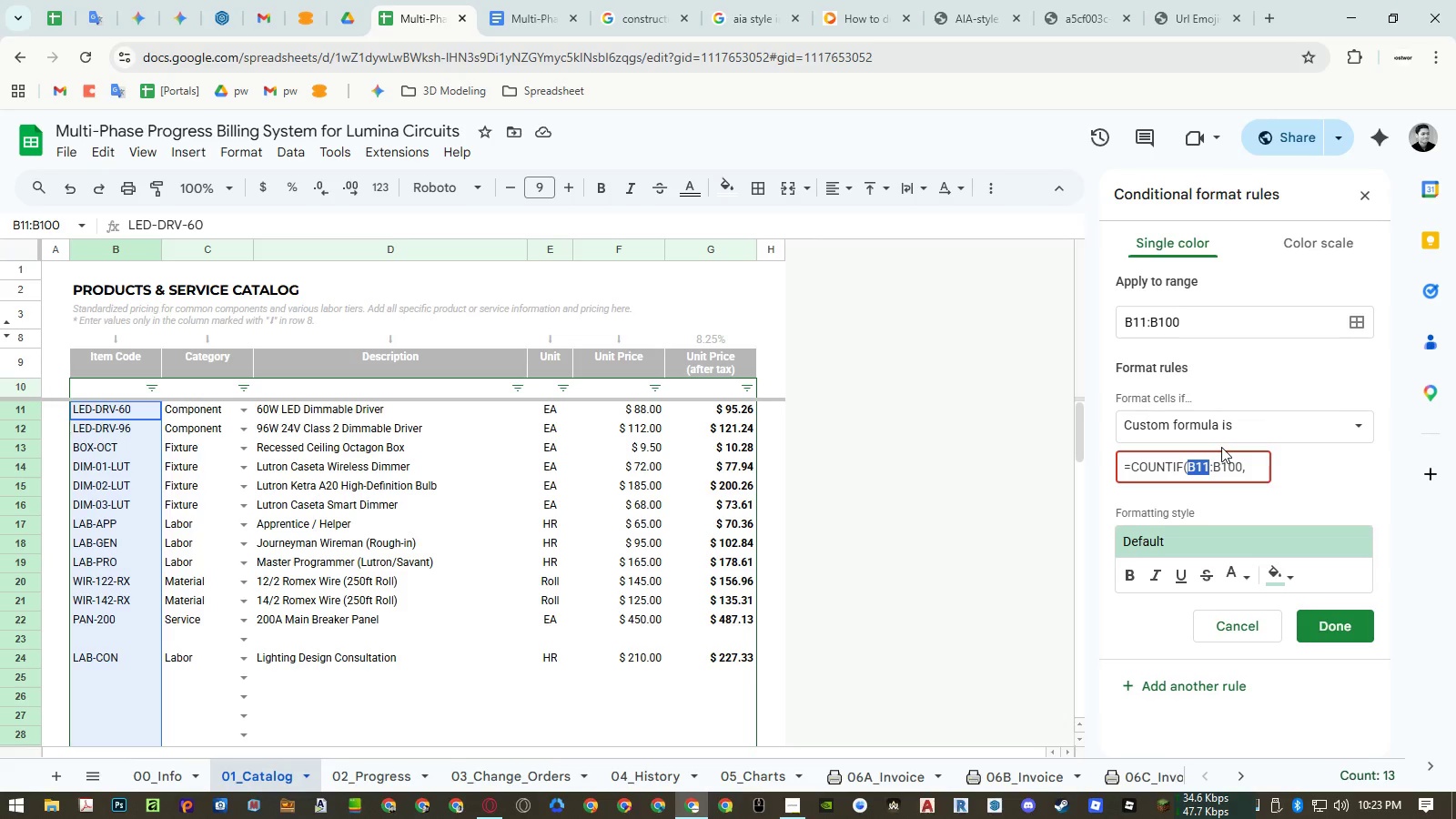 
key(Shift+ArrowLeft)
 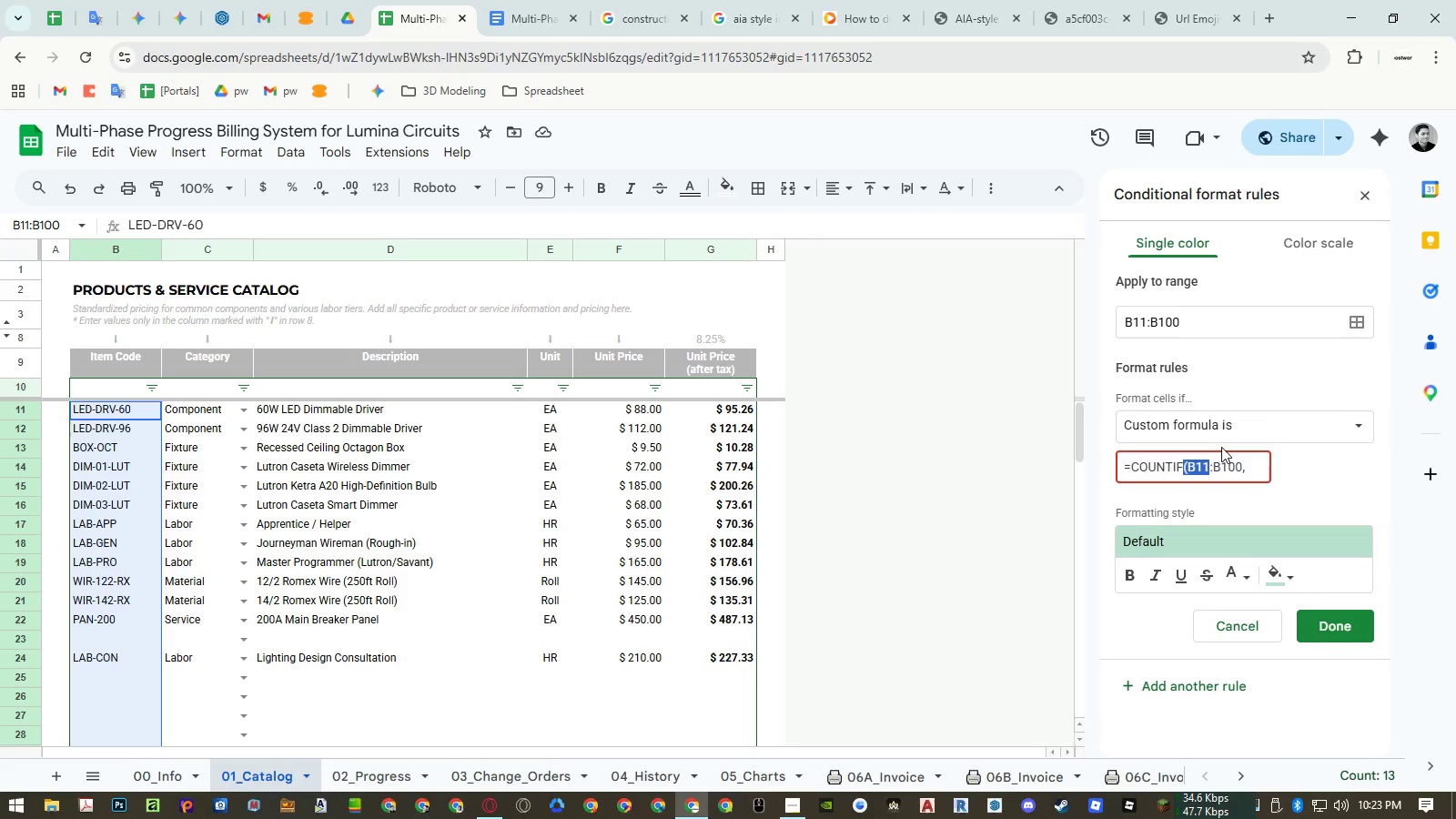 
key(Shift+ShiftLeft)
 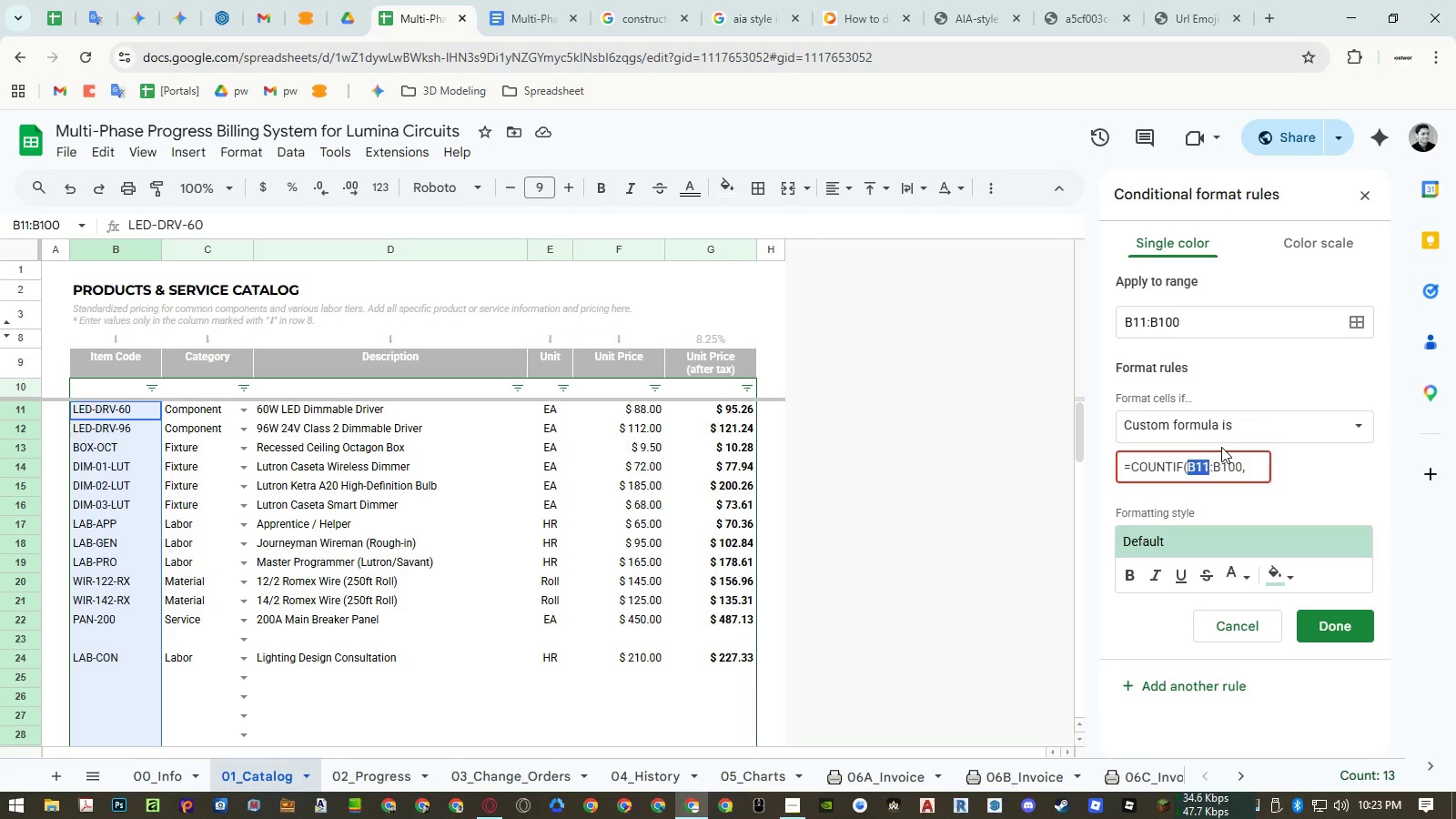 
key(Shift+ArrowRight)
 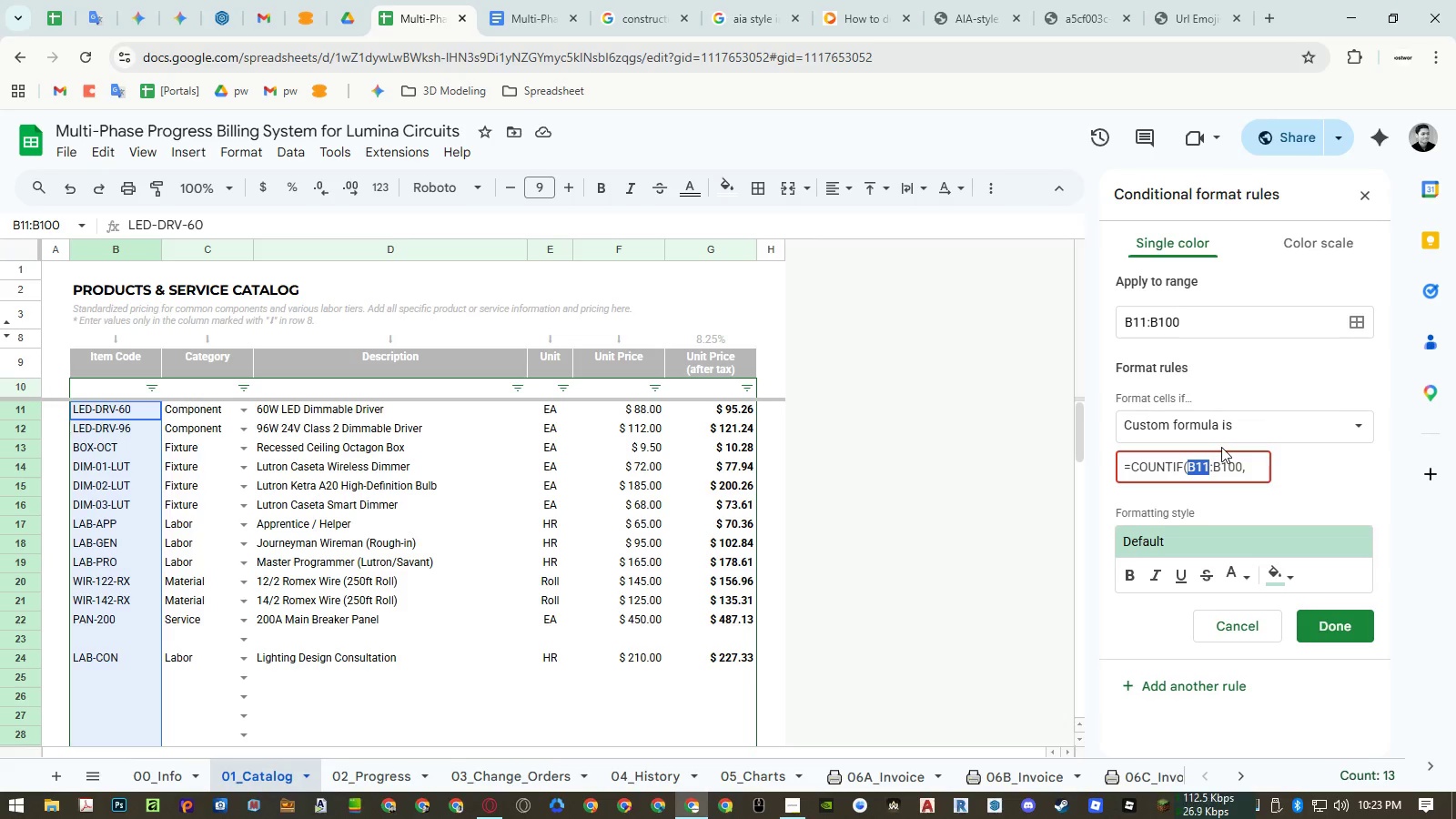 
key(Control+ControlLeft)
 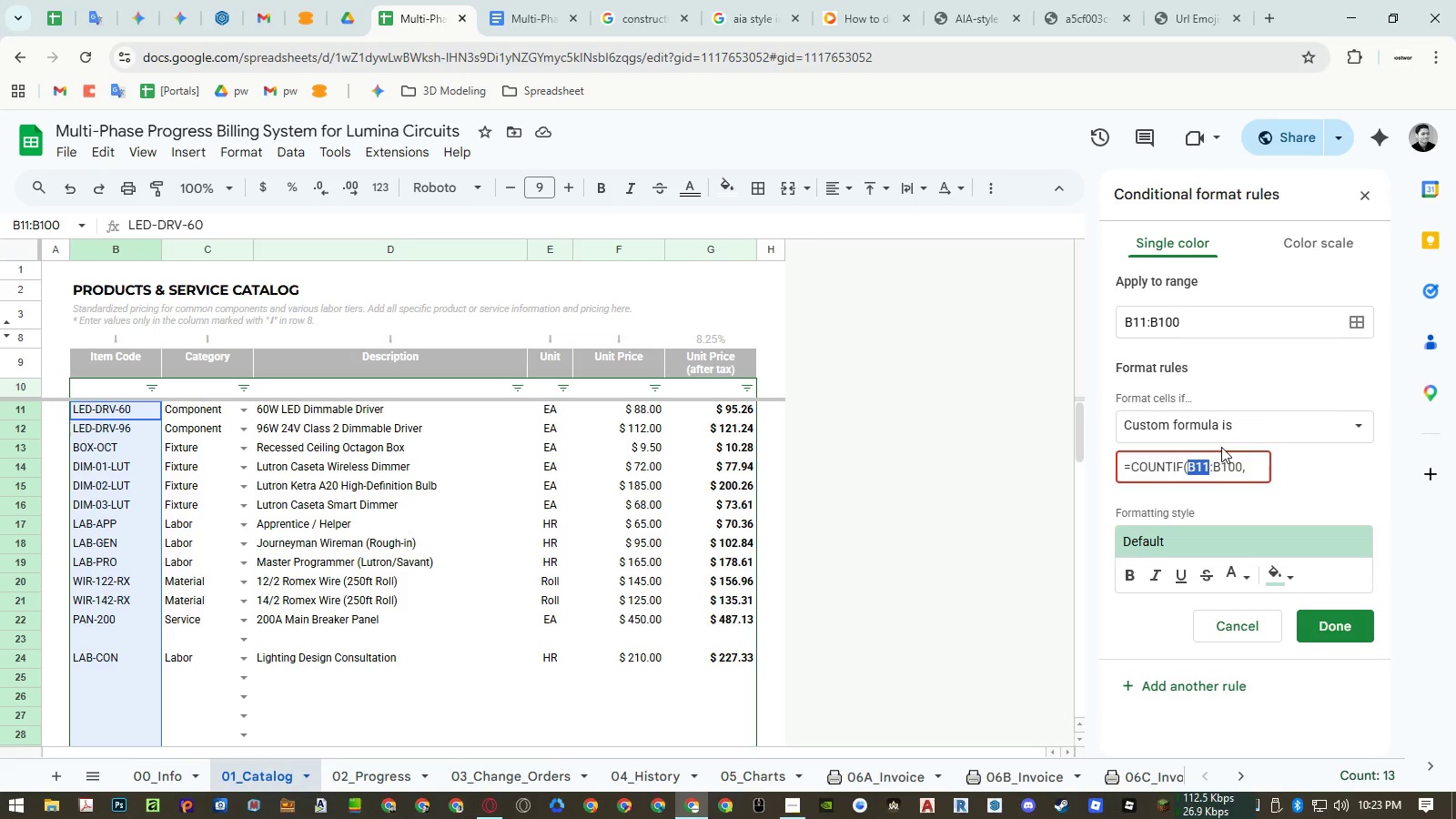 
key(Control+C)
 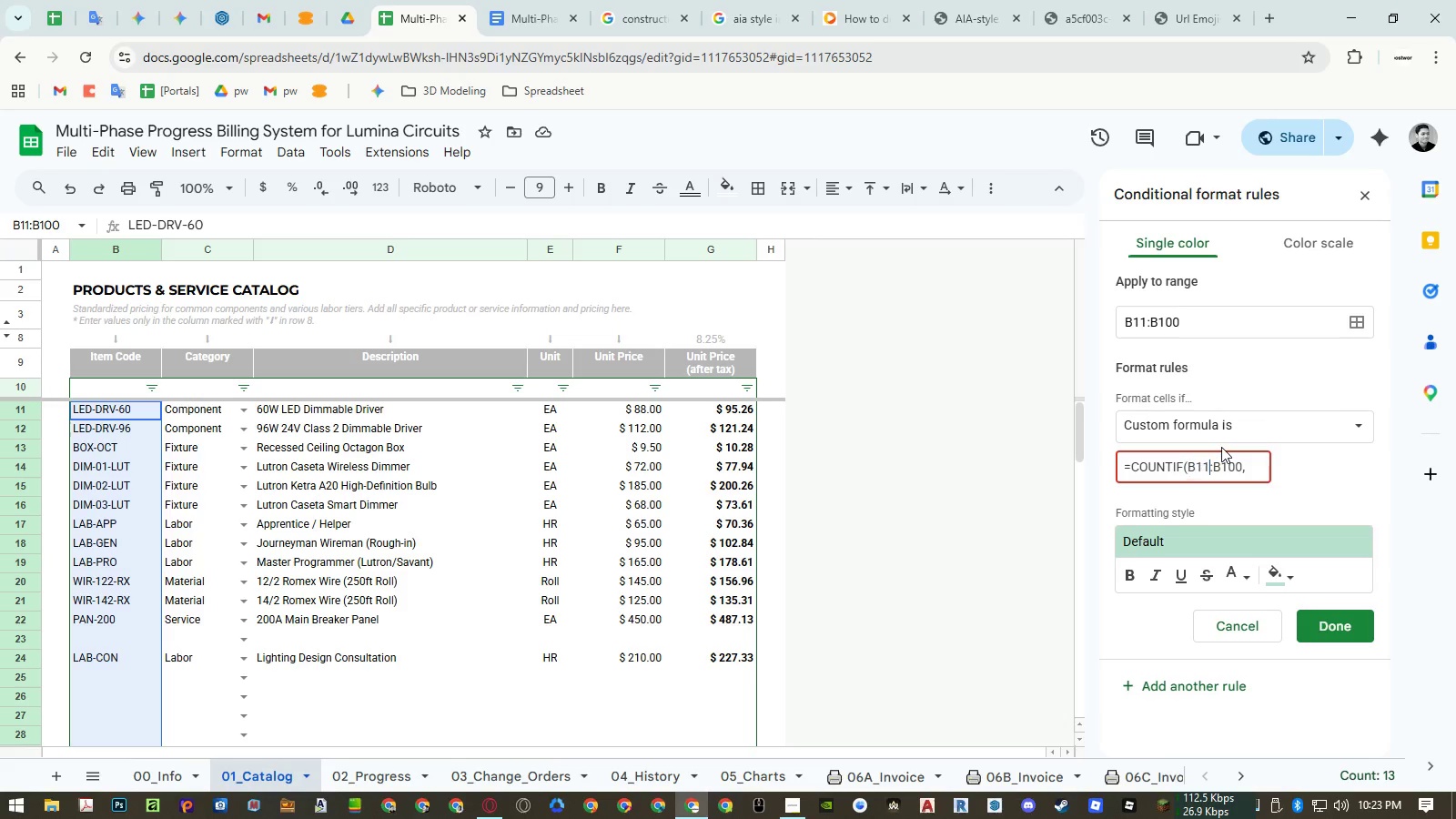 
key(ArrowRight)
 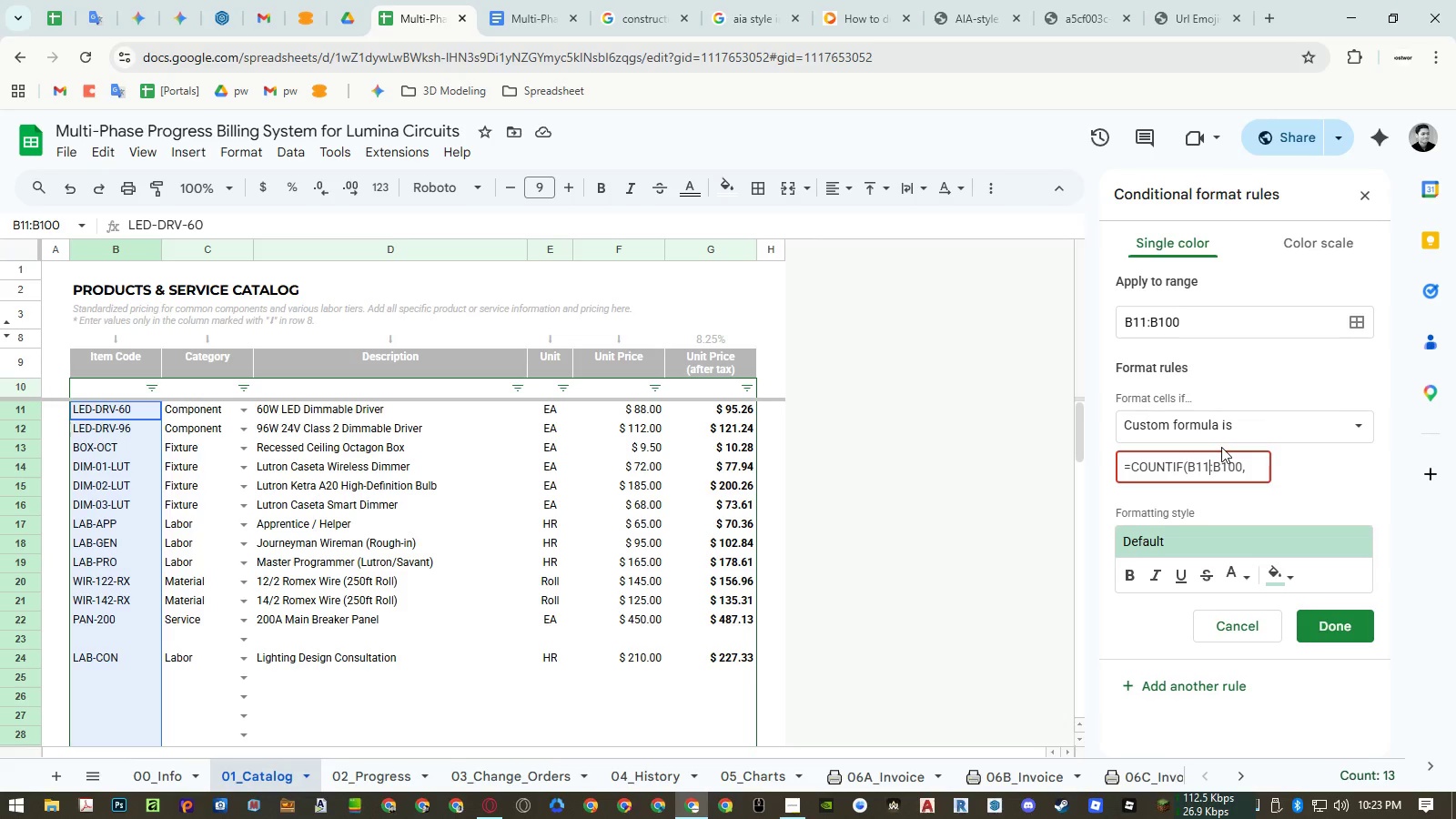 
key(Control+ArrowRight)
 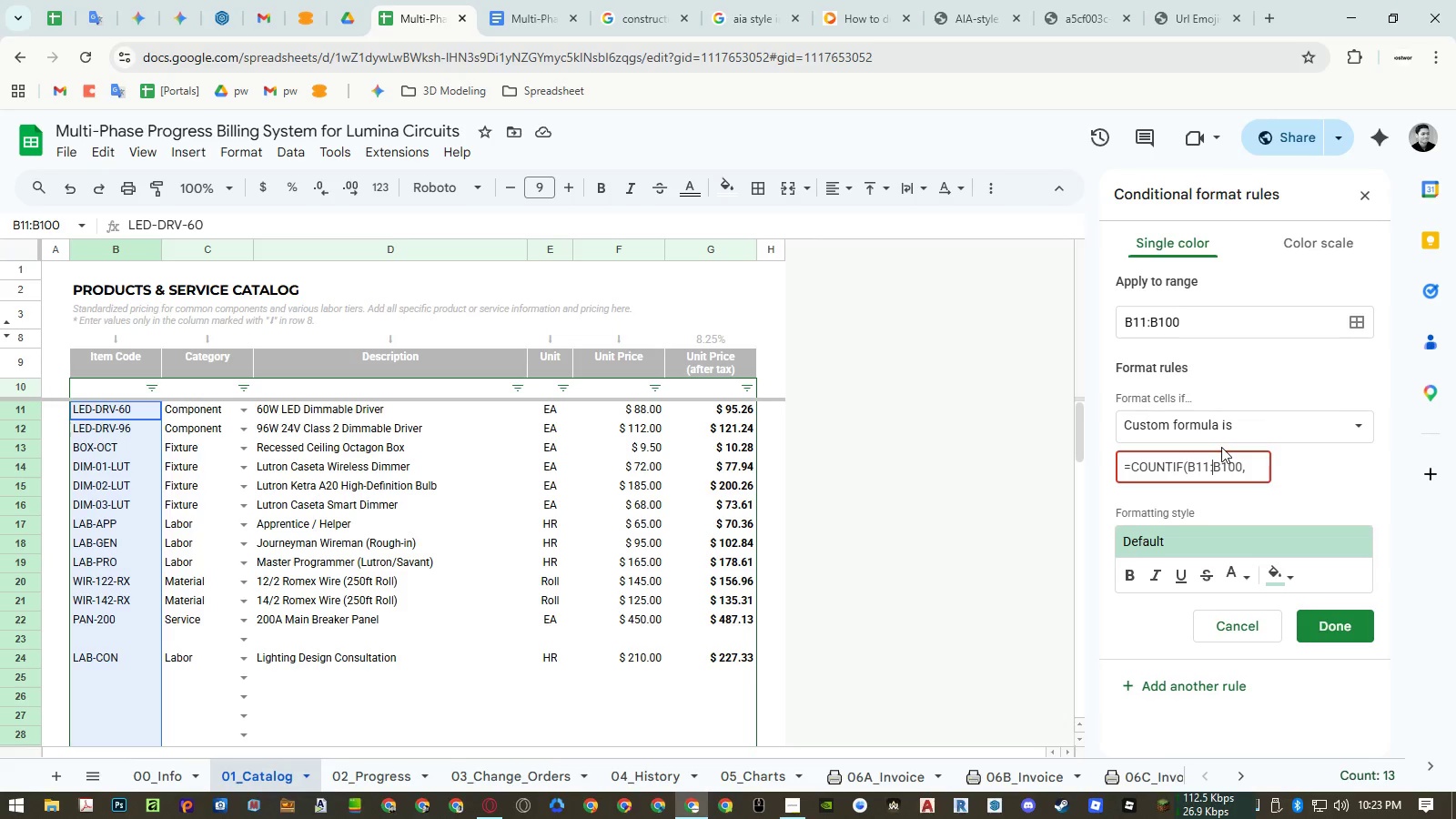 
key(Control+ArrowRight)
 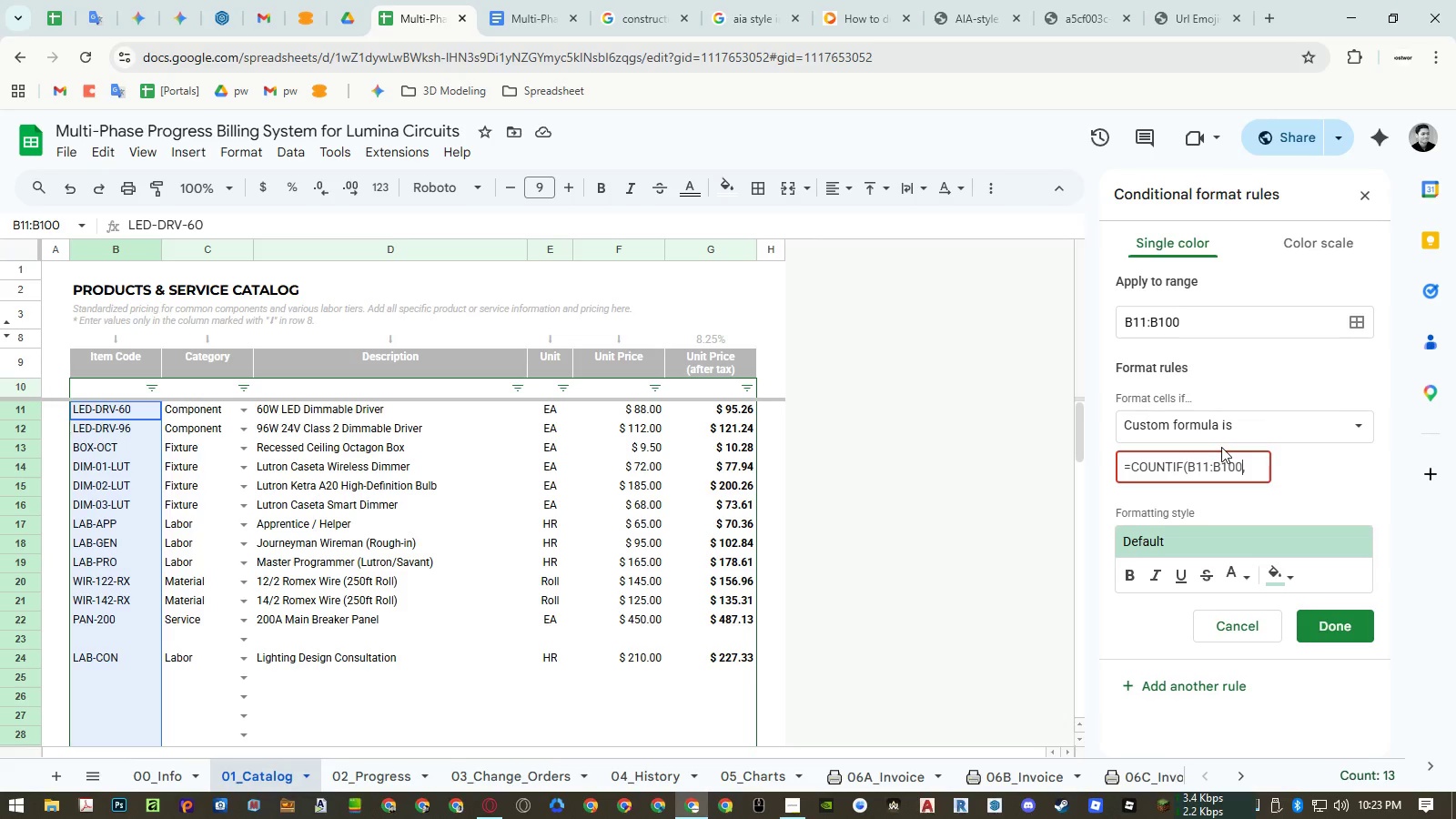 
key(Control+ArrowRight)
 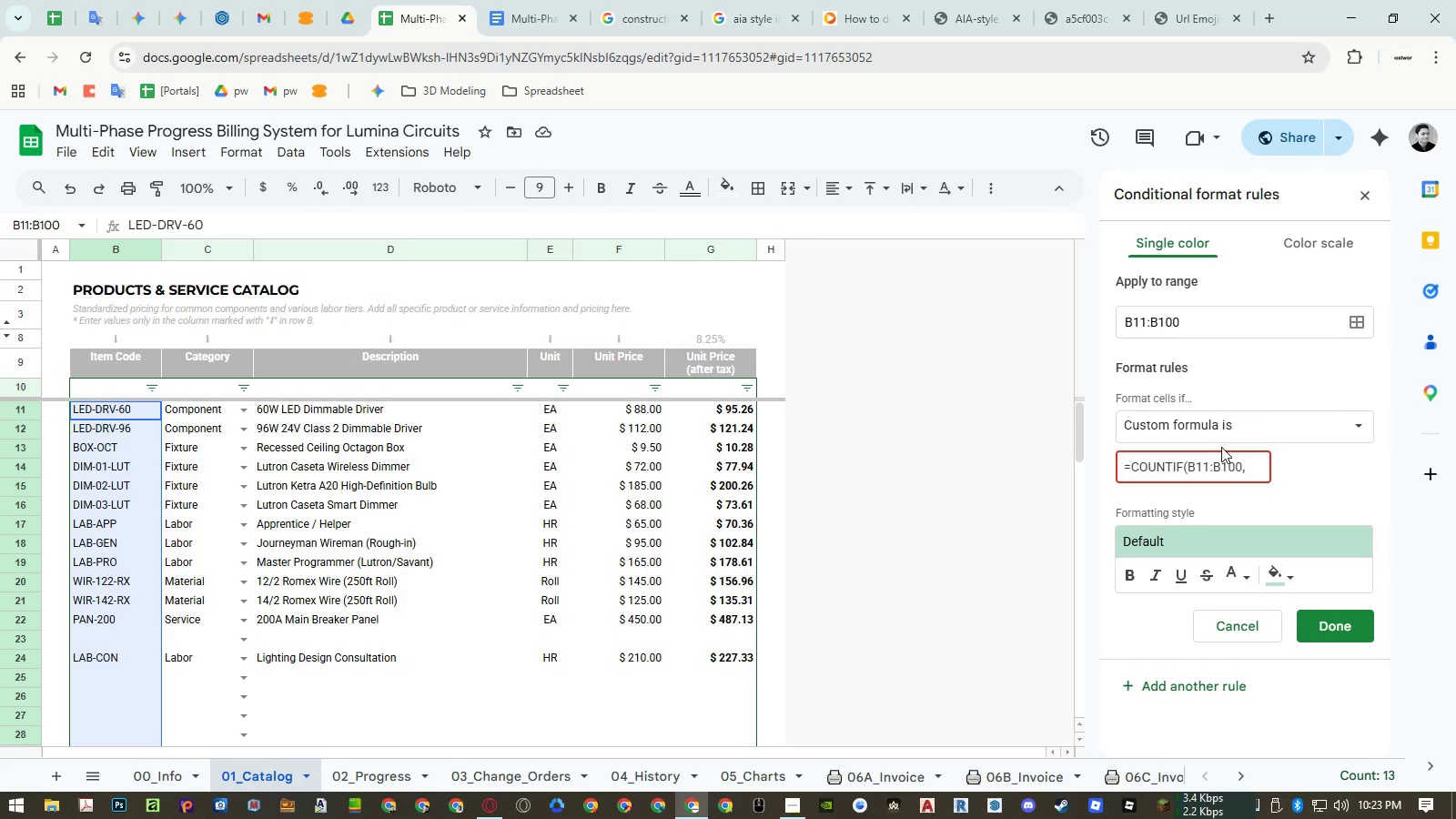 
key(Control+V)
 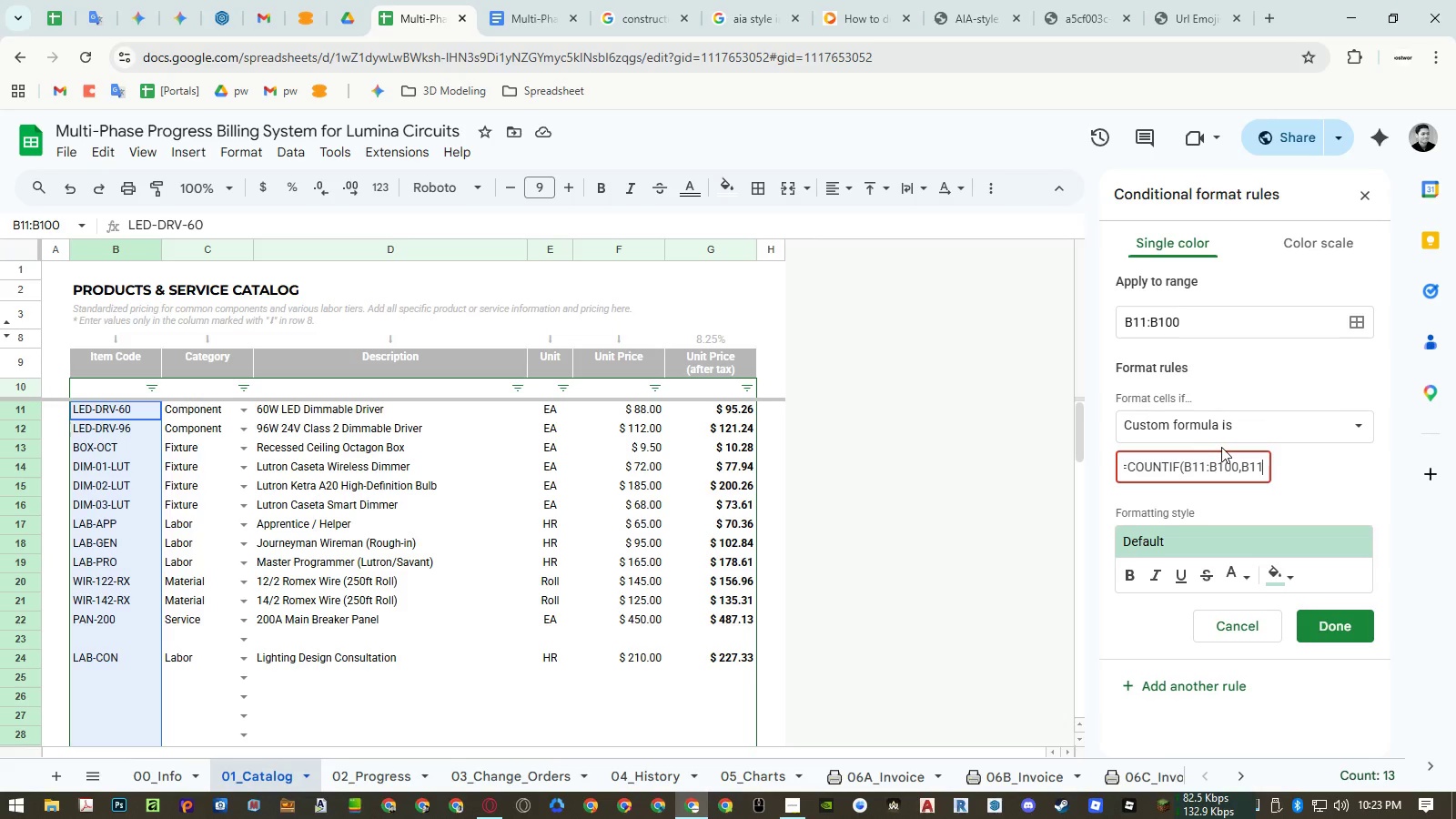 
key(Shift+0)
 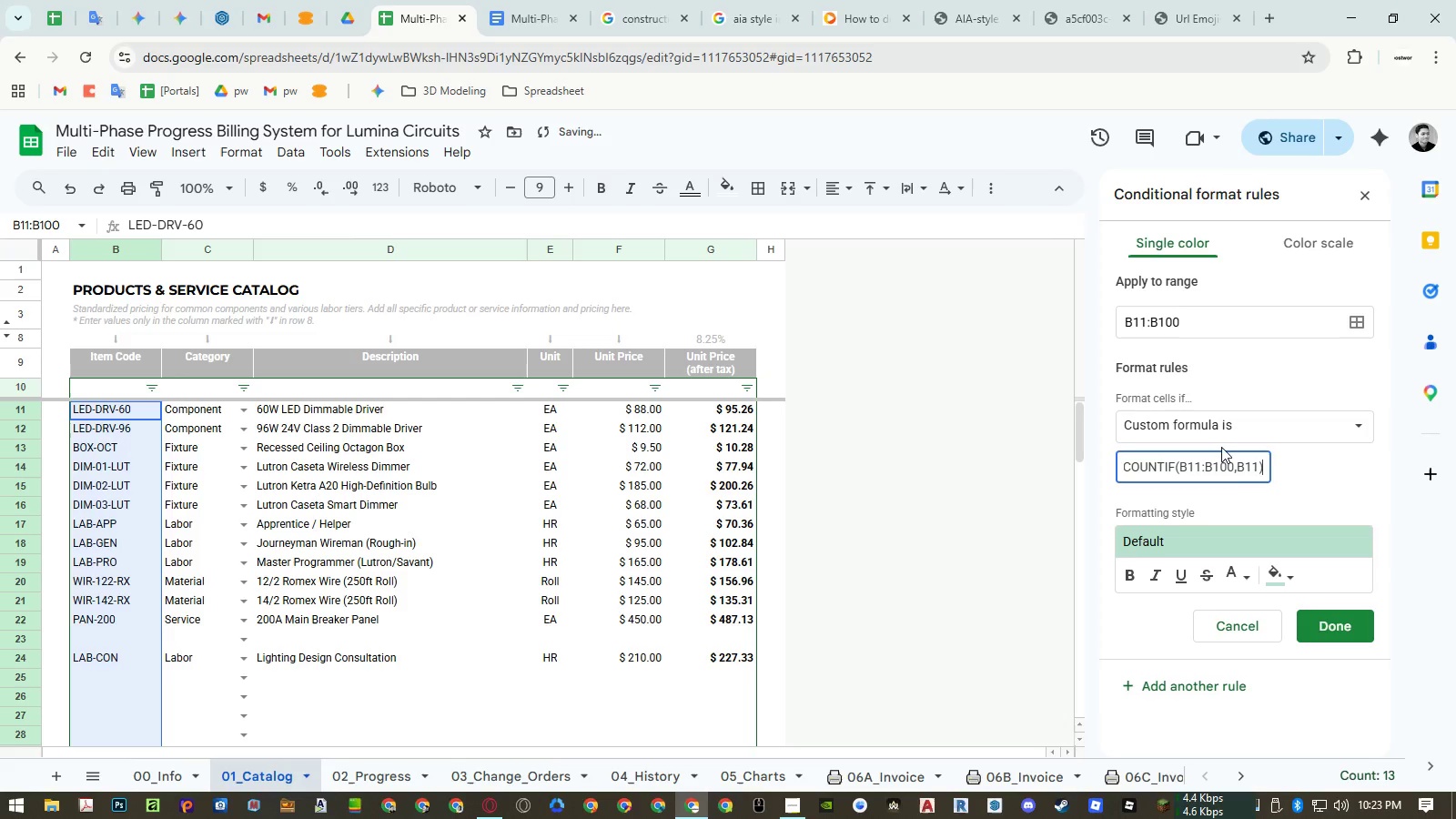 
key(Shift+Period)
 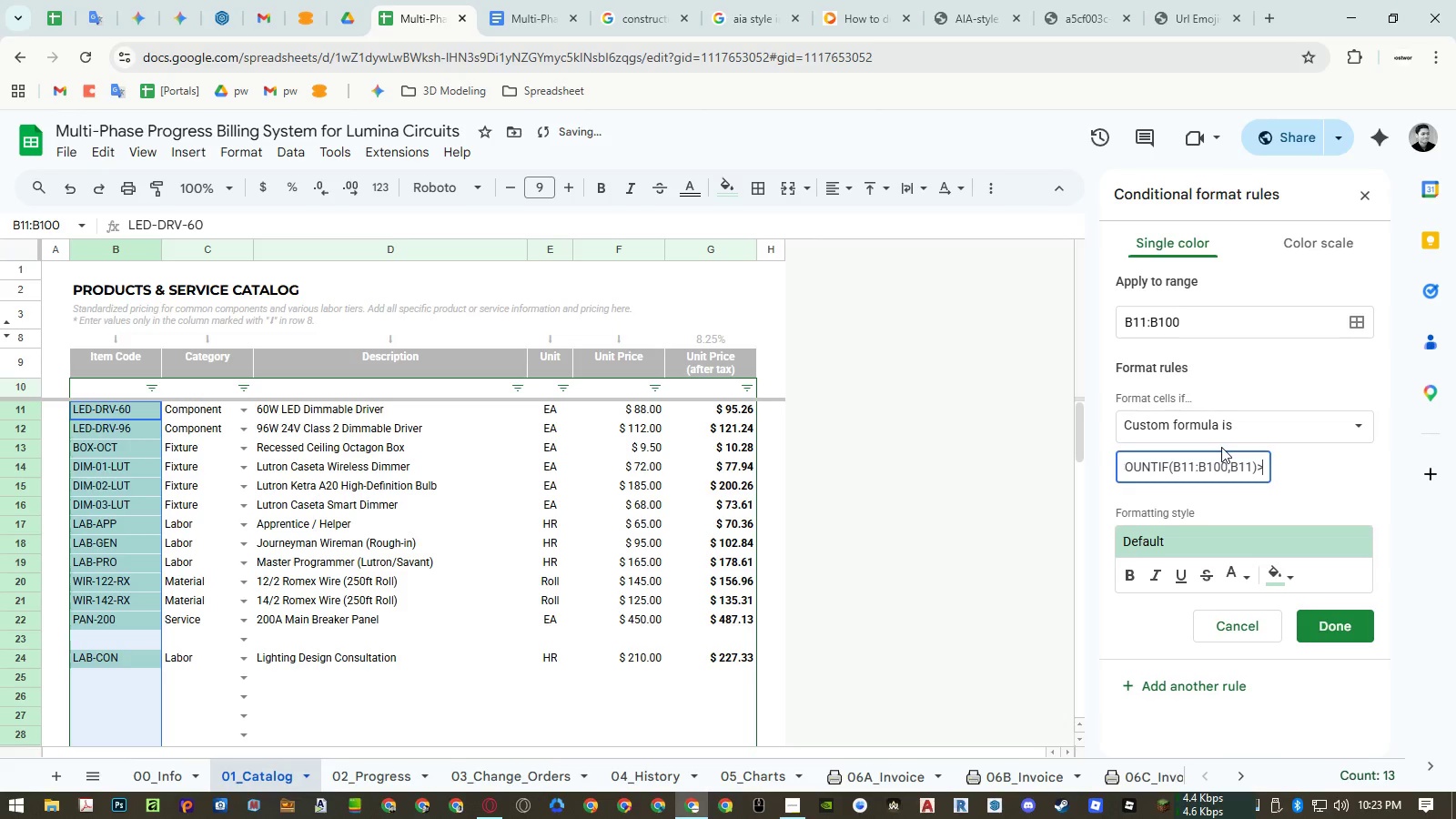 
key(Numpad1)
 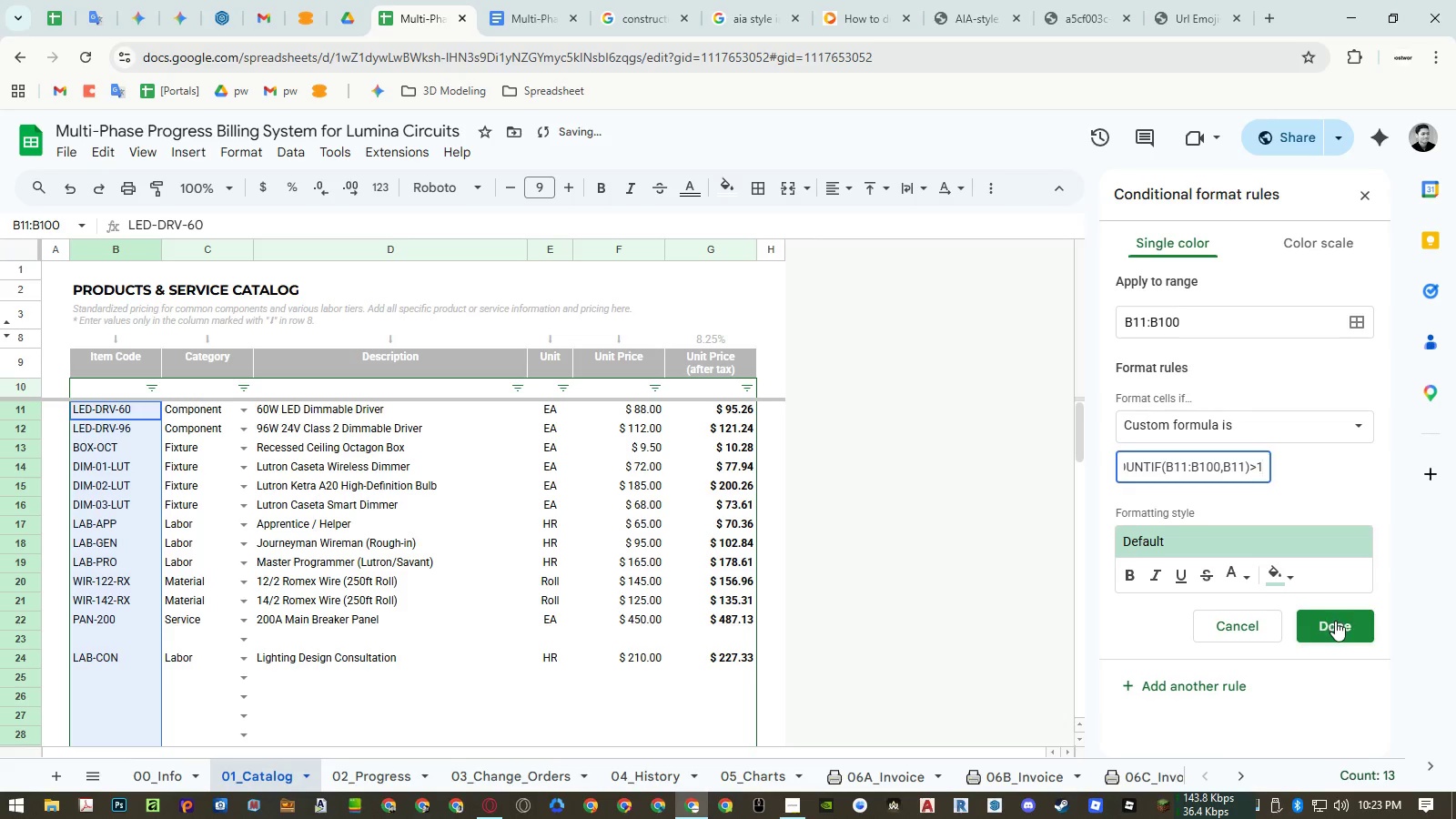 
left_click([1320, 488])
 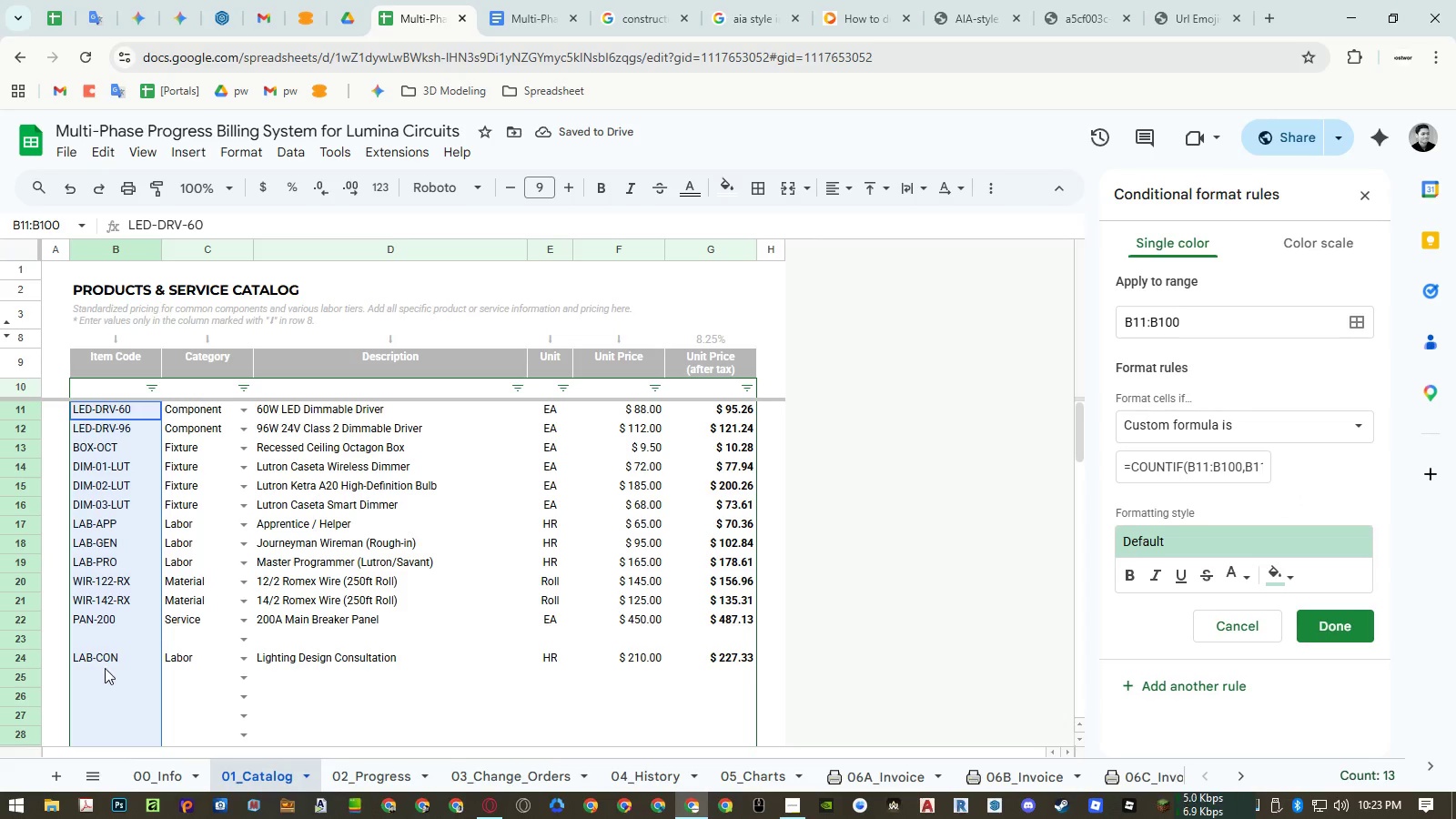 
left_click([108, 662])
 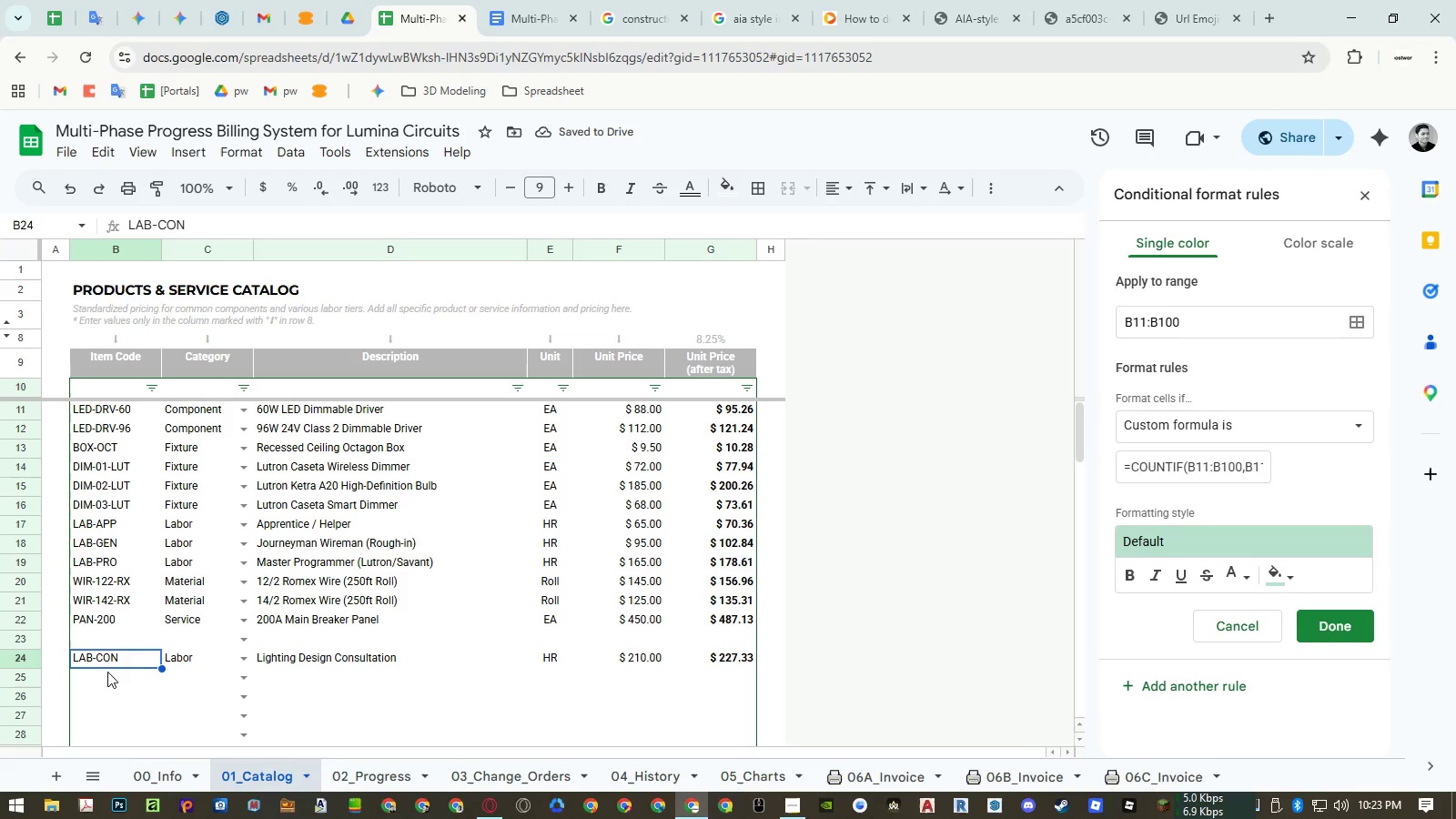 
key(Control+ControlLeft)
 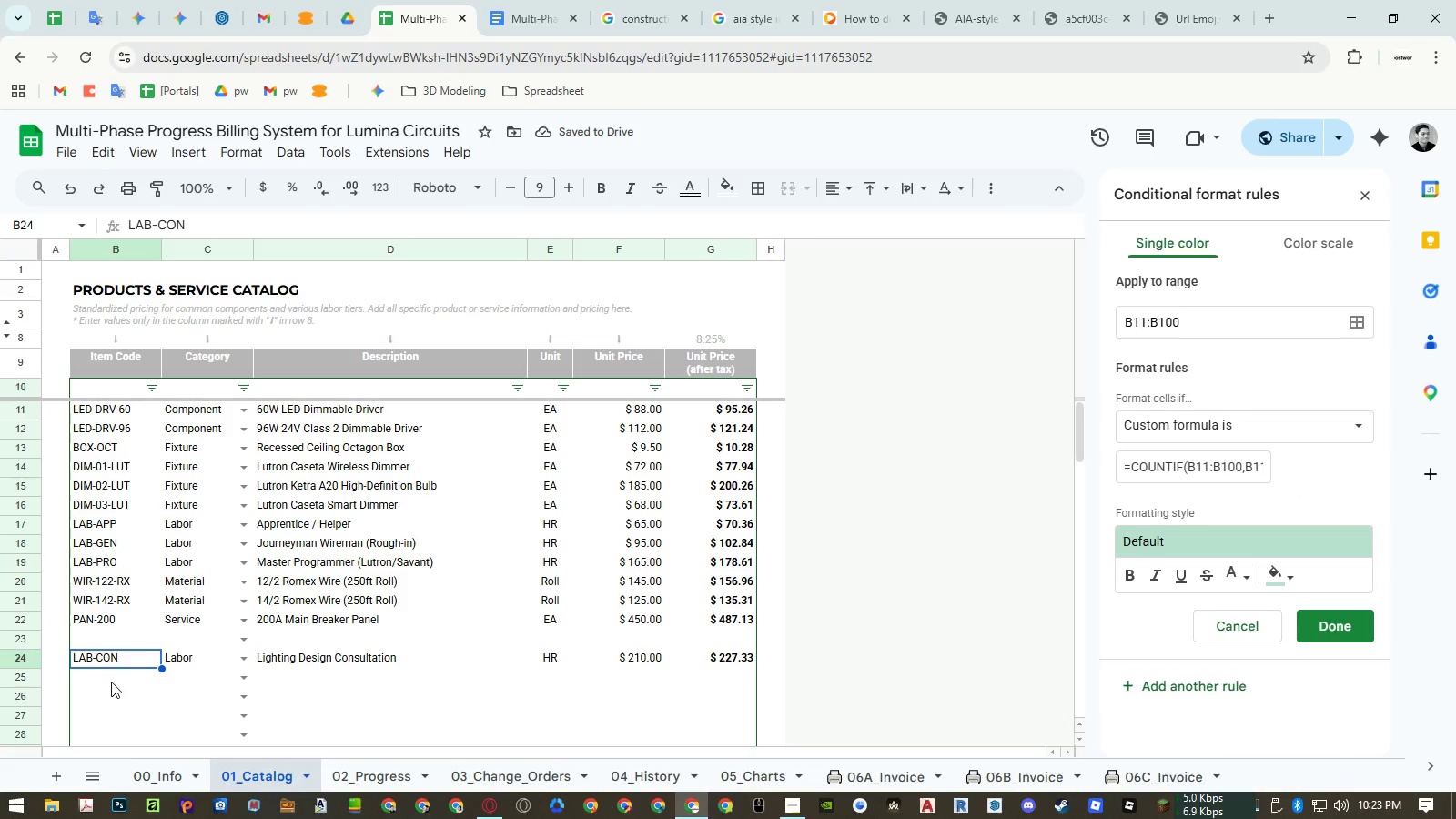 
key(Control+C)
 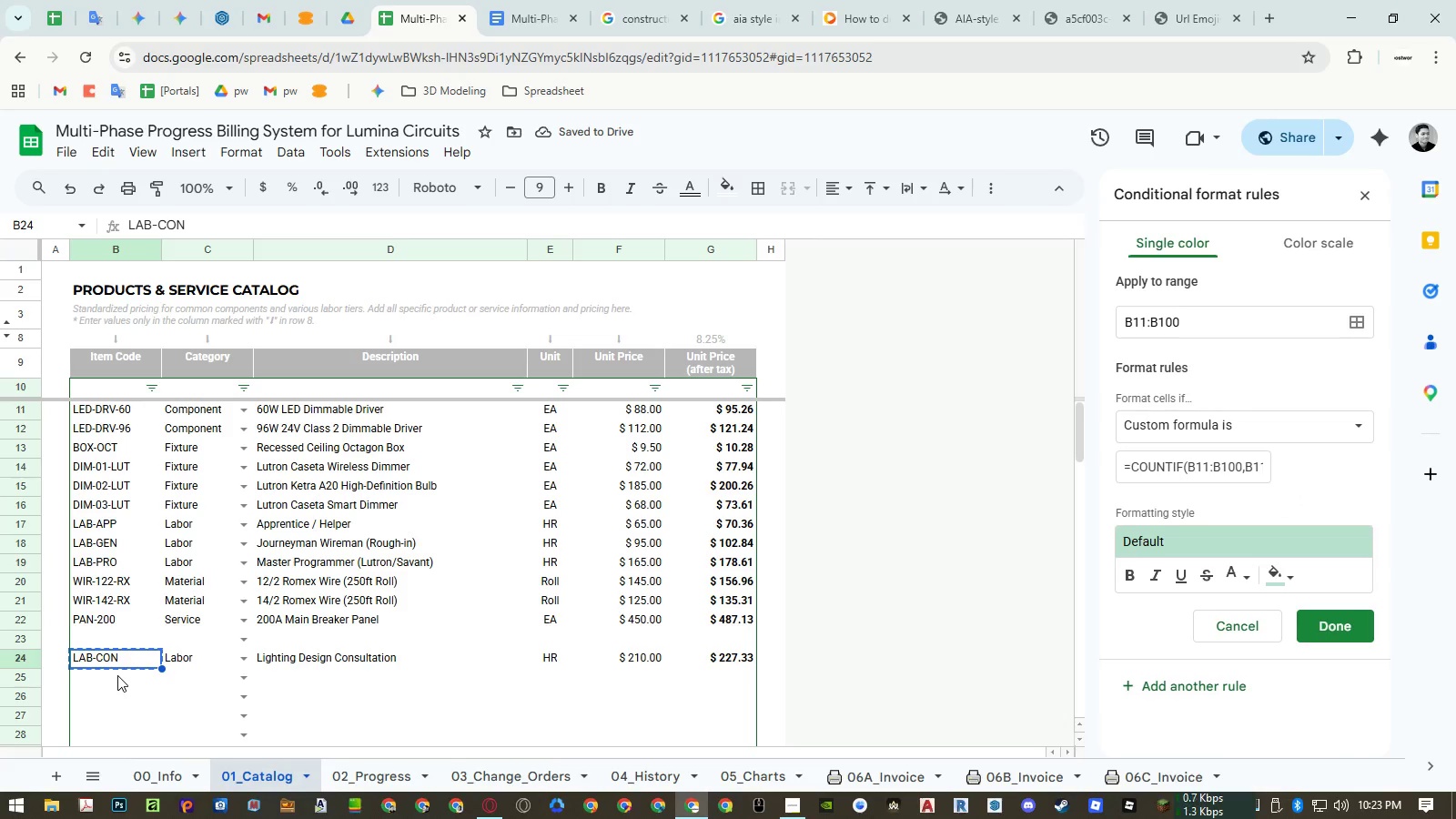 
left_click([117, 675])
 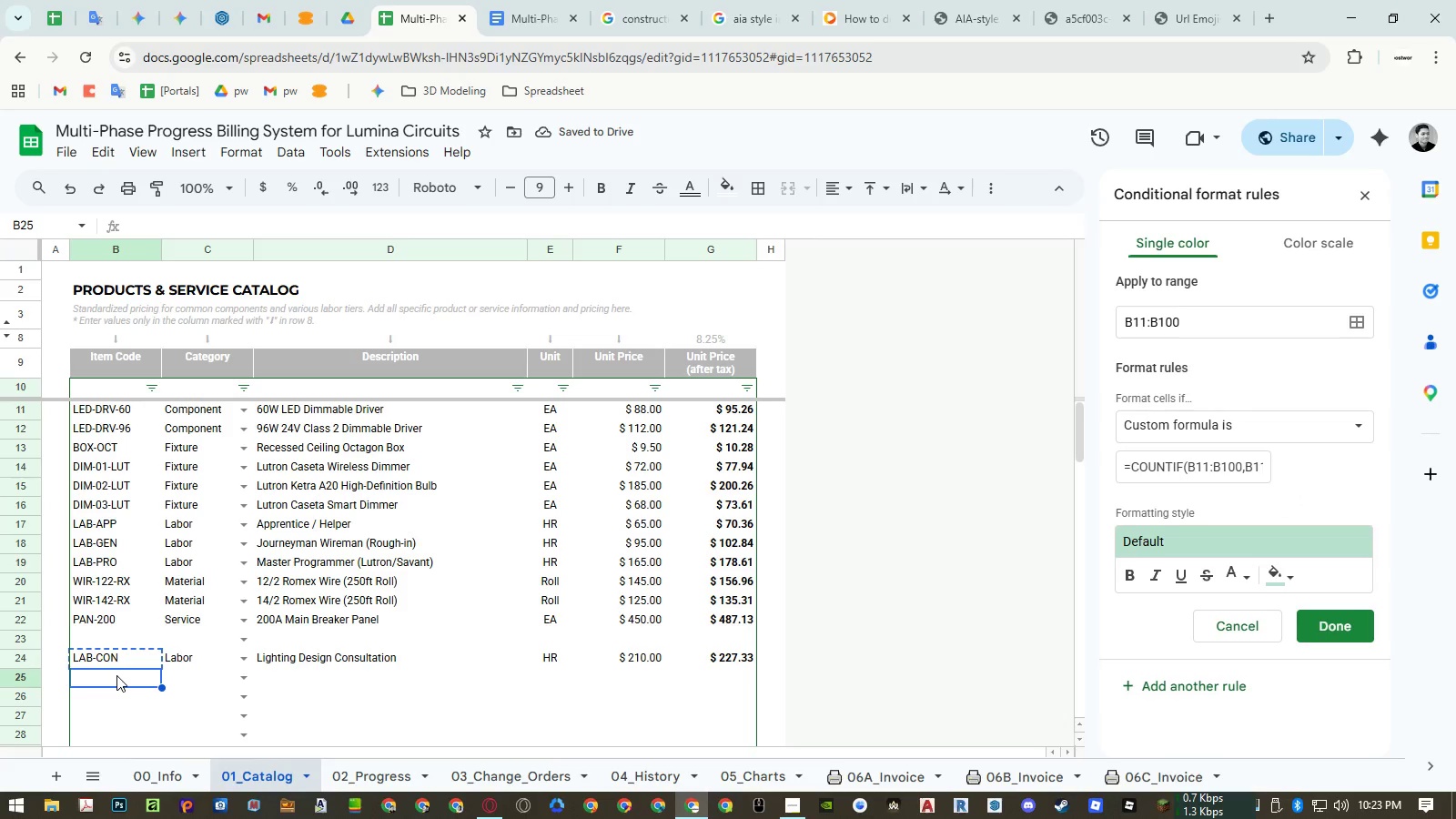 
key(Control+ControlLeft)
 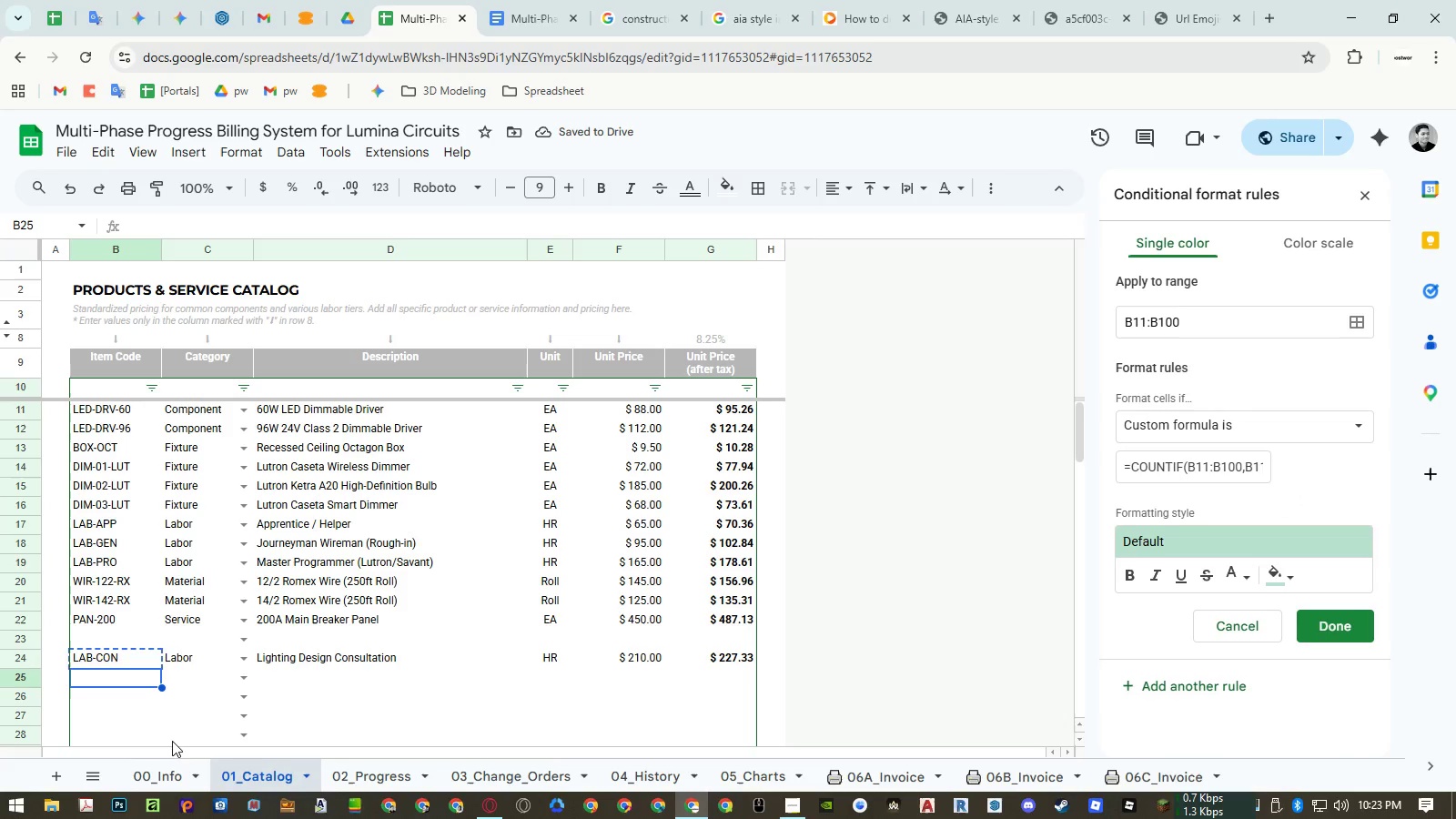 
key(Control+Shift+ShiftLeft)
 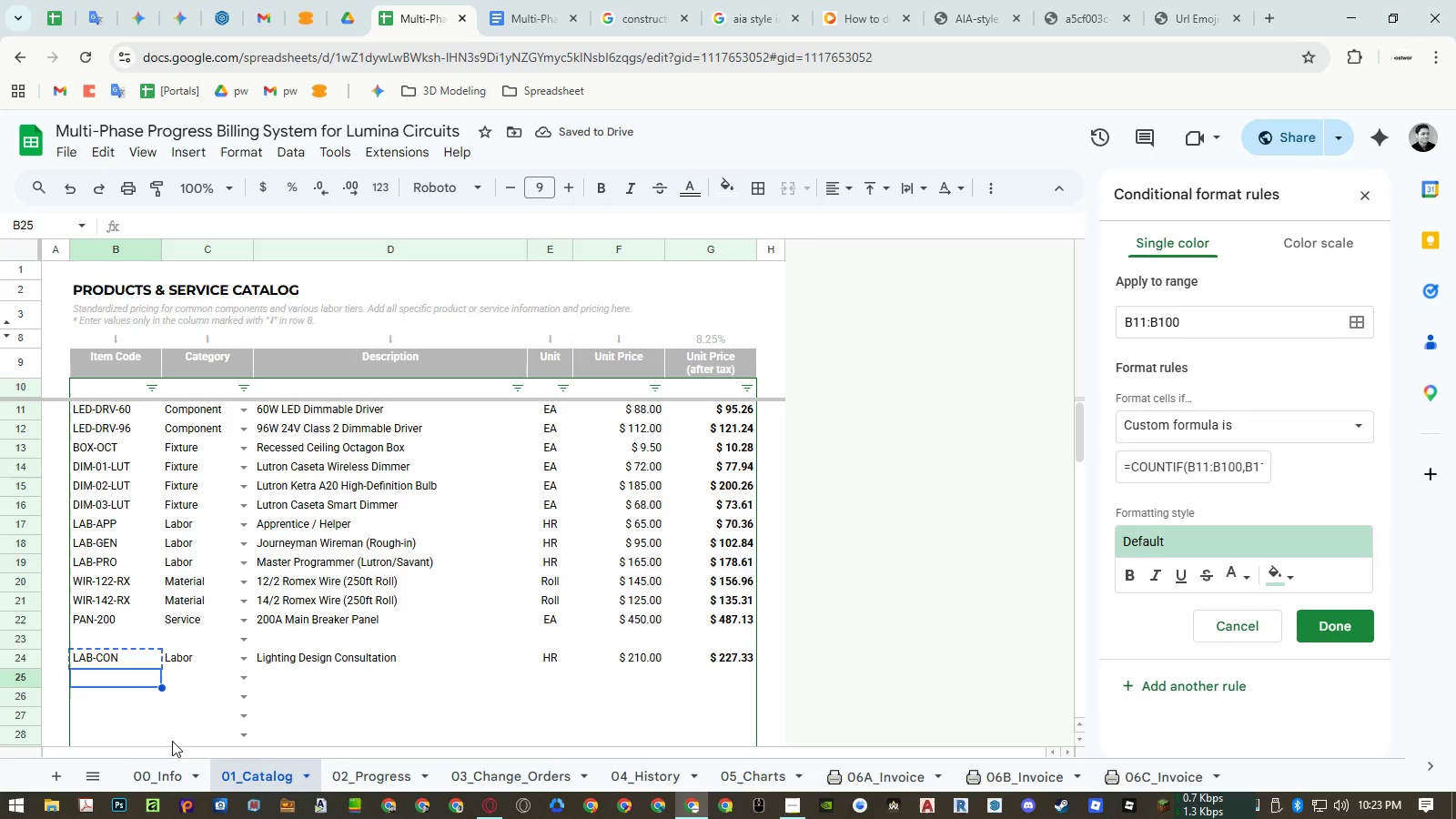 
key(Control+Shift+V)
 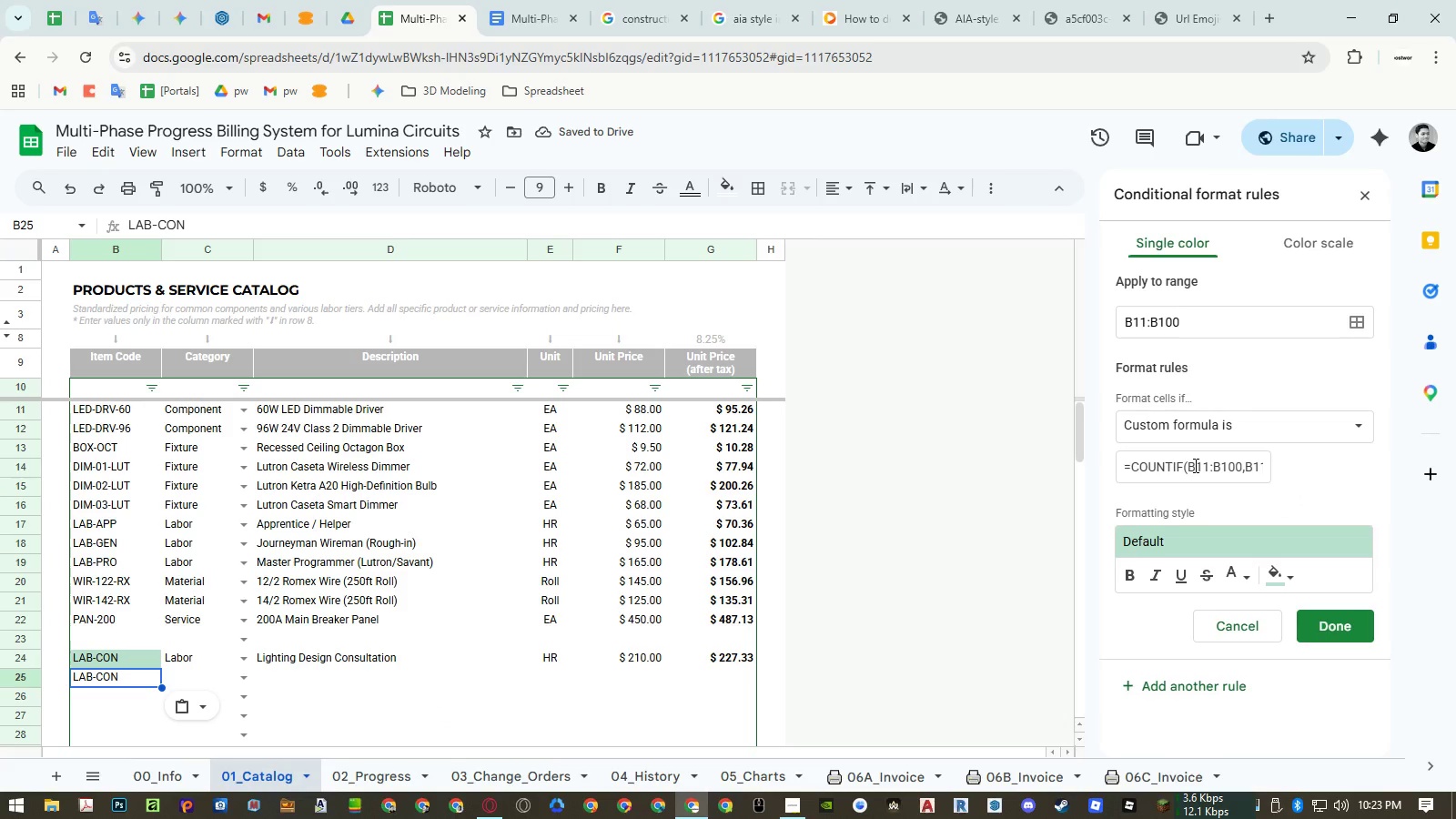 
left_click_drag(start_coordinate=[1226, 467], to_coordinate=[1350, 474])
 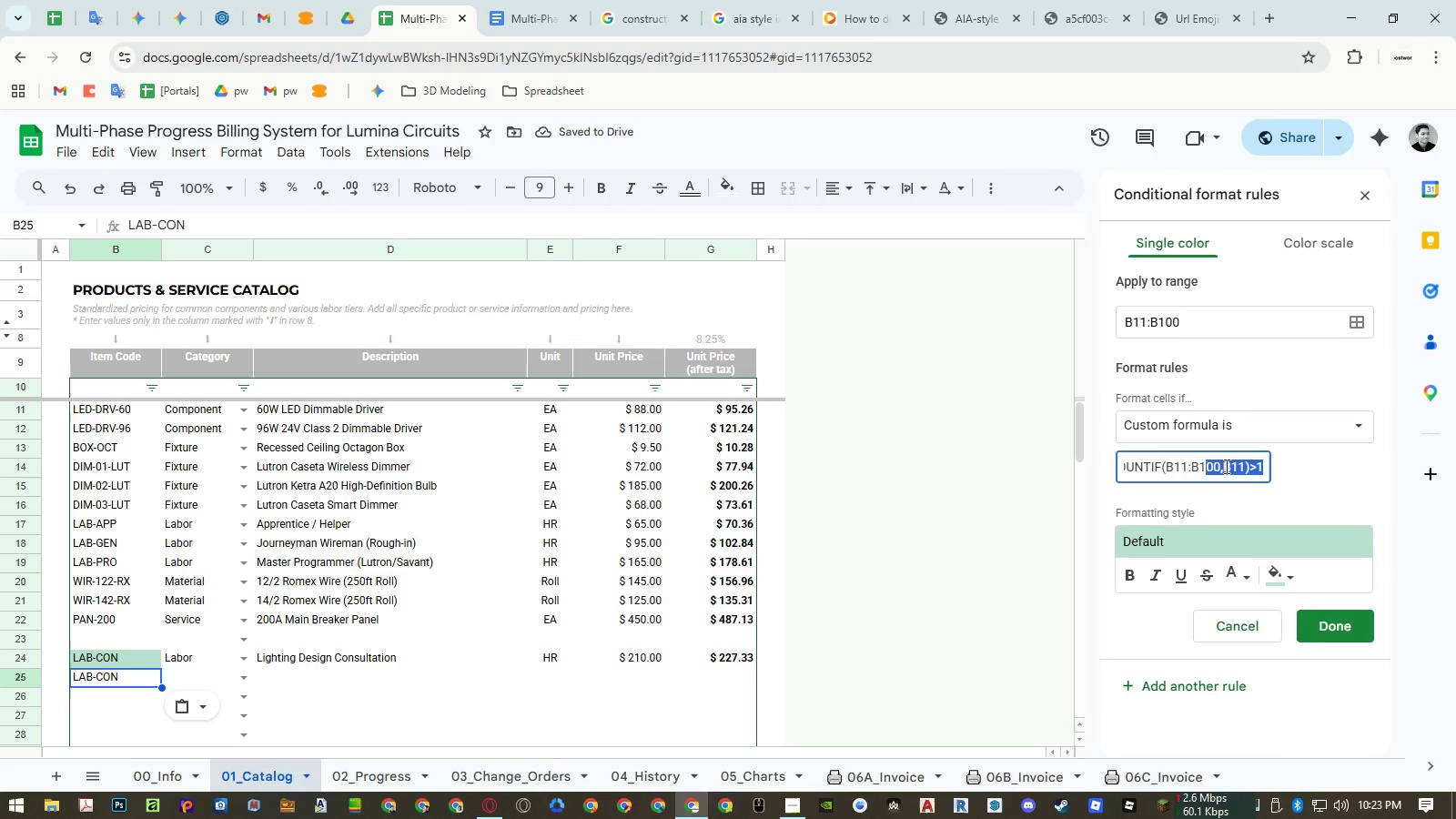 
left_click([1225, 466])
 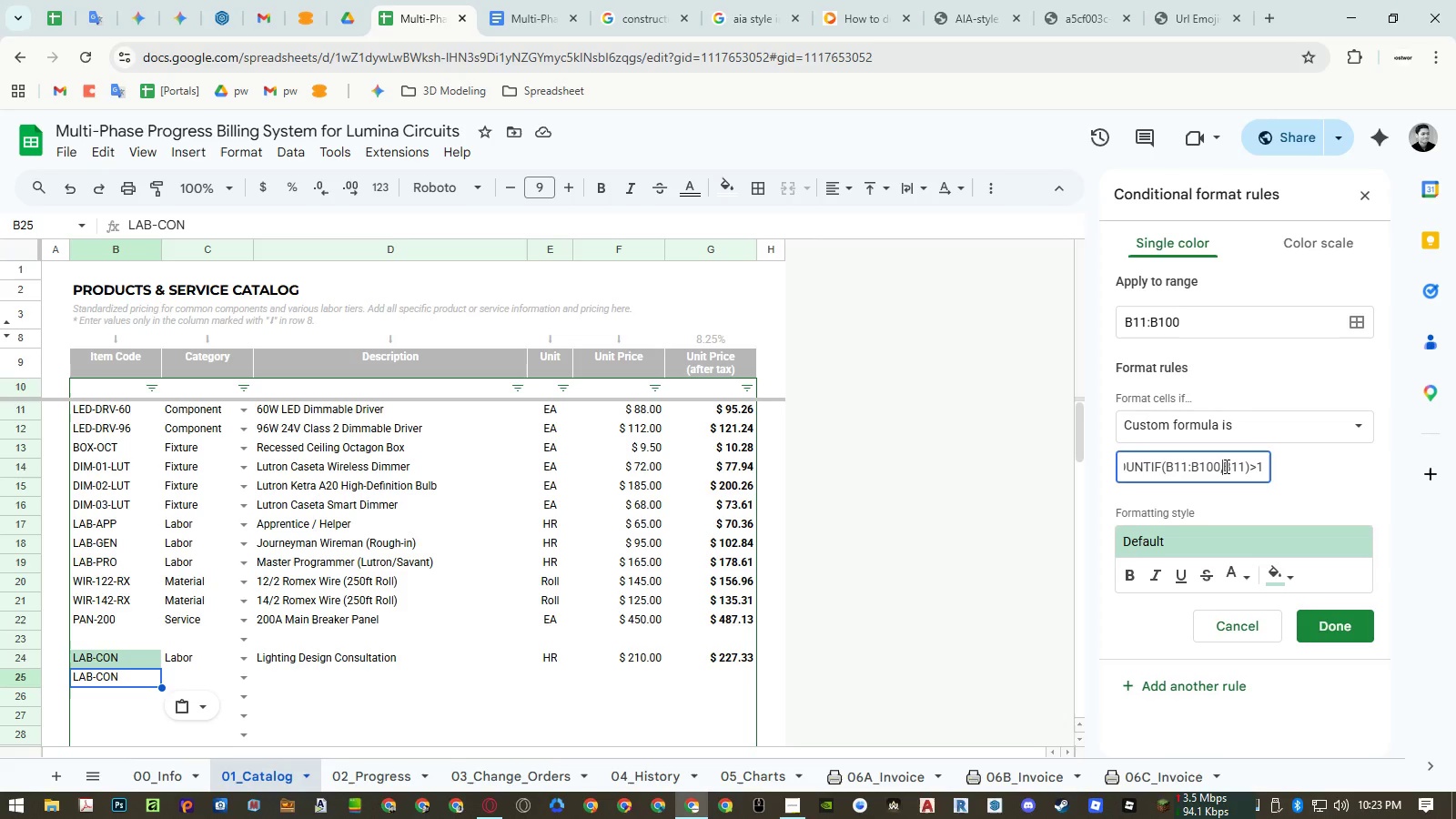 
key(Shift+4)
 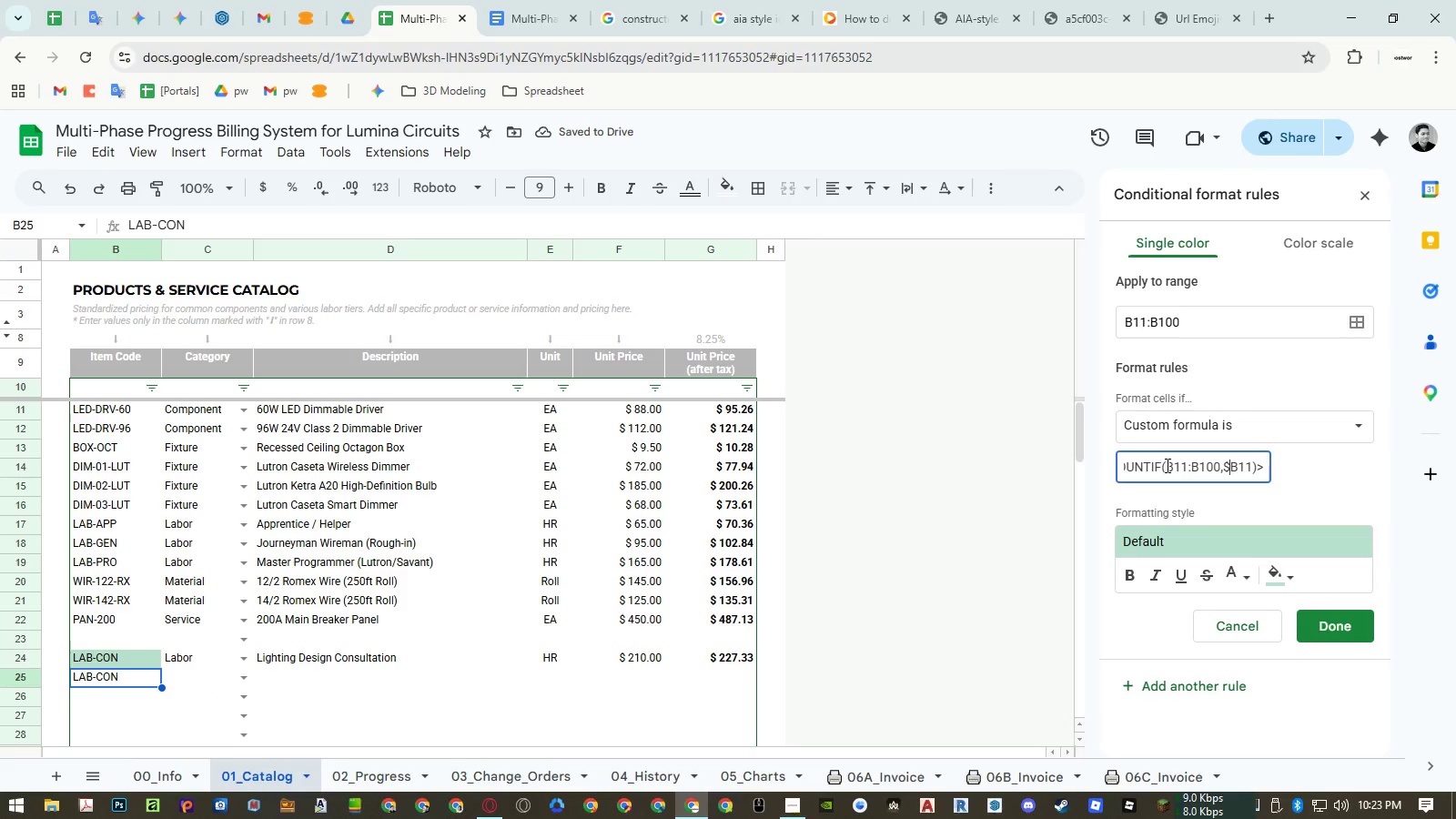 
left_click([1166, 465])
 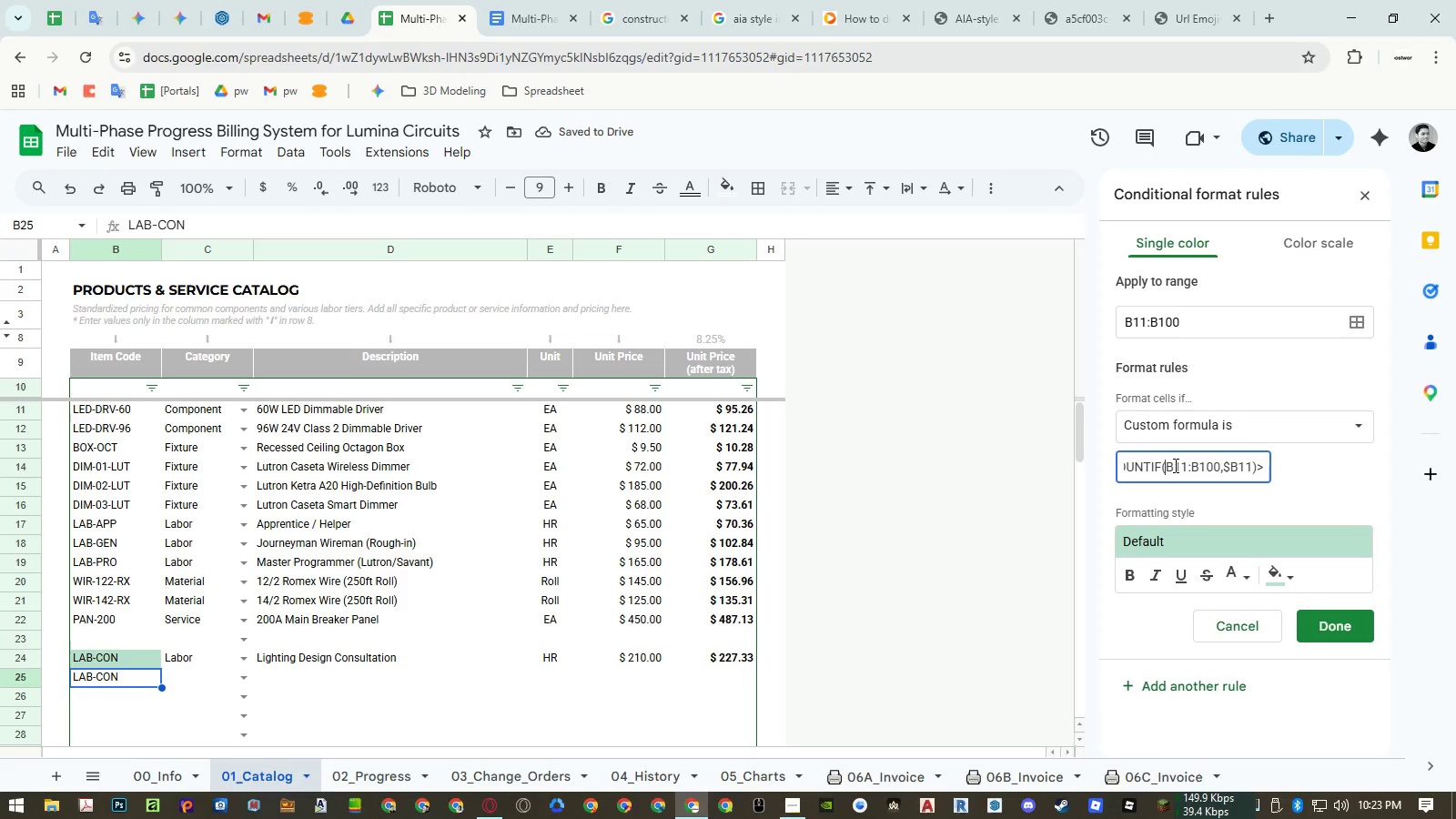 
key(Shift+4)
 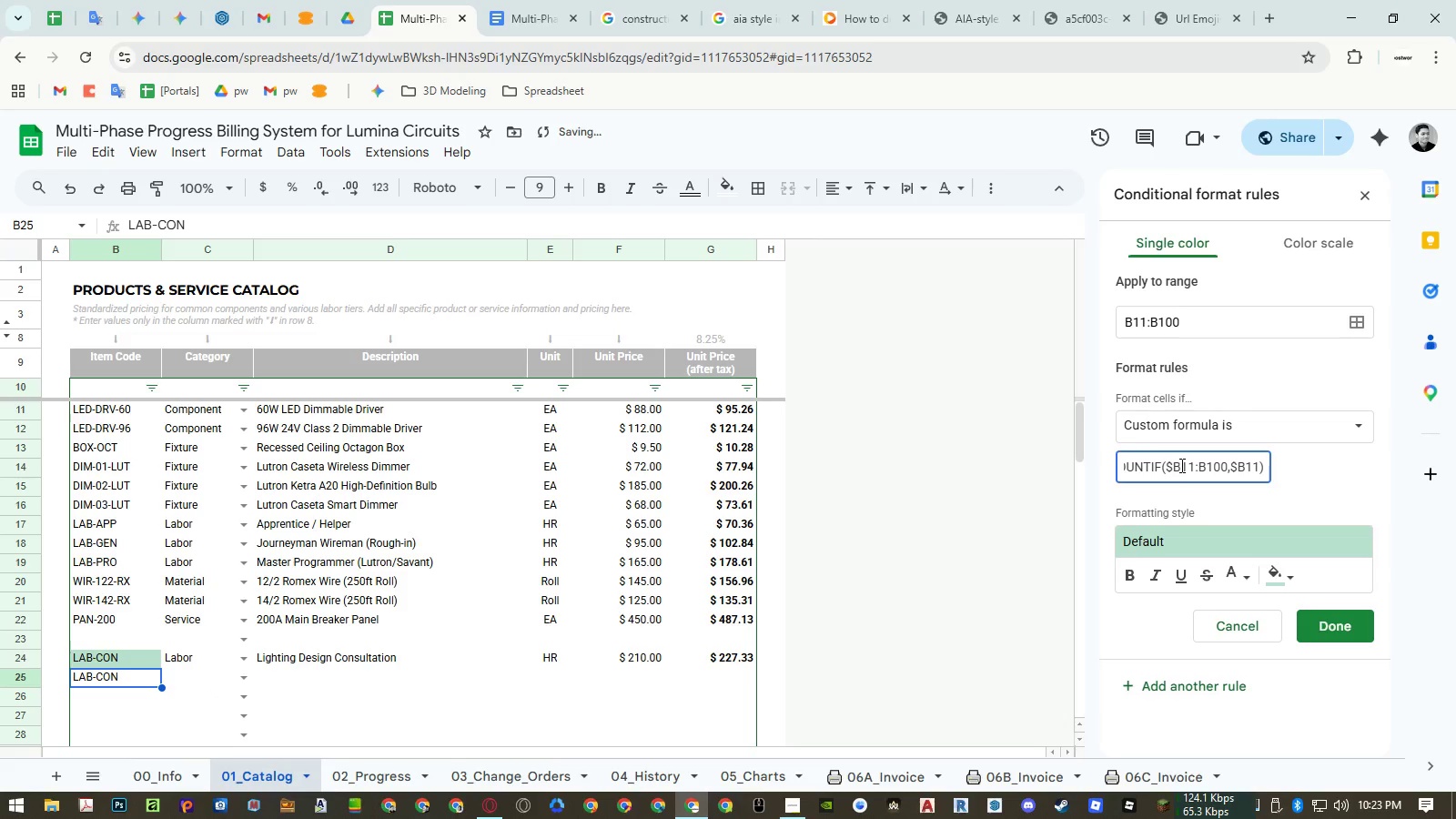 
left_click([1179, 465])
 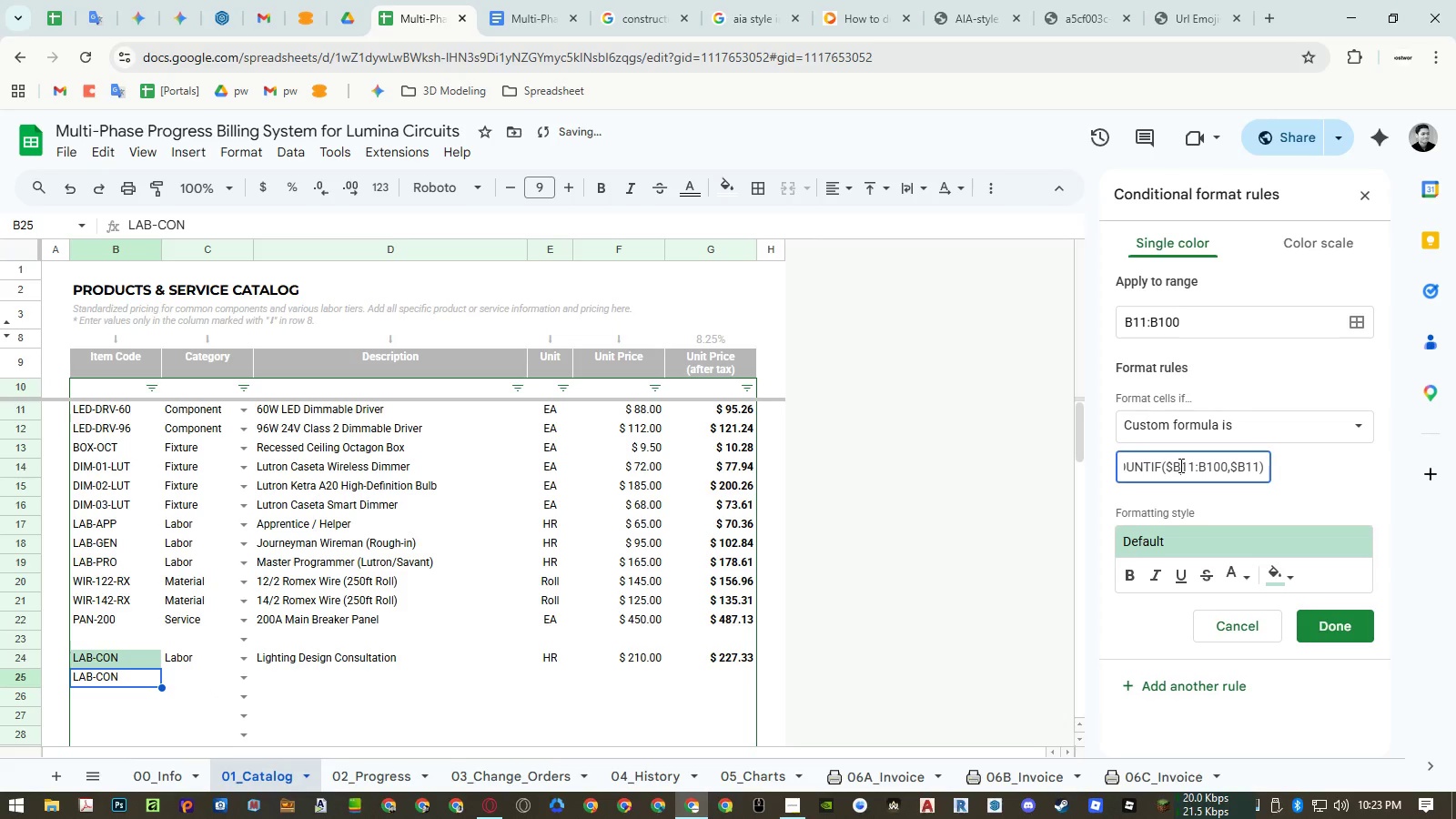 
key(Shift+ShiftLeft)
 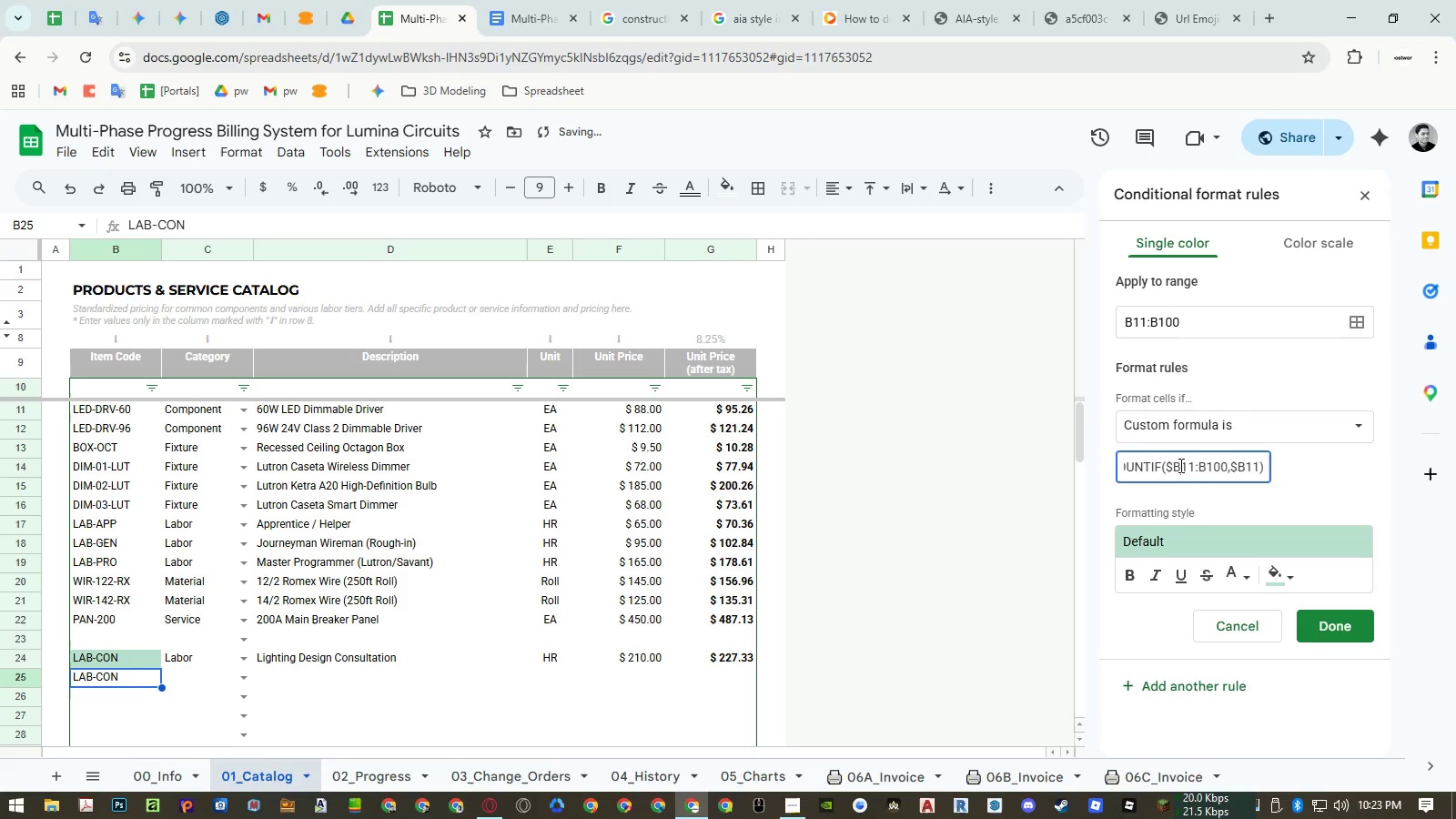 
key(Shift+4)
 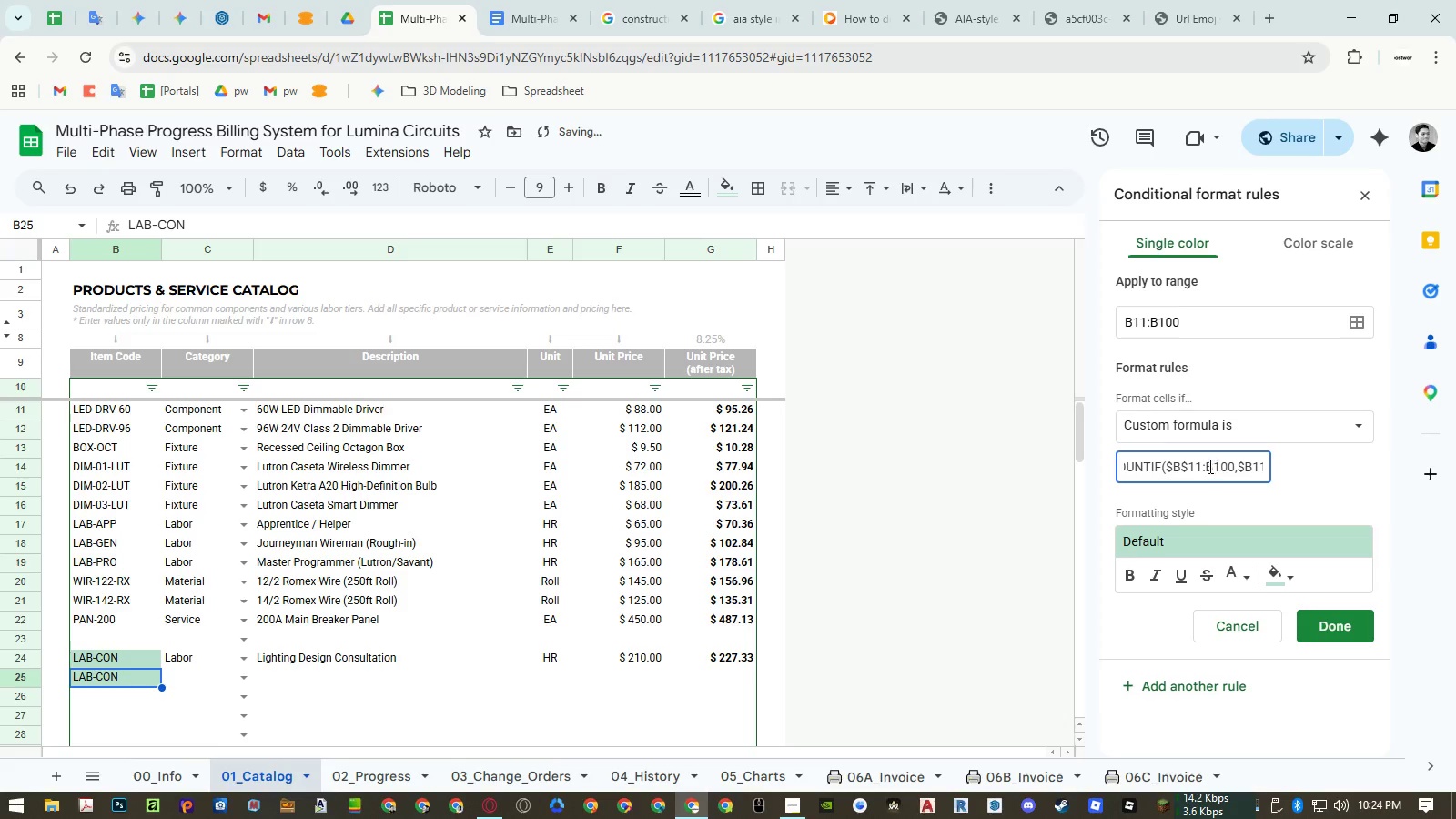 
left_click([1207, 466])
 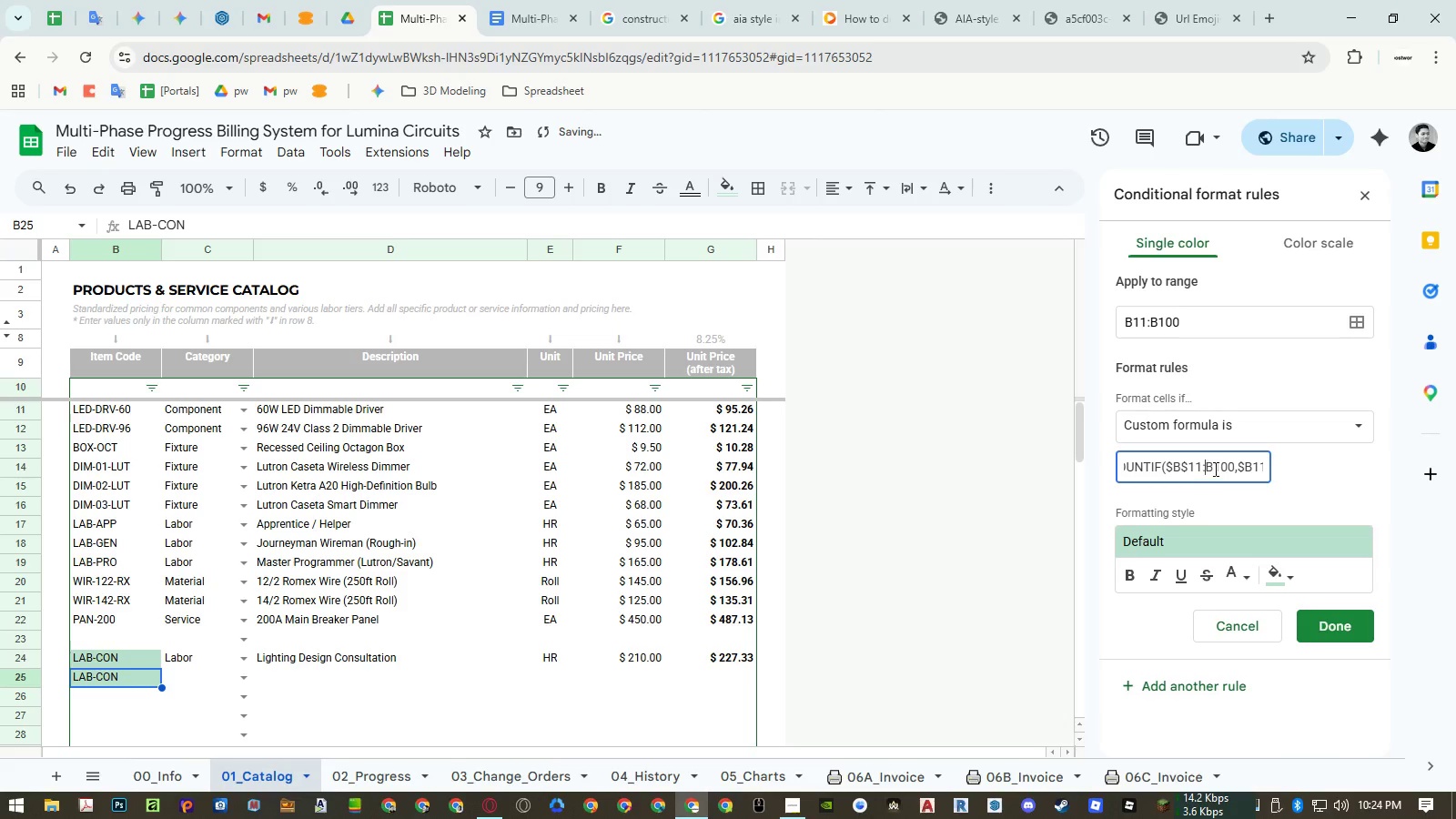 
key(Shift+ShiftLeft)
 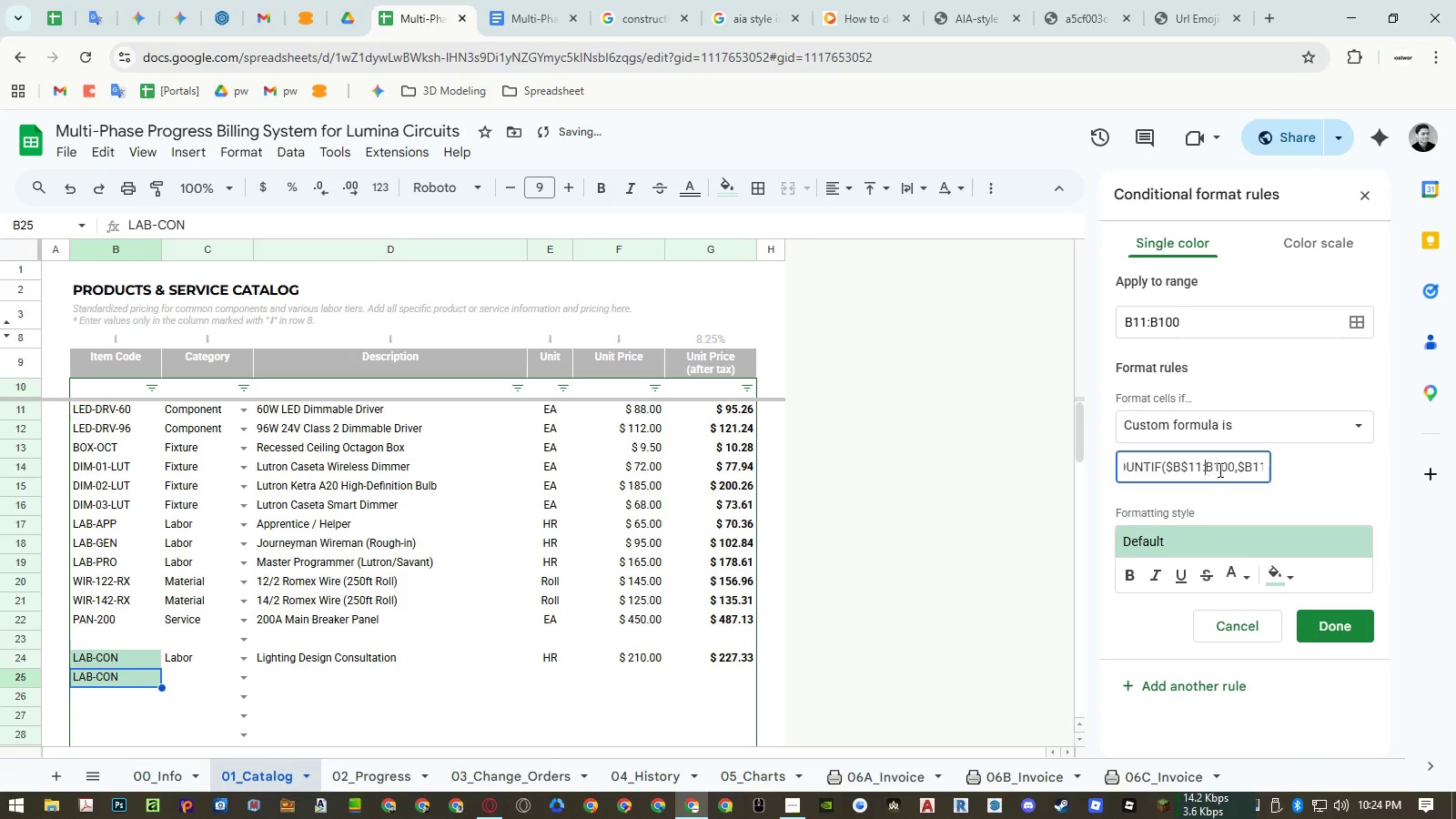 
key(Shift+4)
 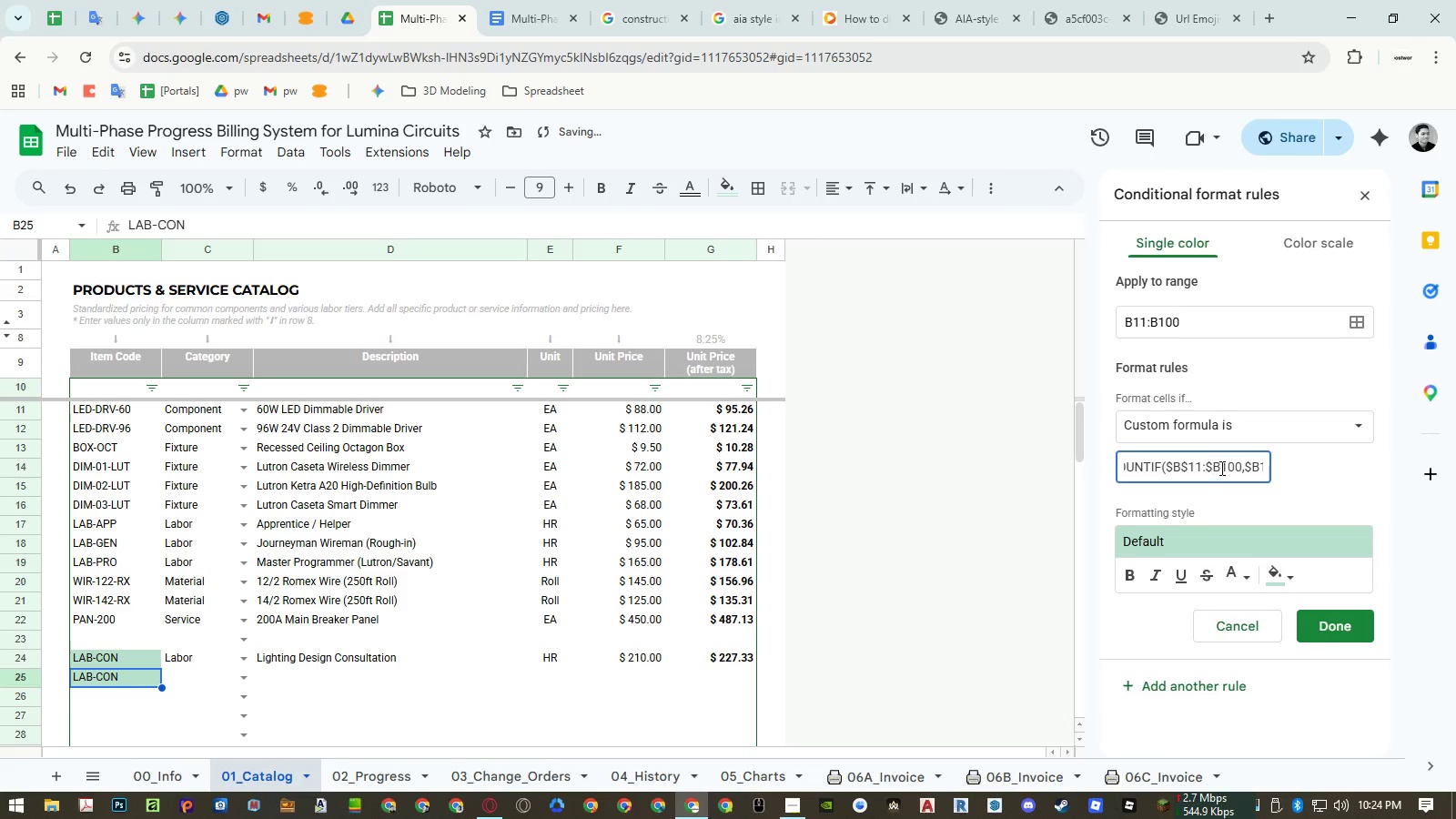 
left_click([1220, 468])
 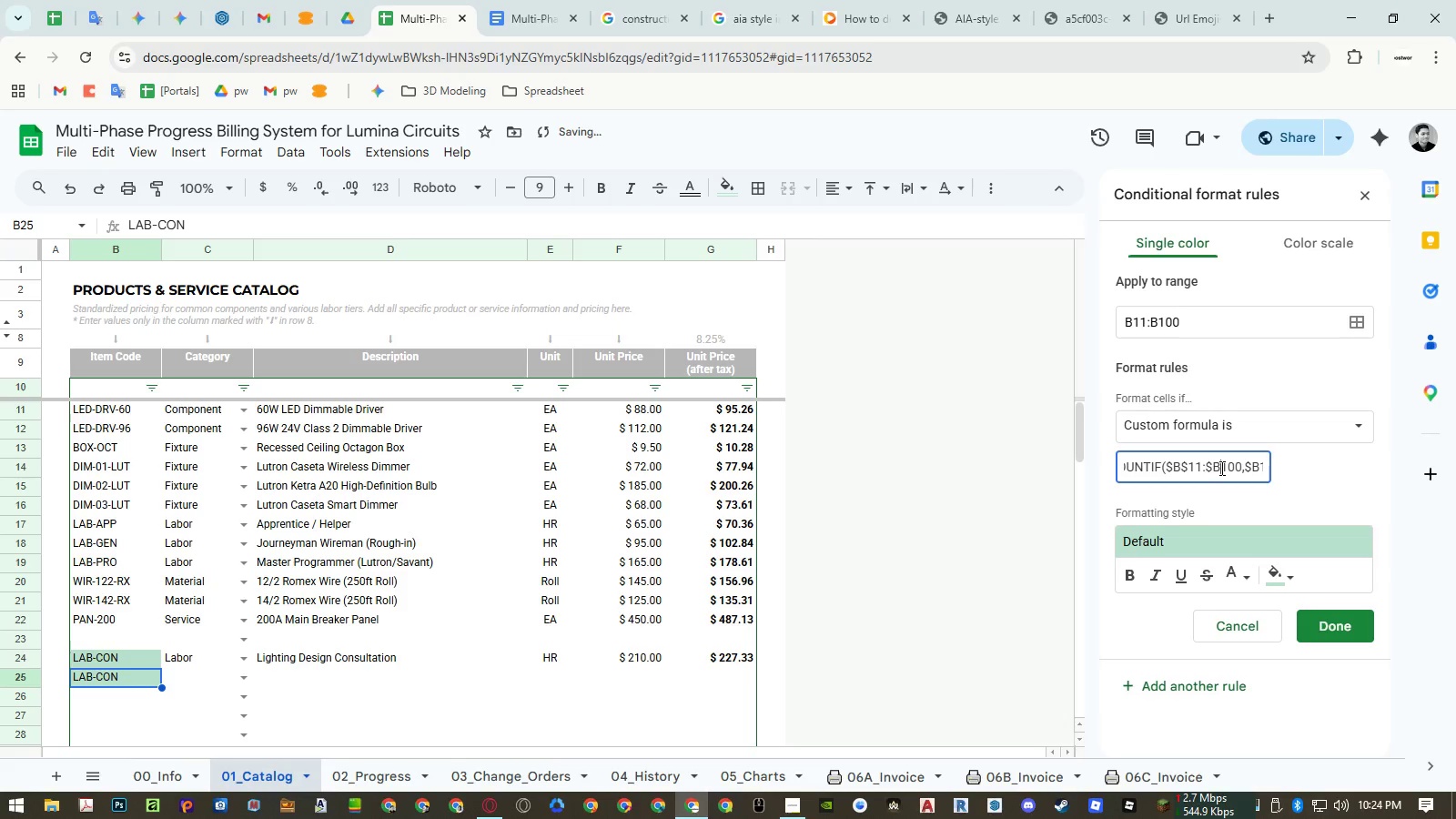 
key(Shift+ShiftLeft)
 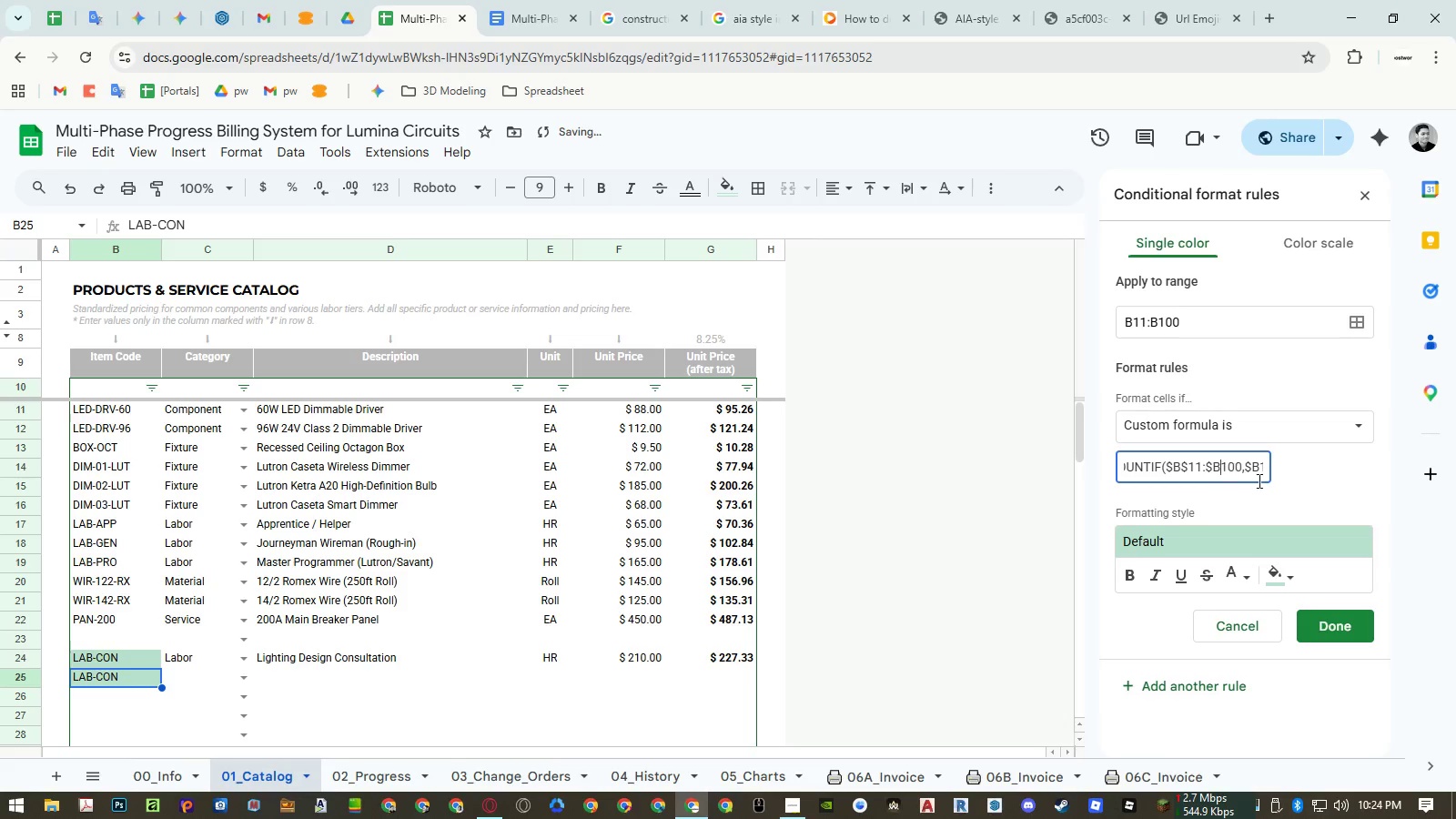 
key(Shift+4)
 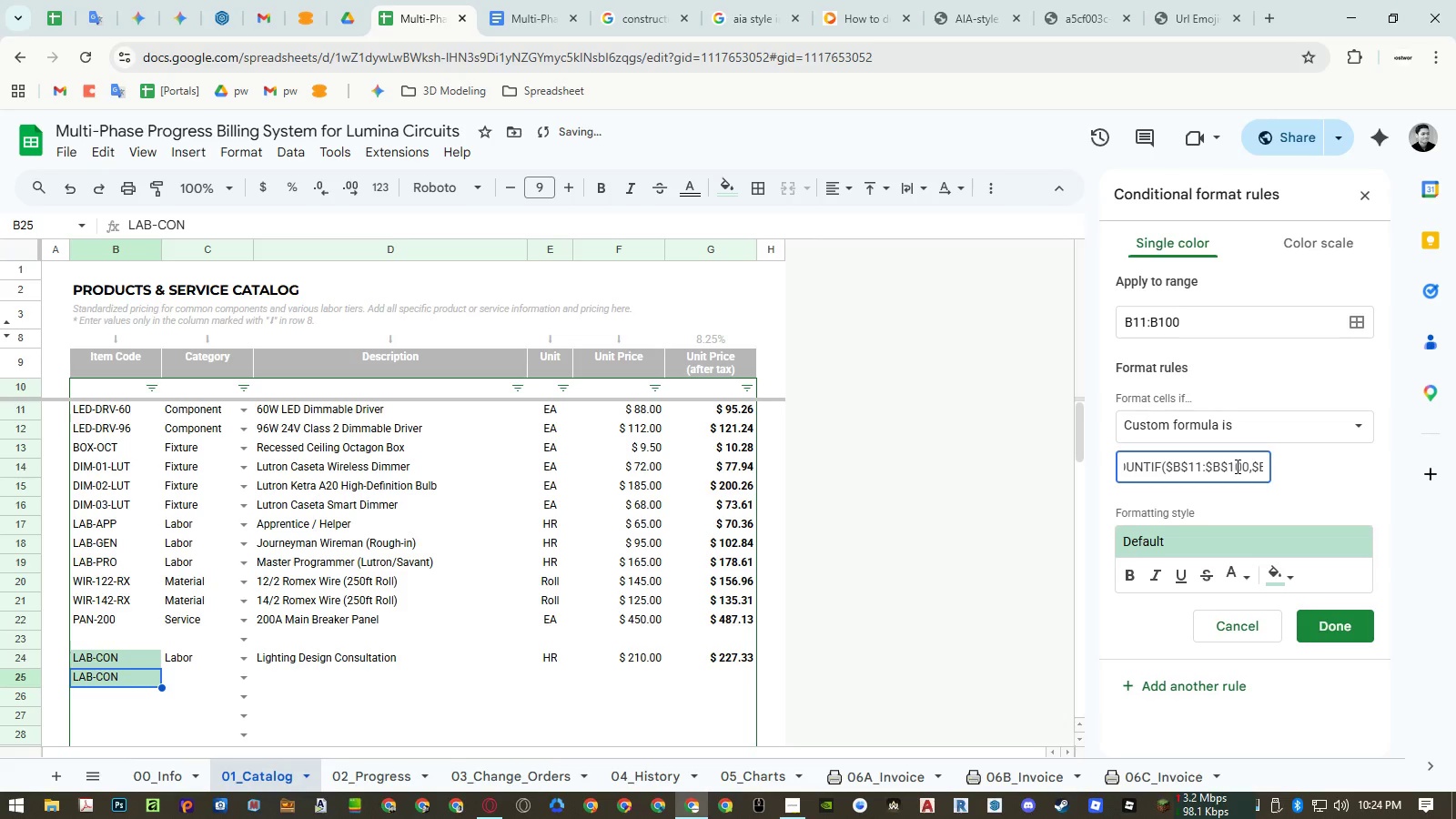 
left_click_drag(start_coordinate=[1236, 466], to_coordinate=[1320, 465])
 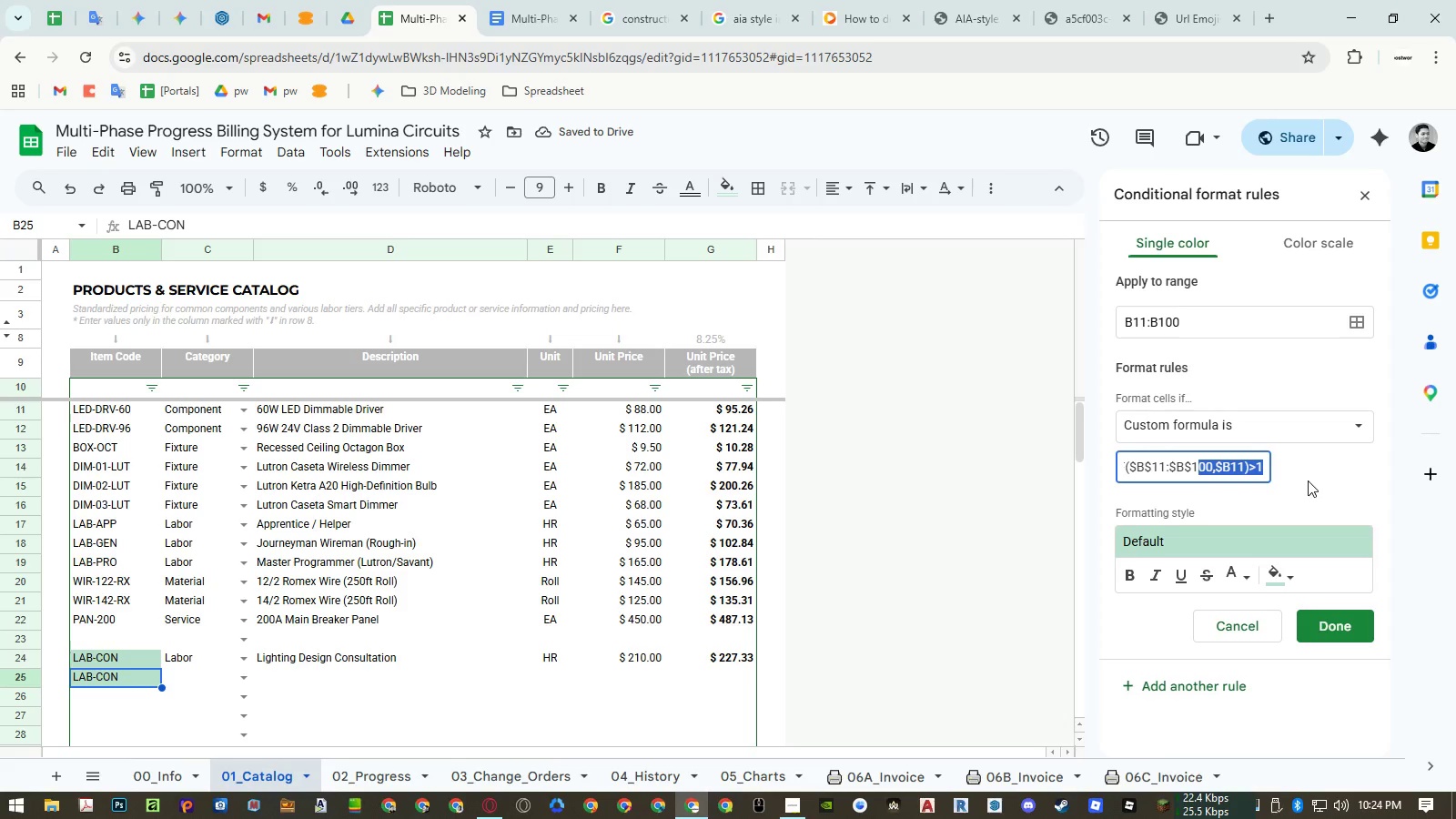 
left_click([1272, 566])
 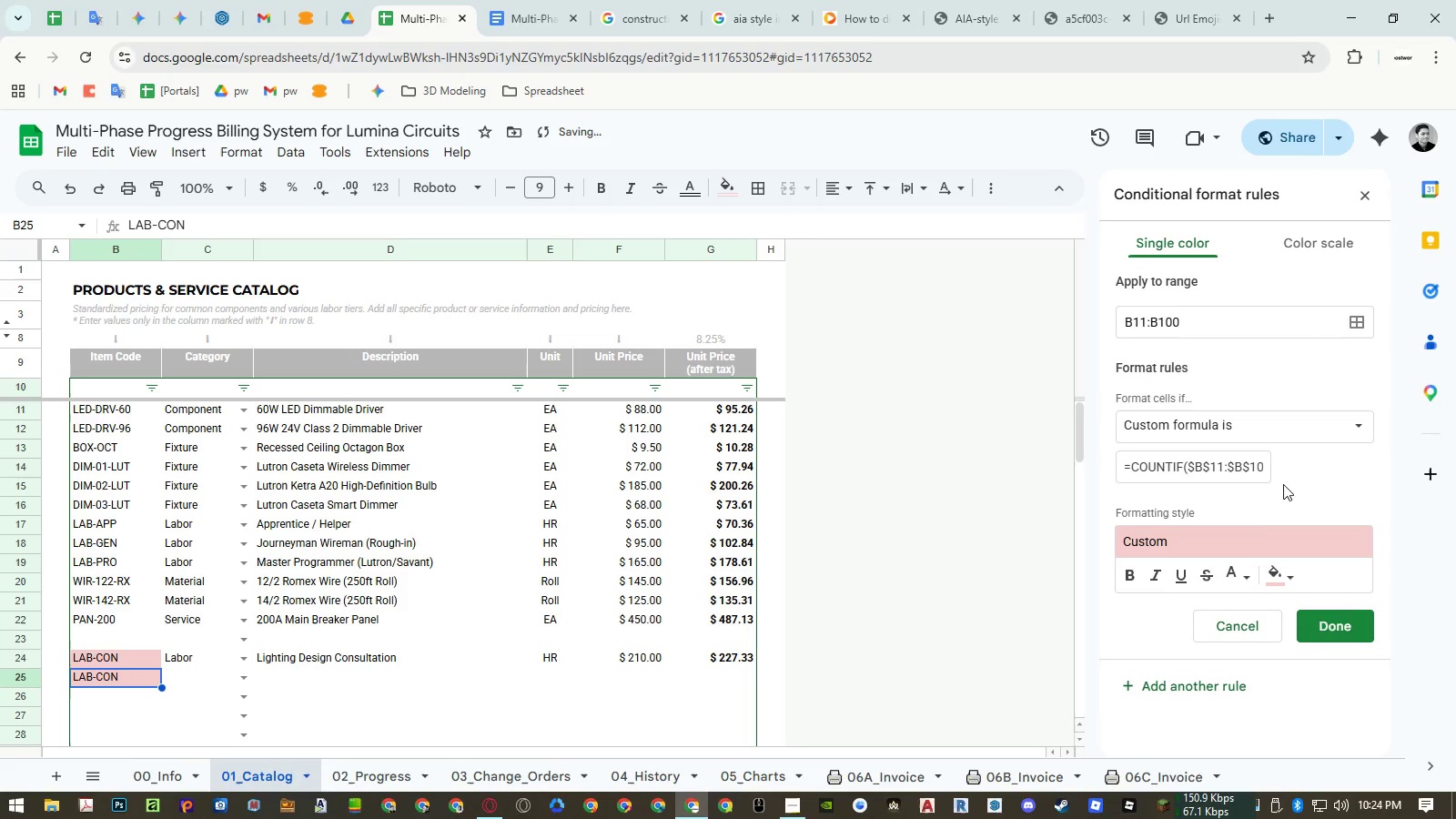 
left_click([1210, 566])
 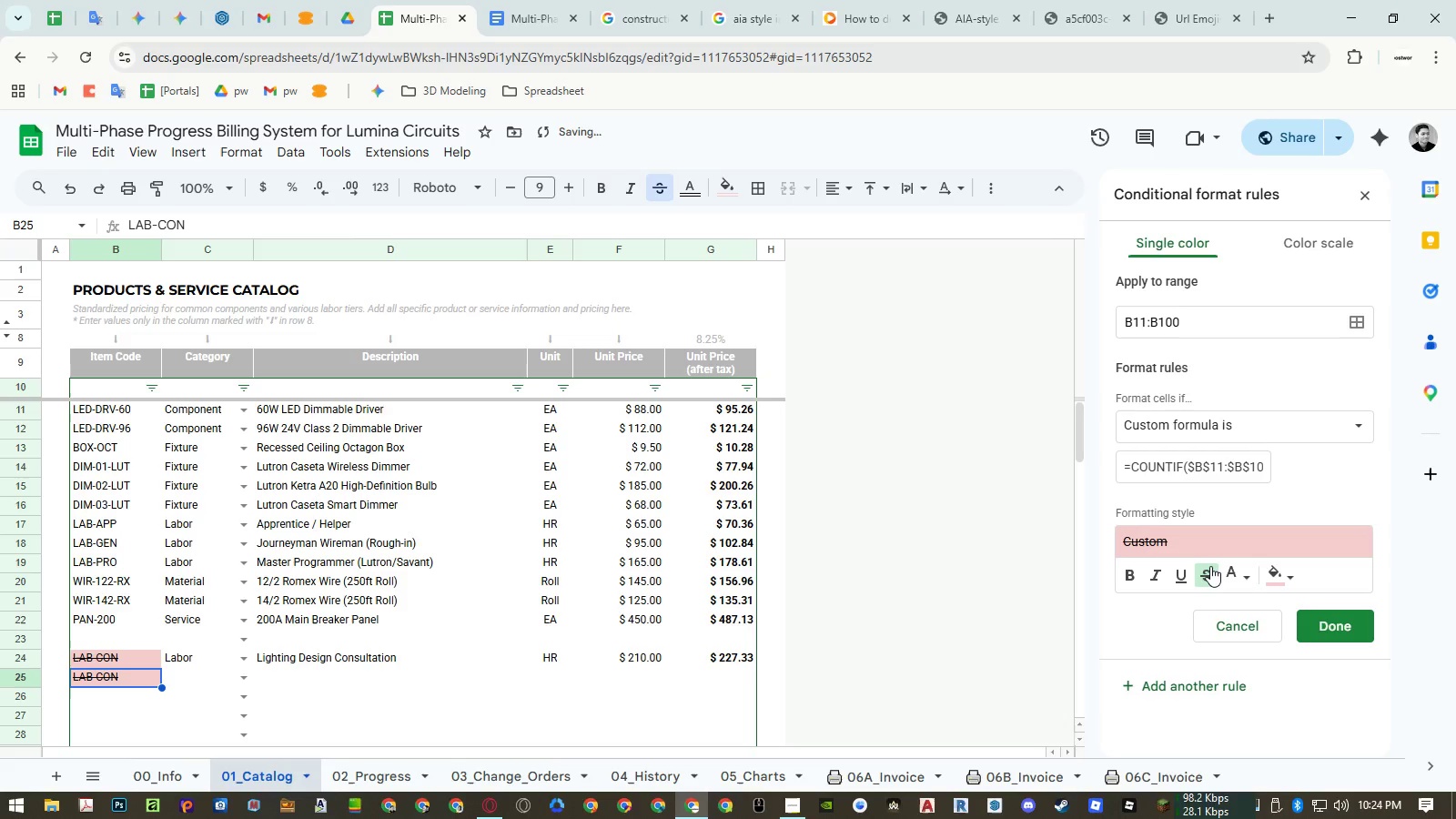 
left_click([1210, 566])
 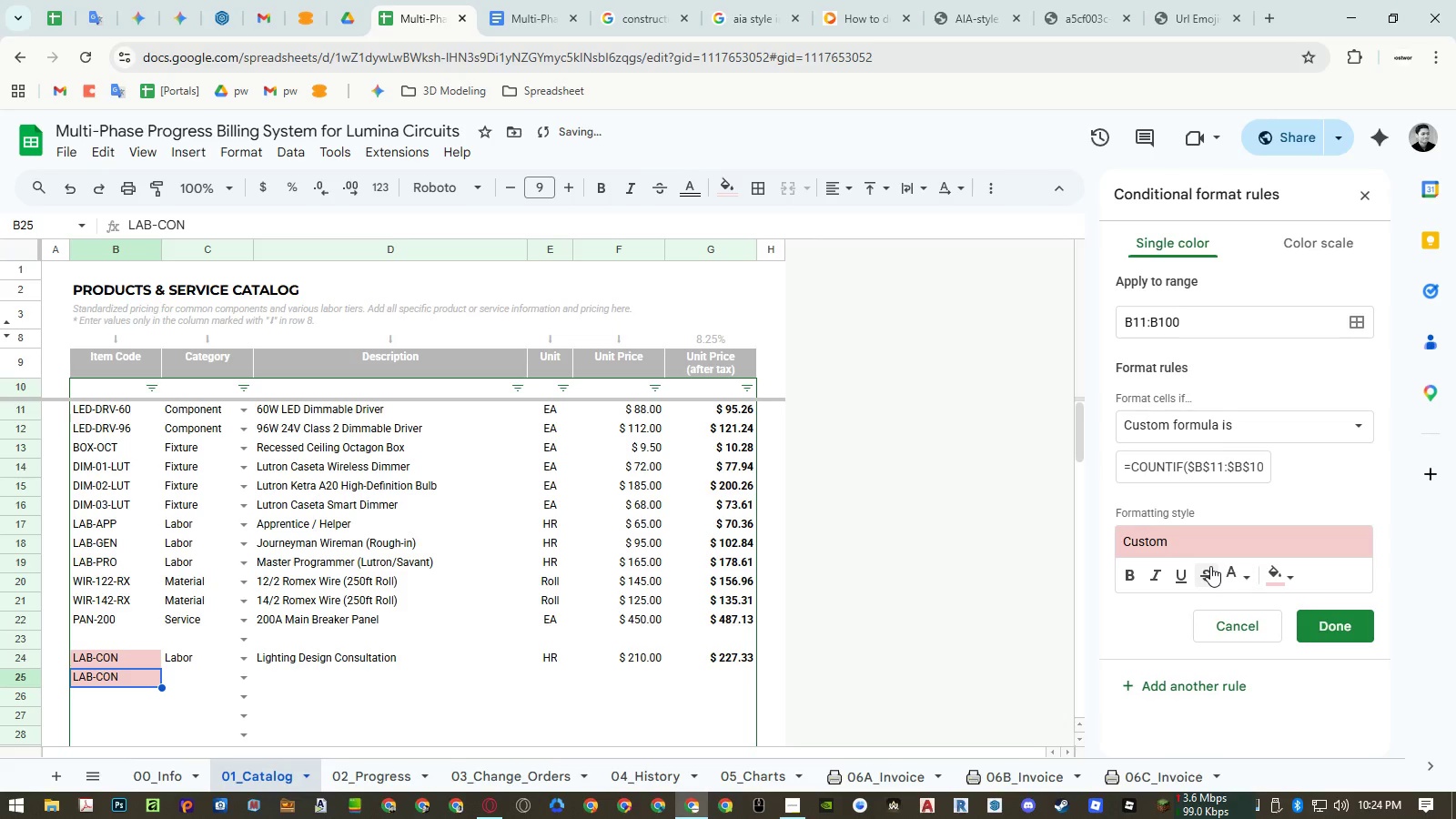 
left_click([1228, 571])
 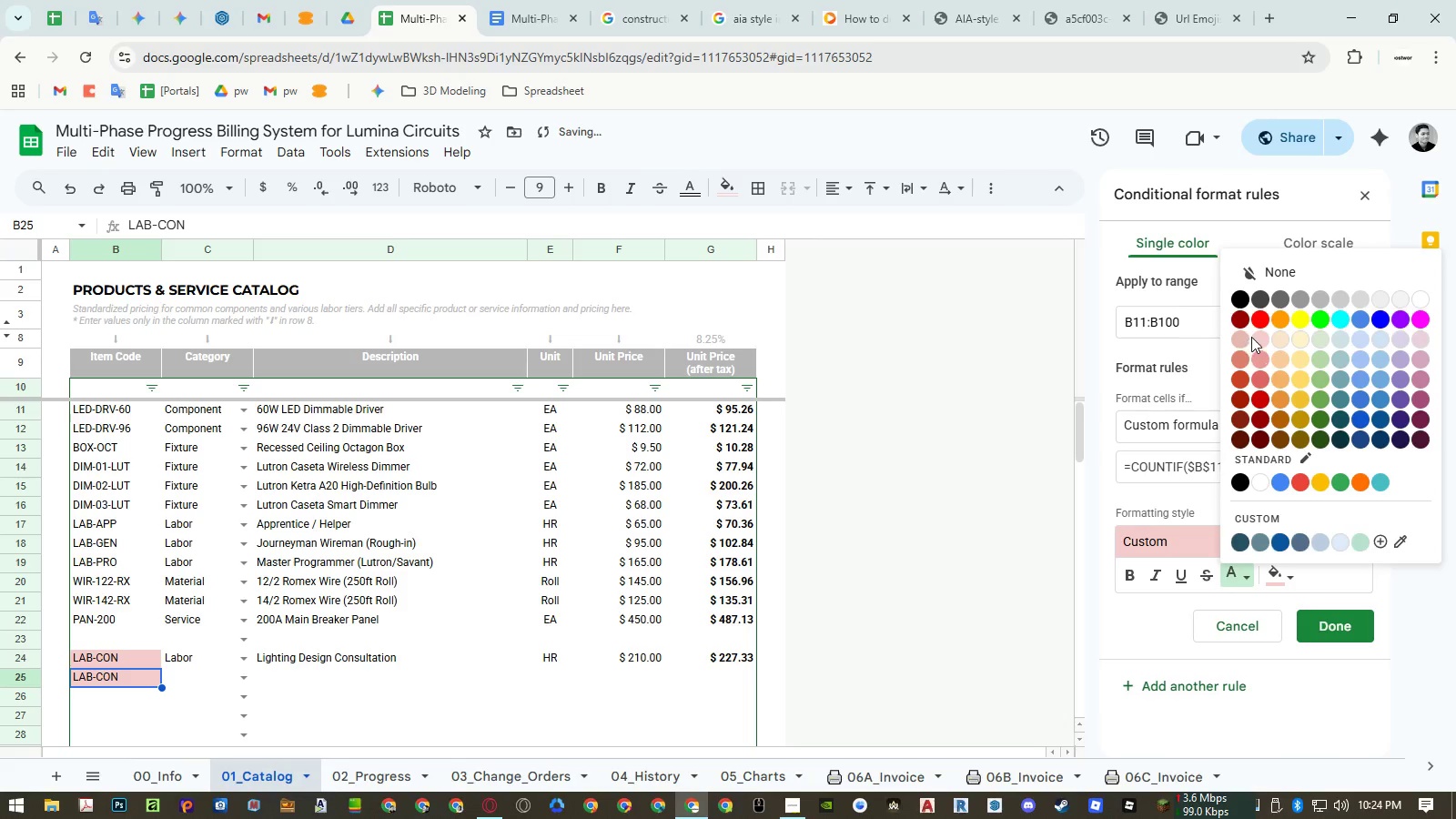 
left_click([1255, 324])
 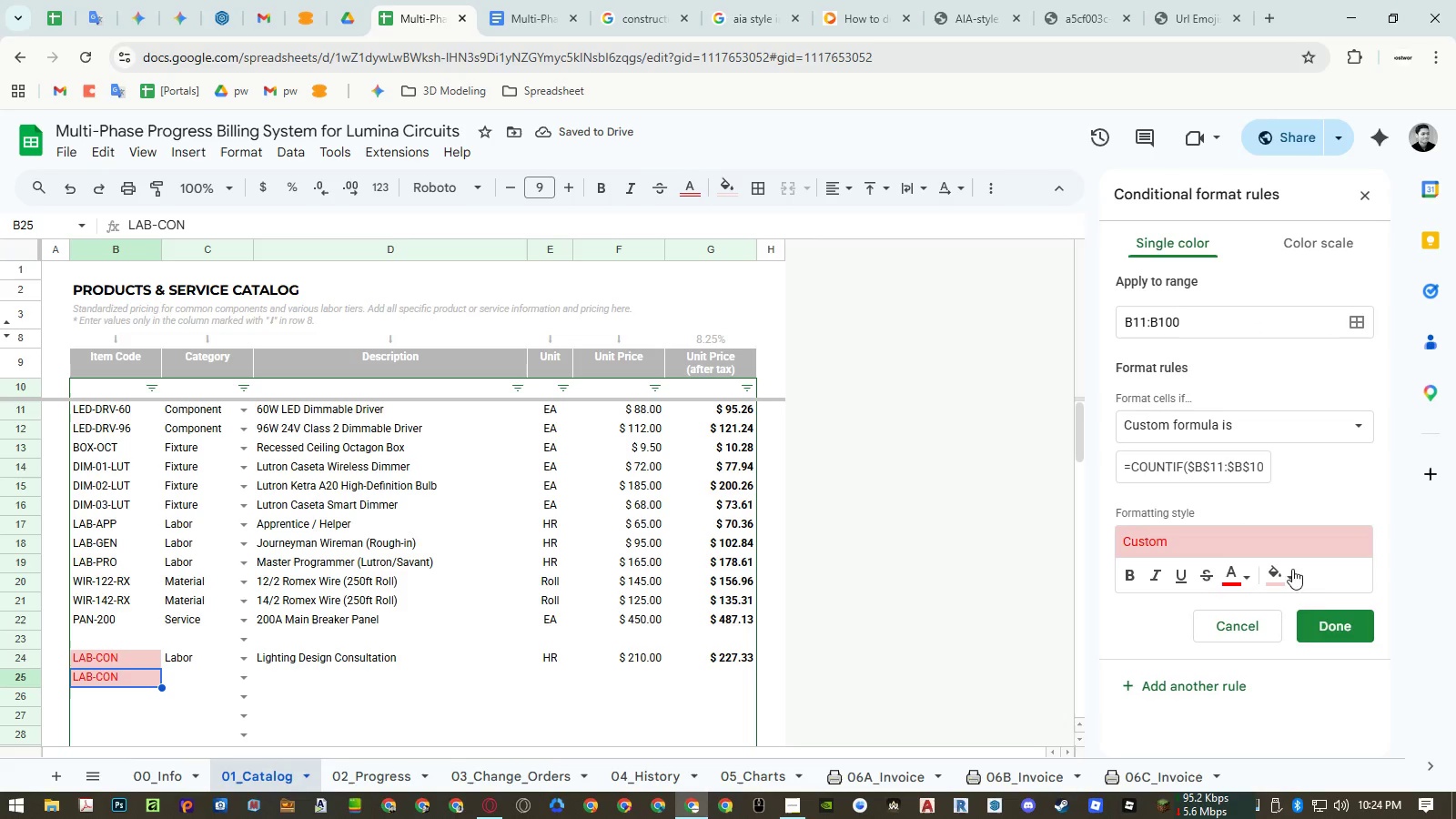 
left_click([1331, 632])
 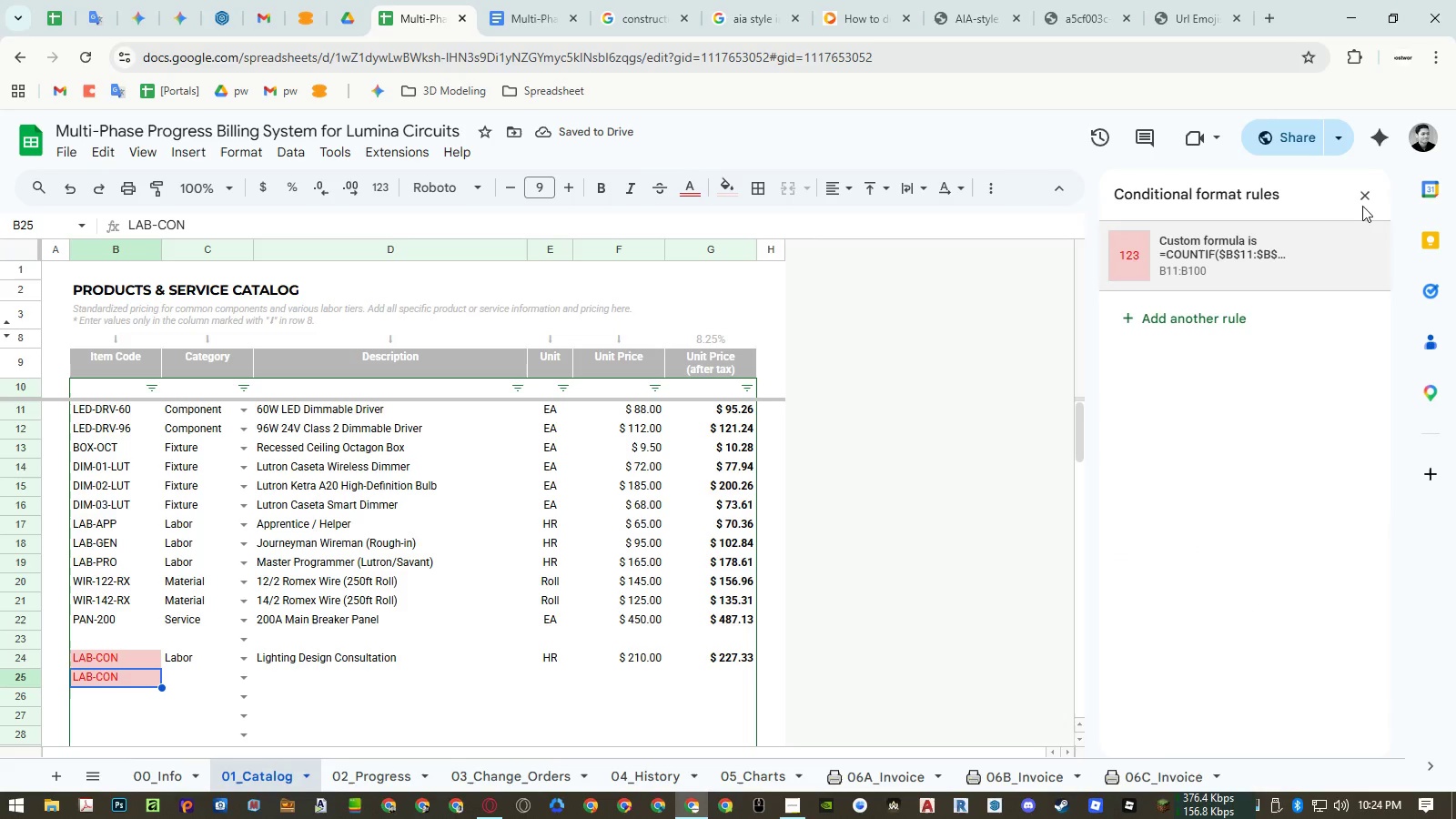 
left_click([1362, 195])
 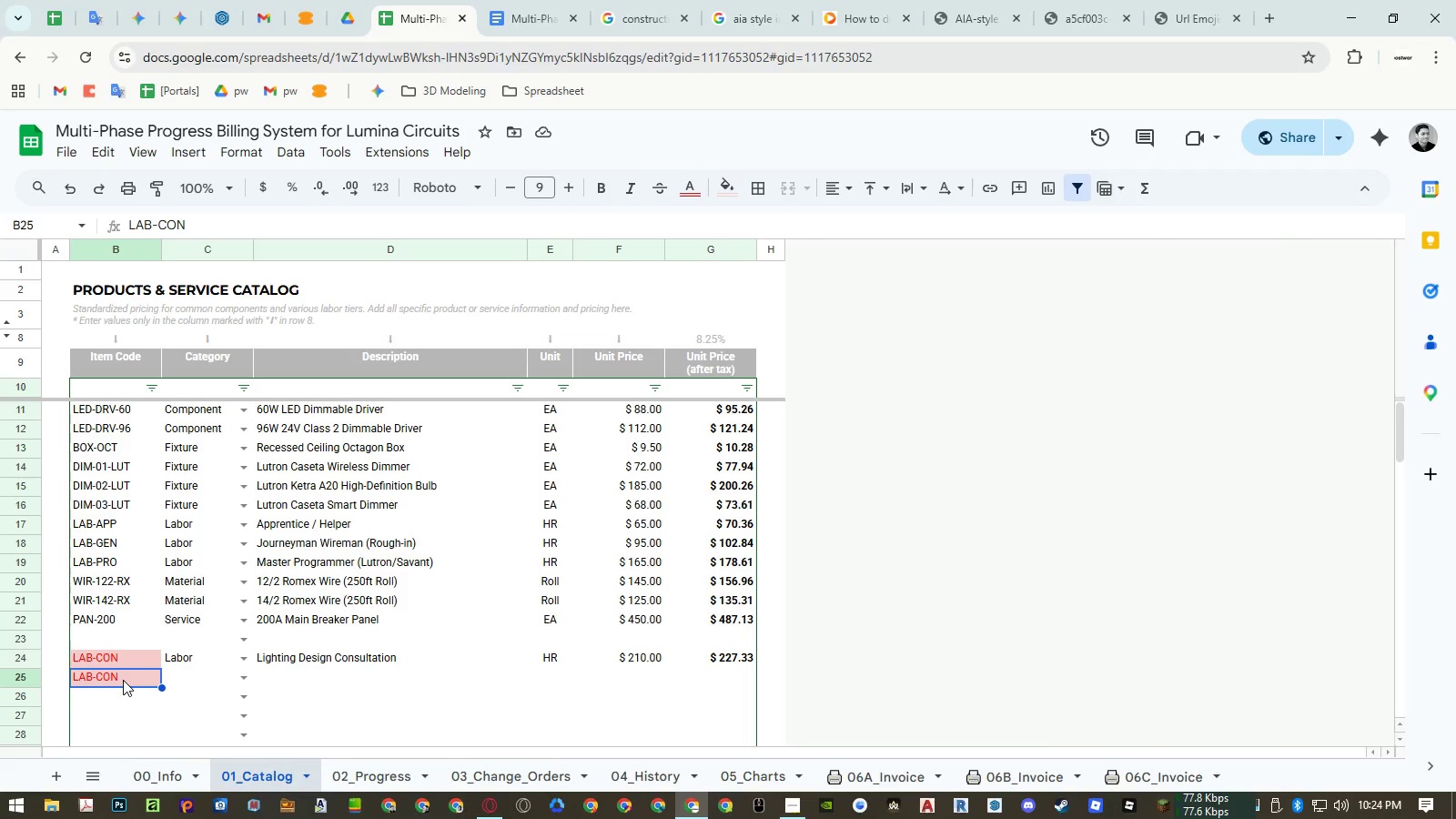 
left_click([123, 680])
 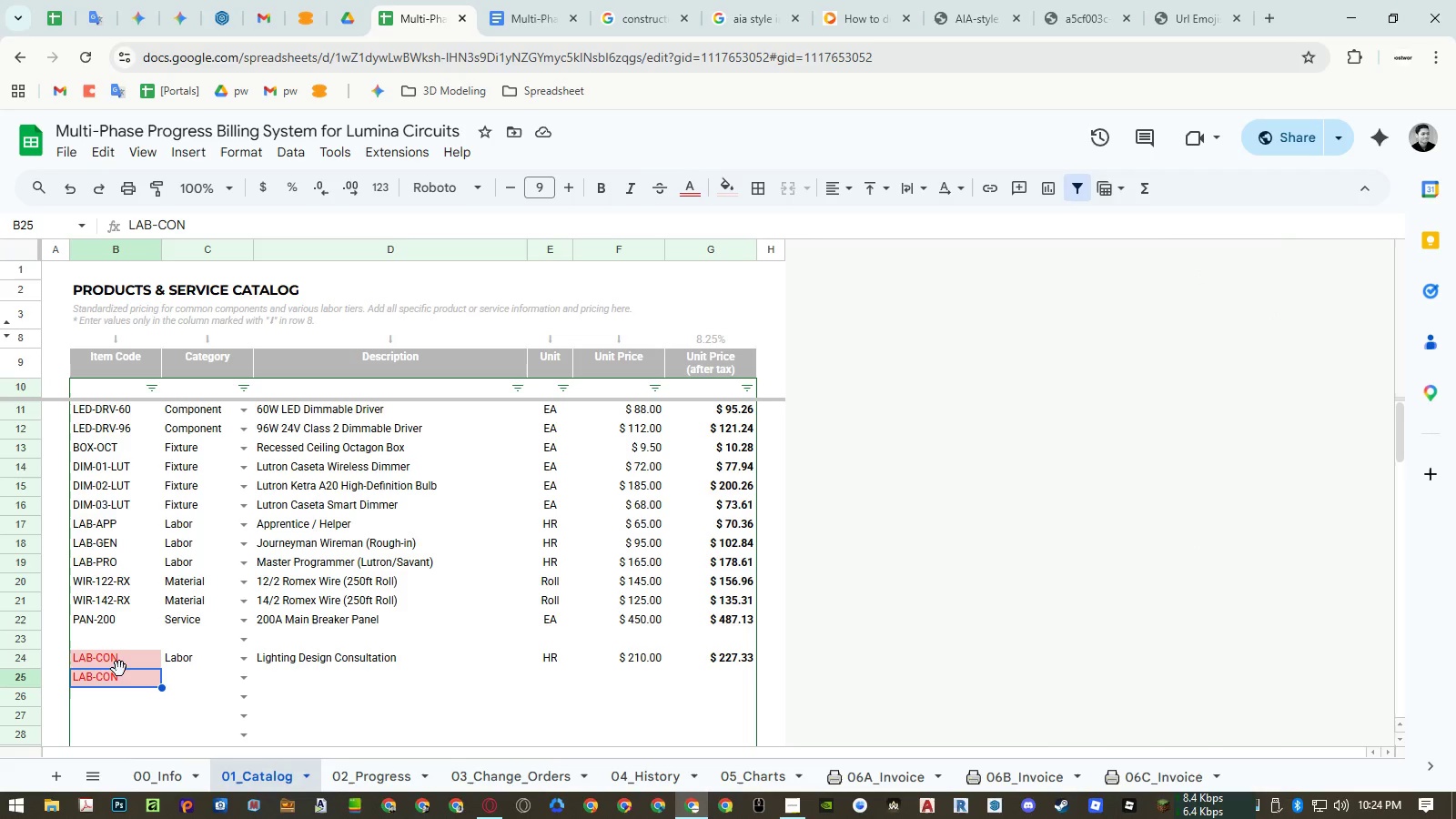 
key(Delete)
 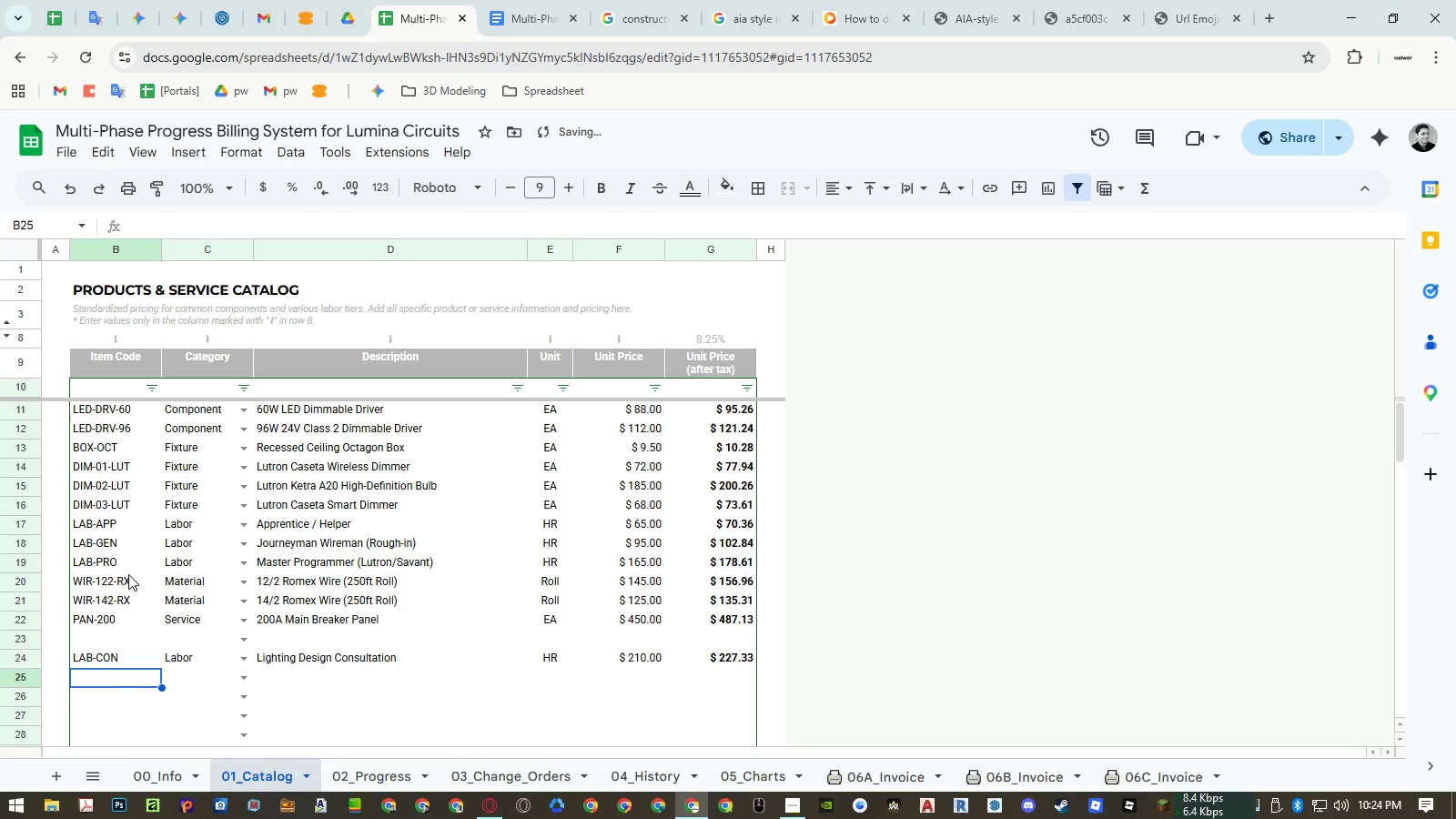 
left_click([128, 572])
 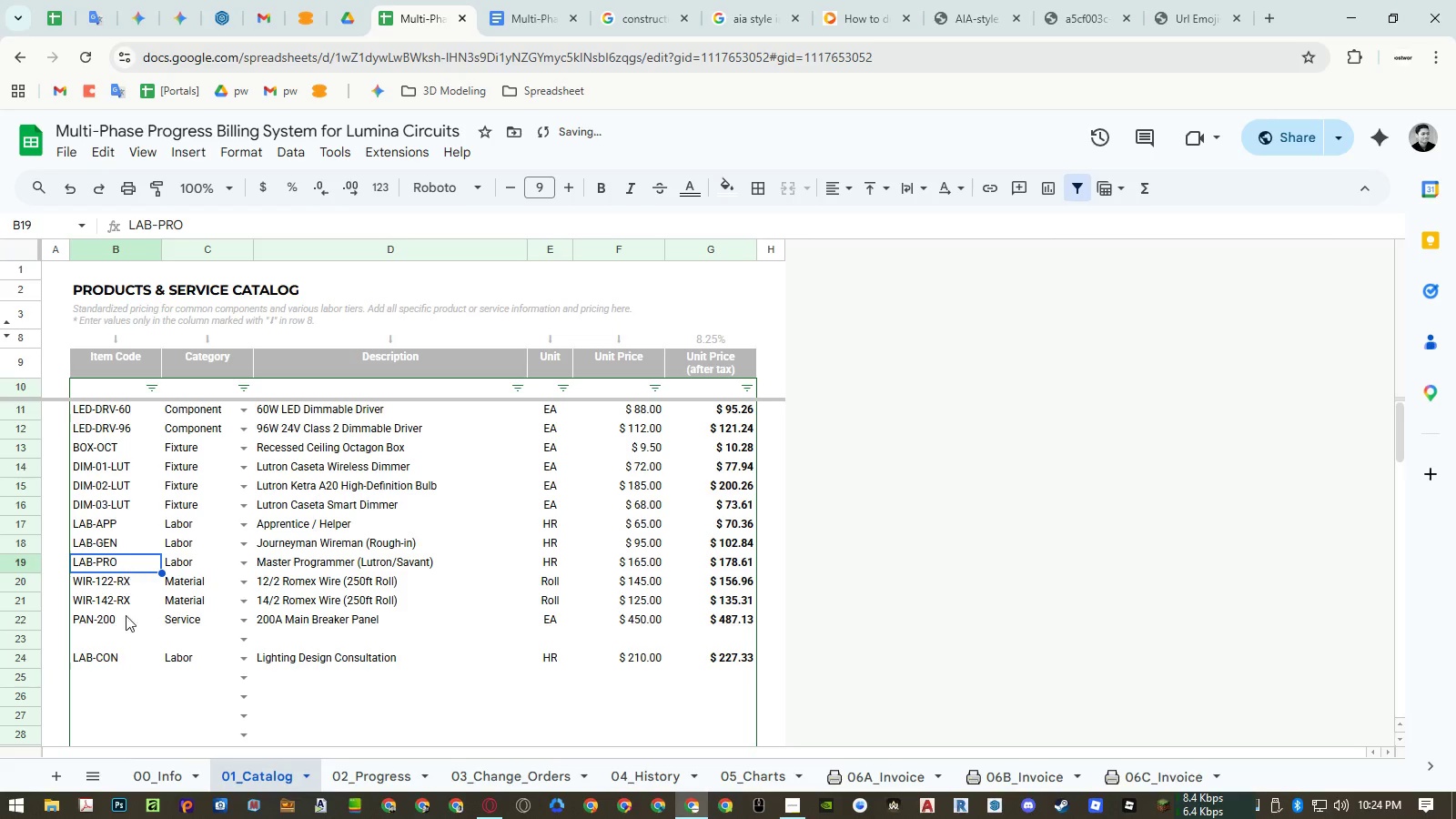 
key(Control+ControlLeft)
 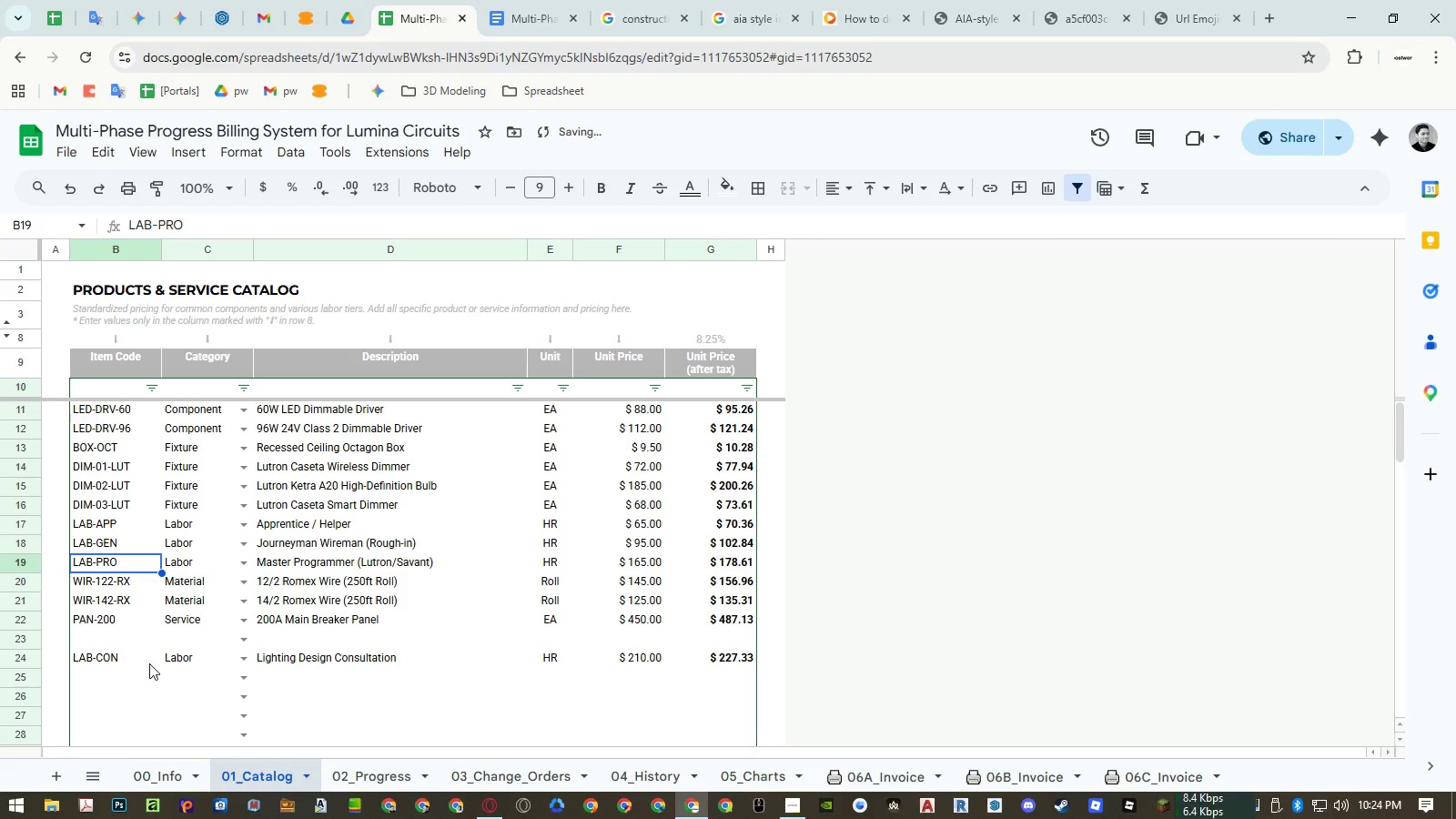 
key(Control+C)
 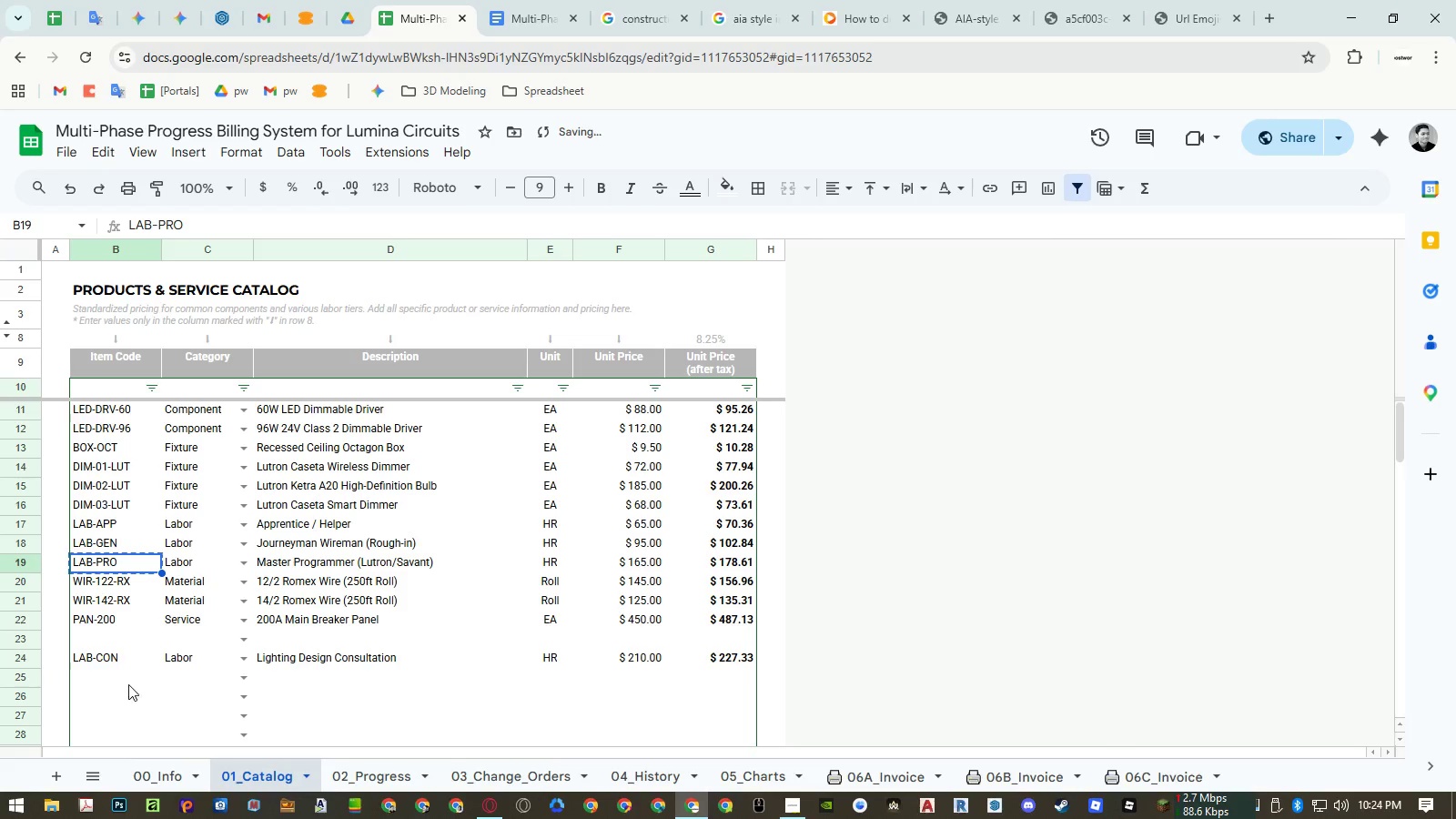 
left_click([126, 693])
 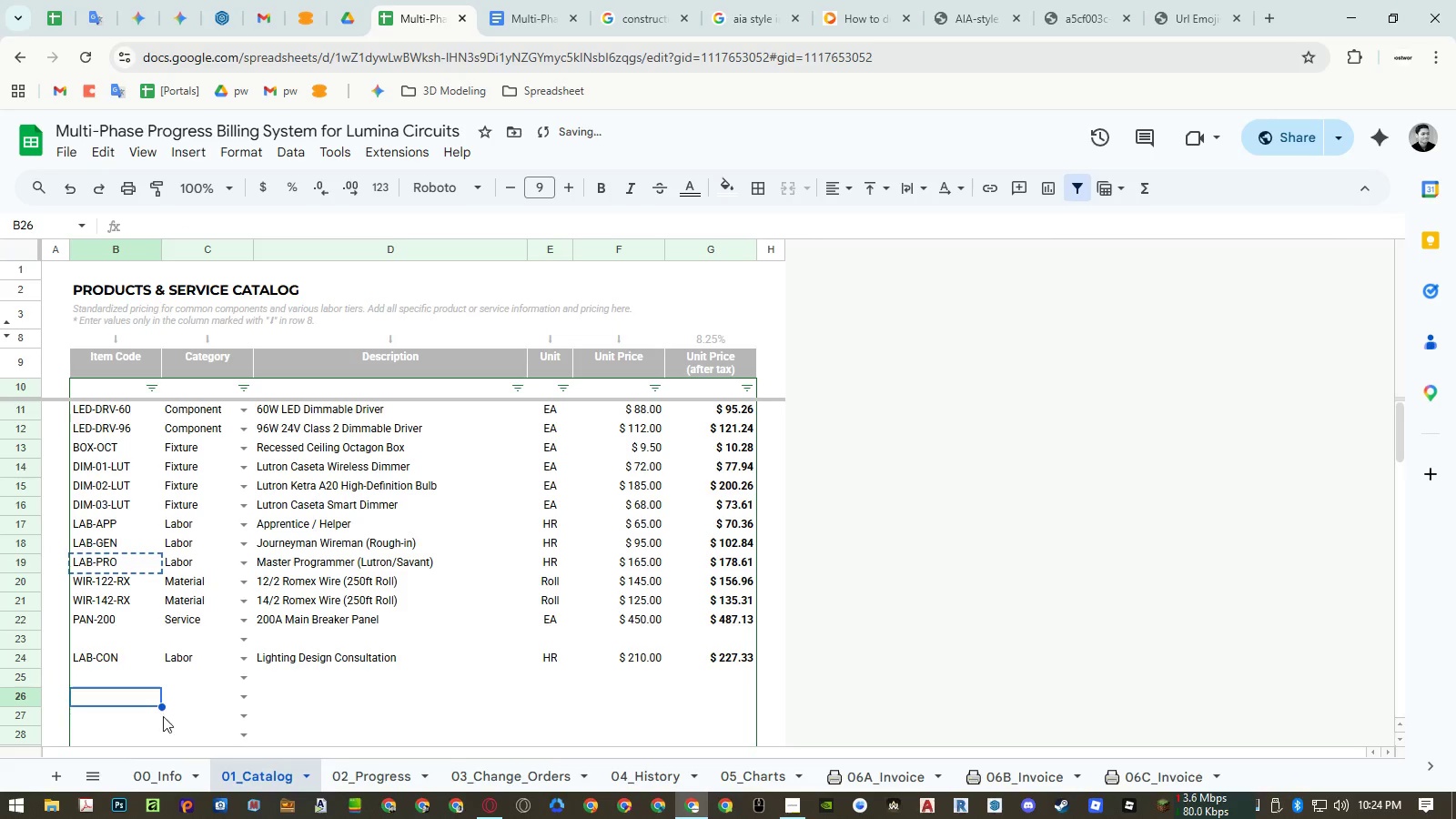 
key(Control+ControlLeft)
 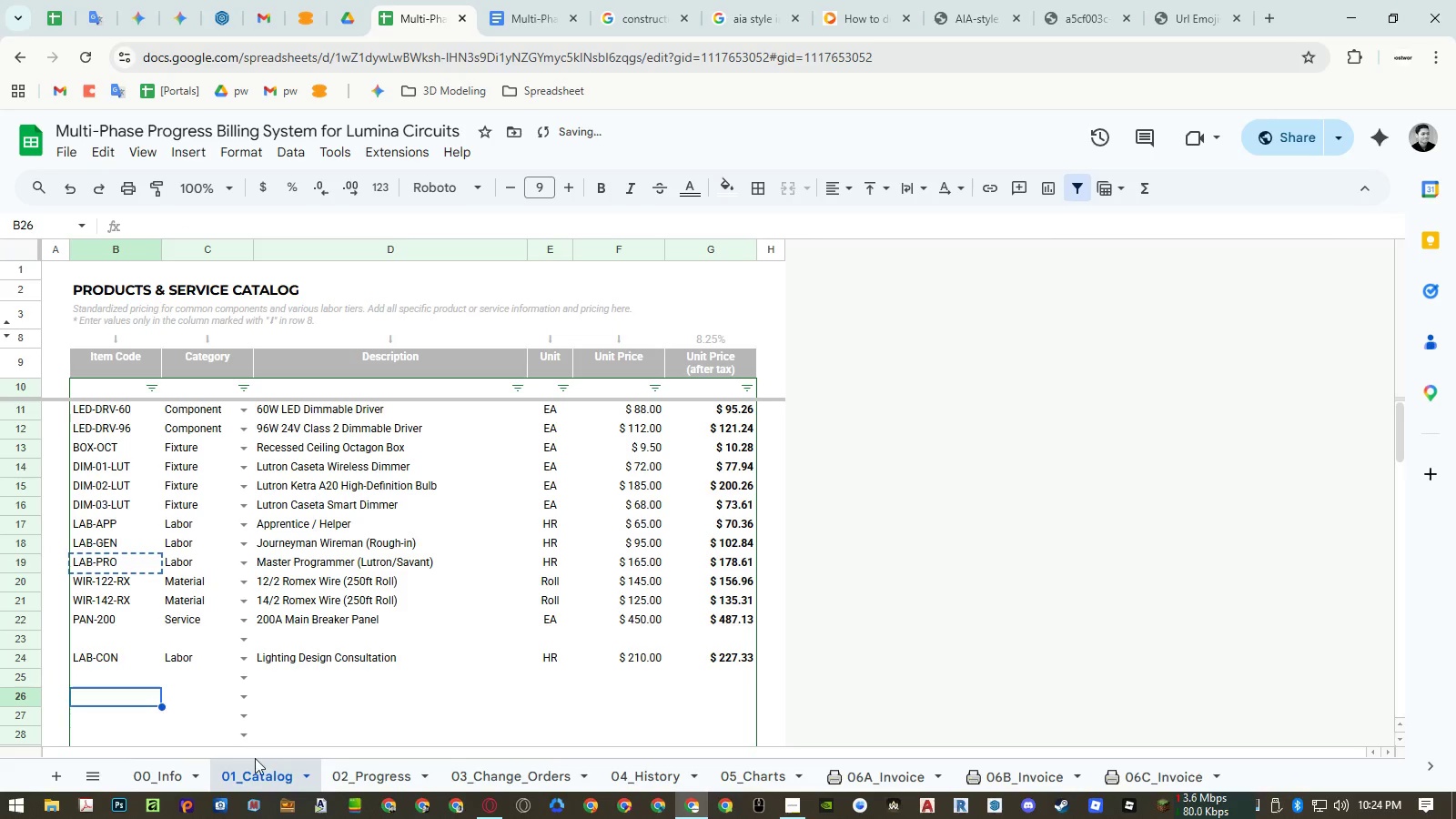 
key(Control+Shift+ShiftLeft)
 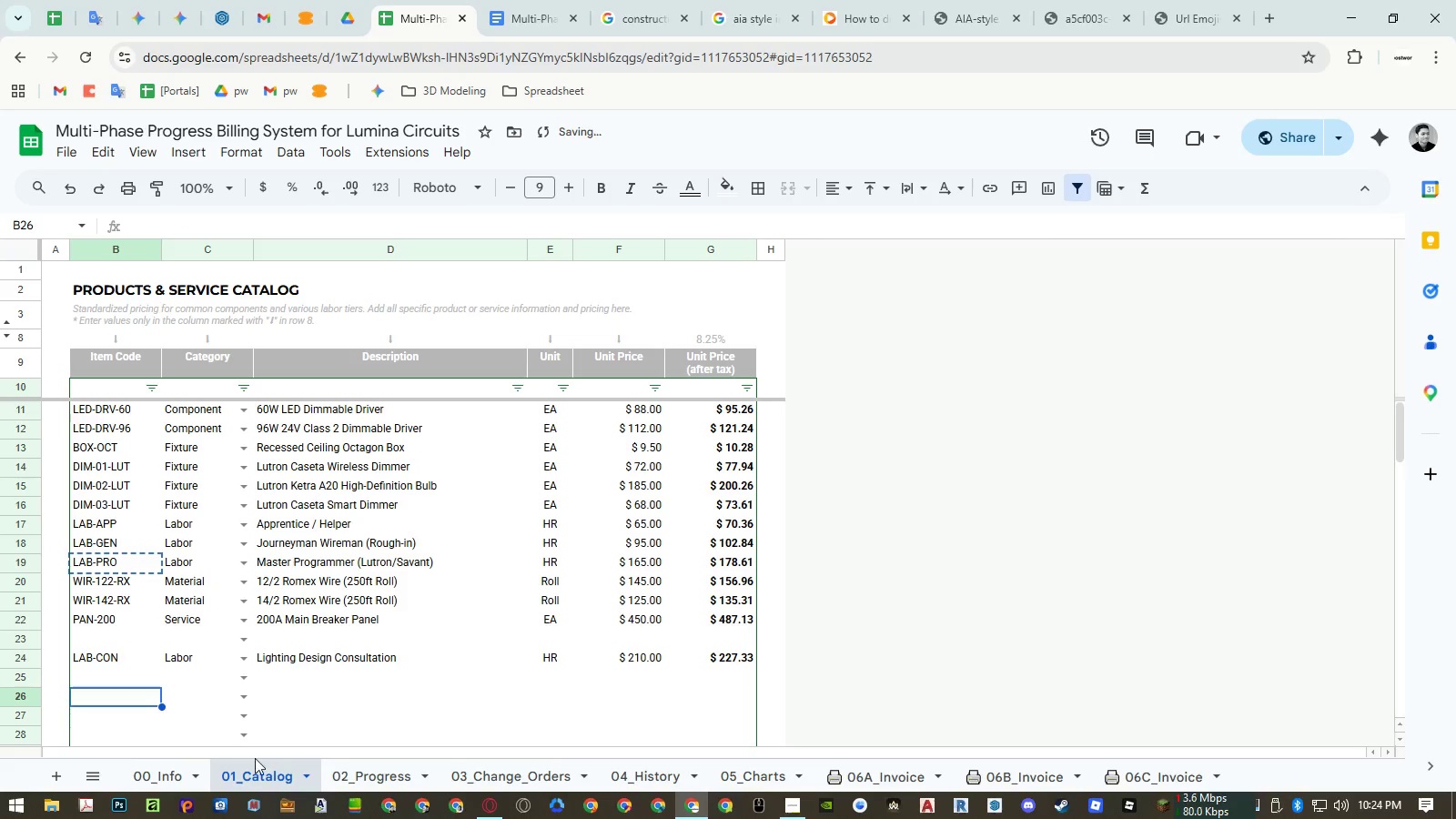 
key(Control+Shift+V)
 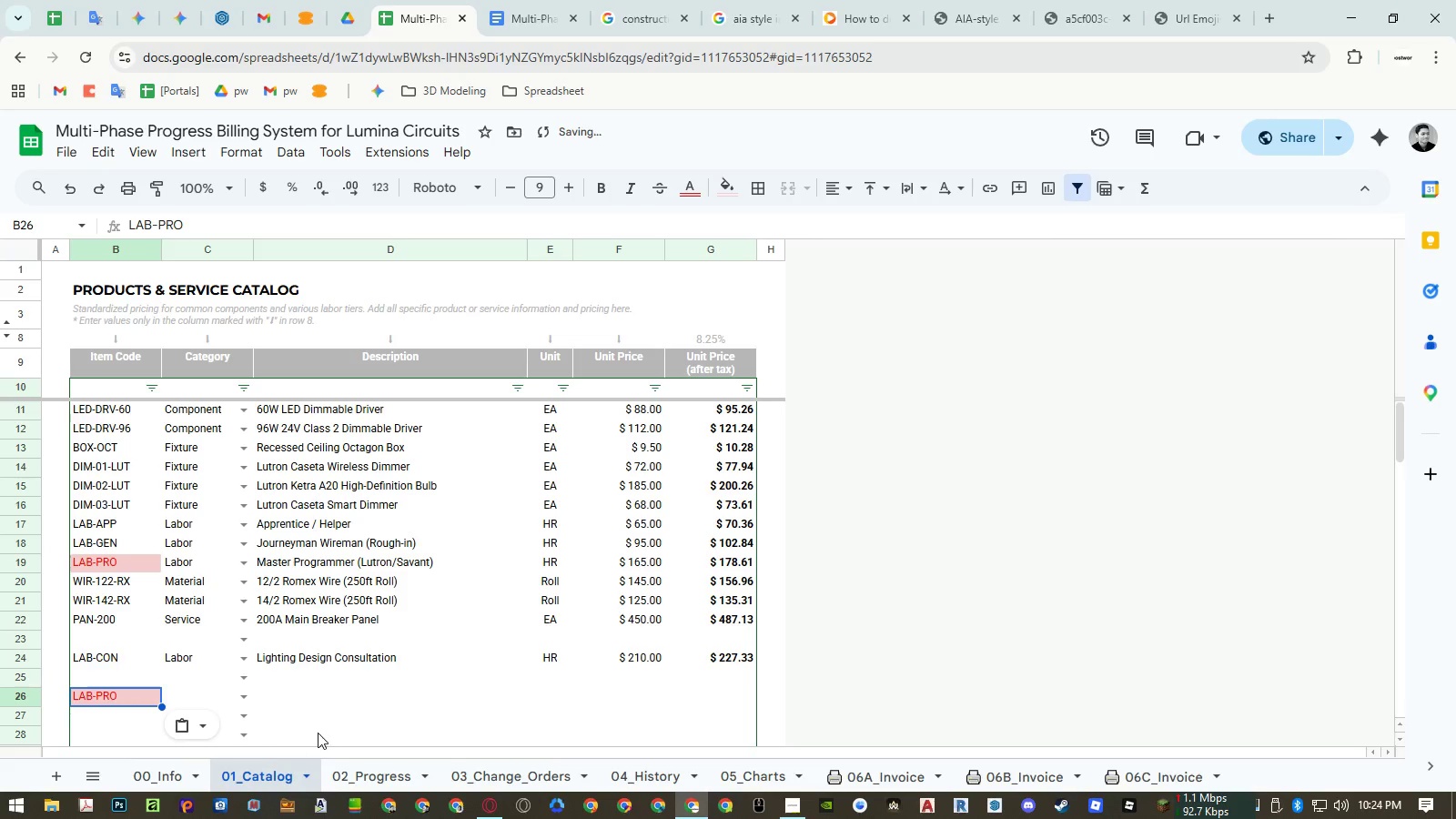 
key(Delete)
 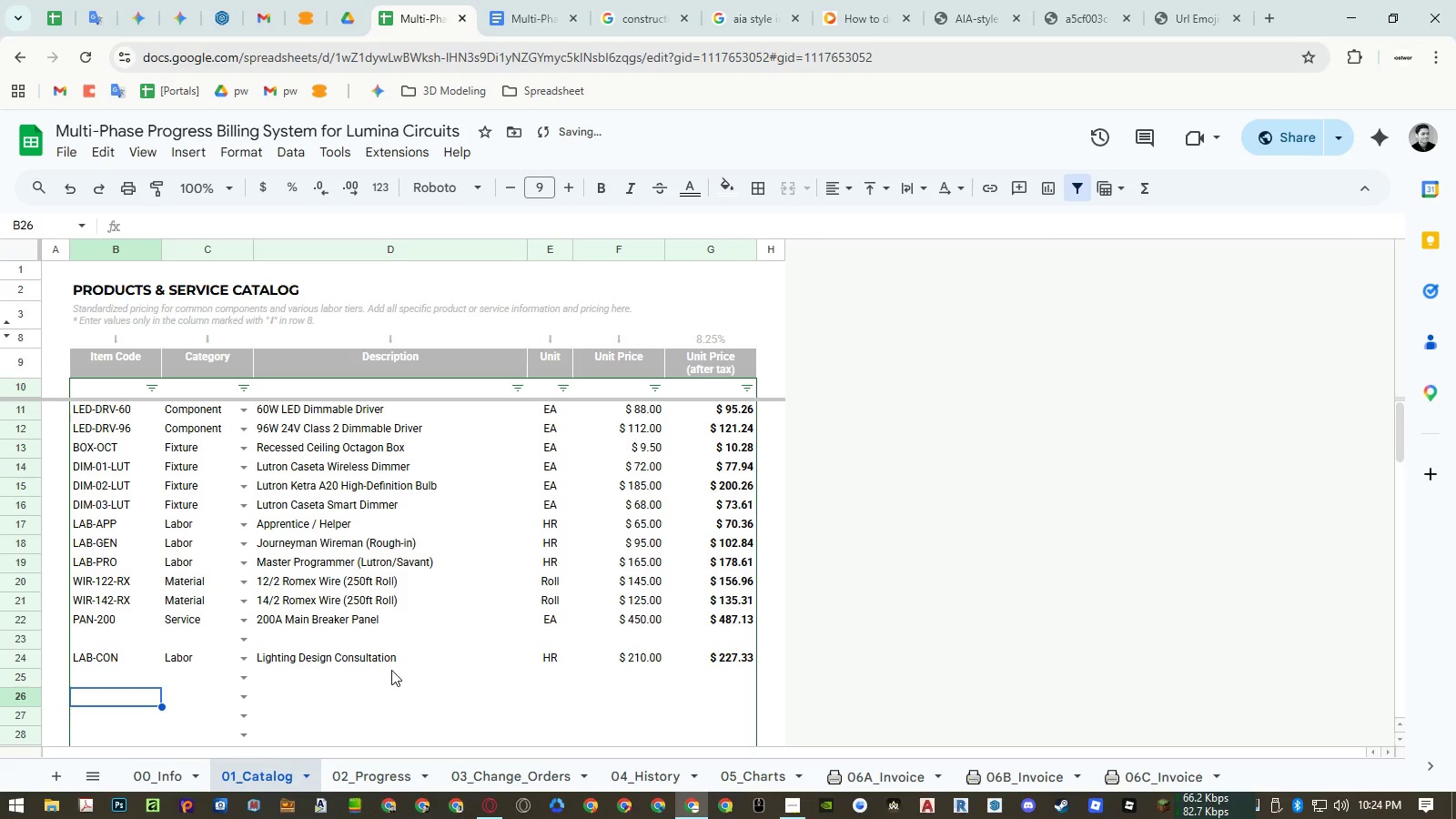 
left_click([389, 675])
 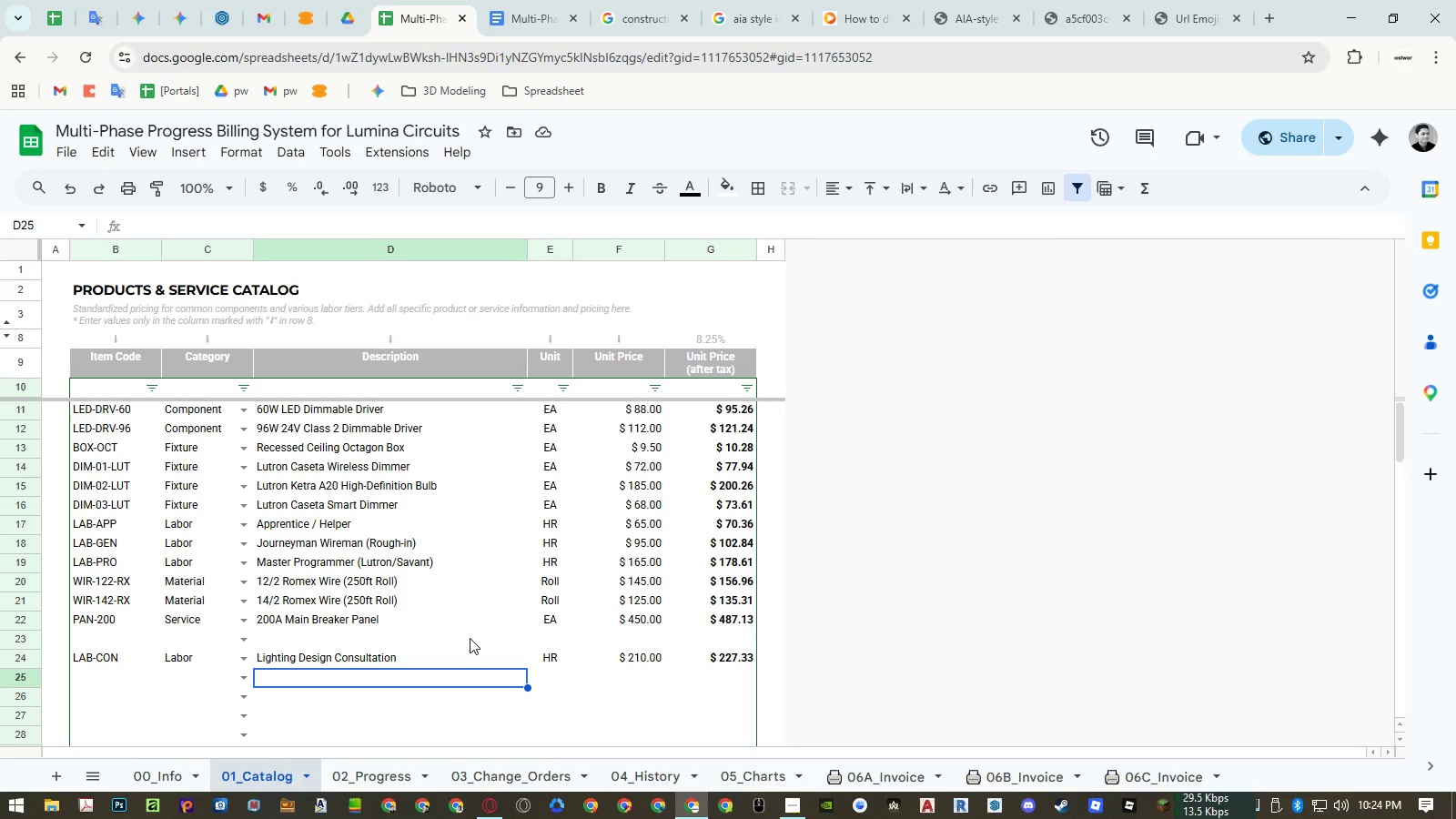 
wait(16.09)
 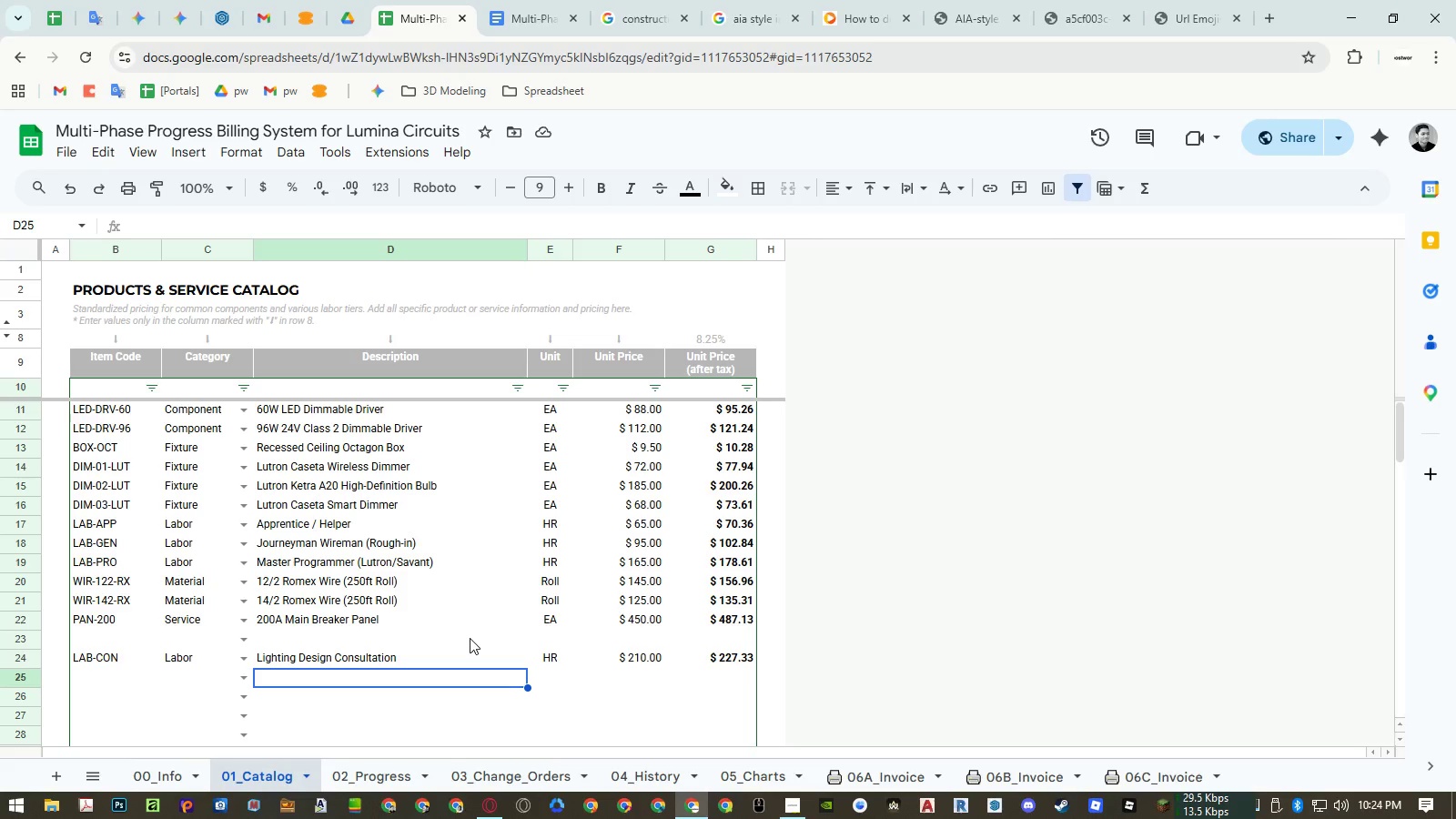 
left_click([395, 683])
 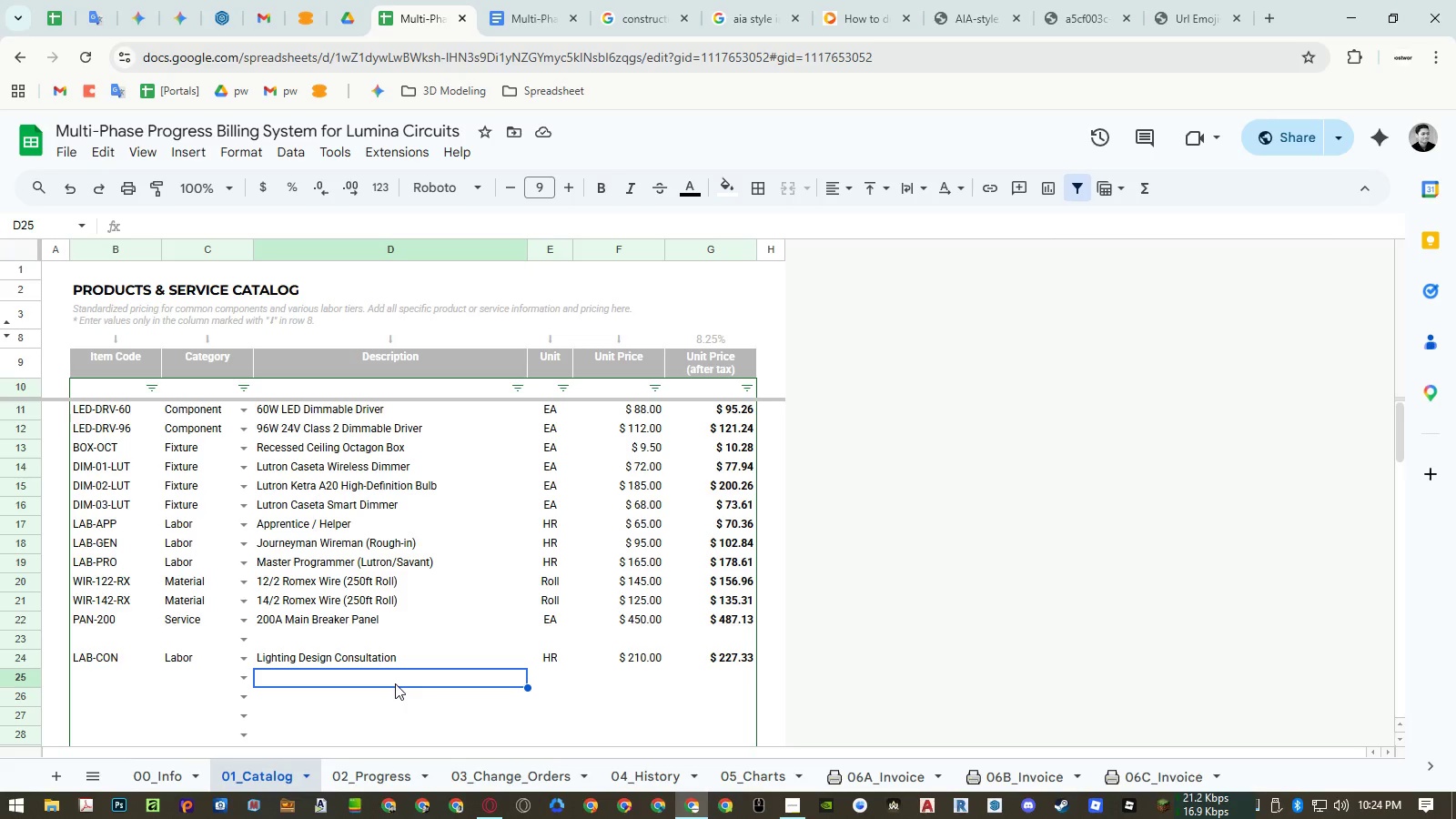 
type(System Commisioning & Certification)
 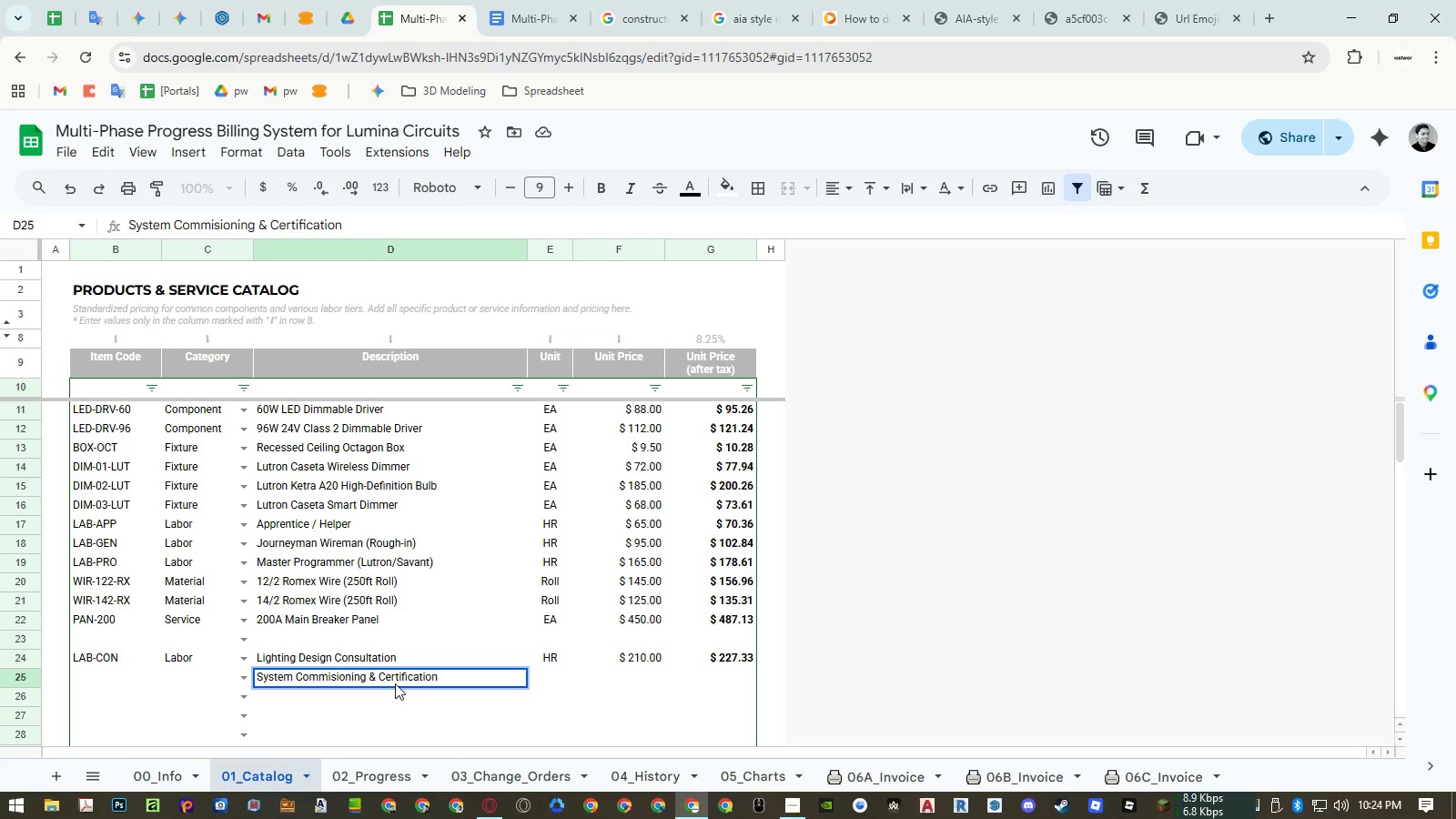 
key(ArrowLeft)
 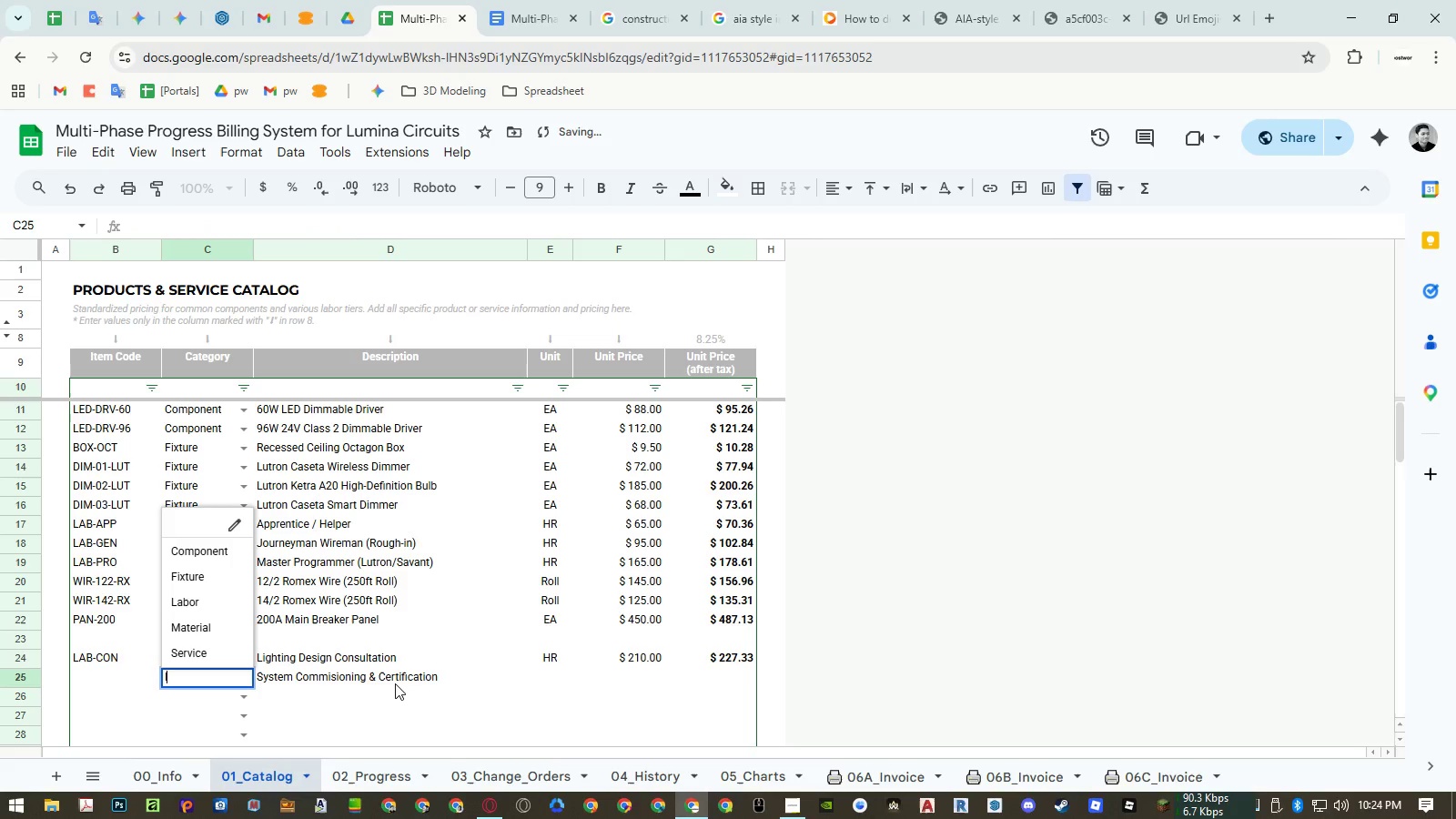 
type(lab)
 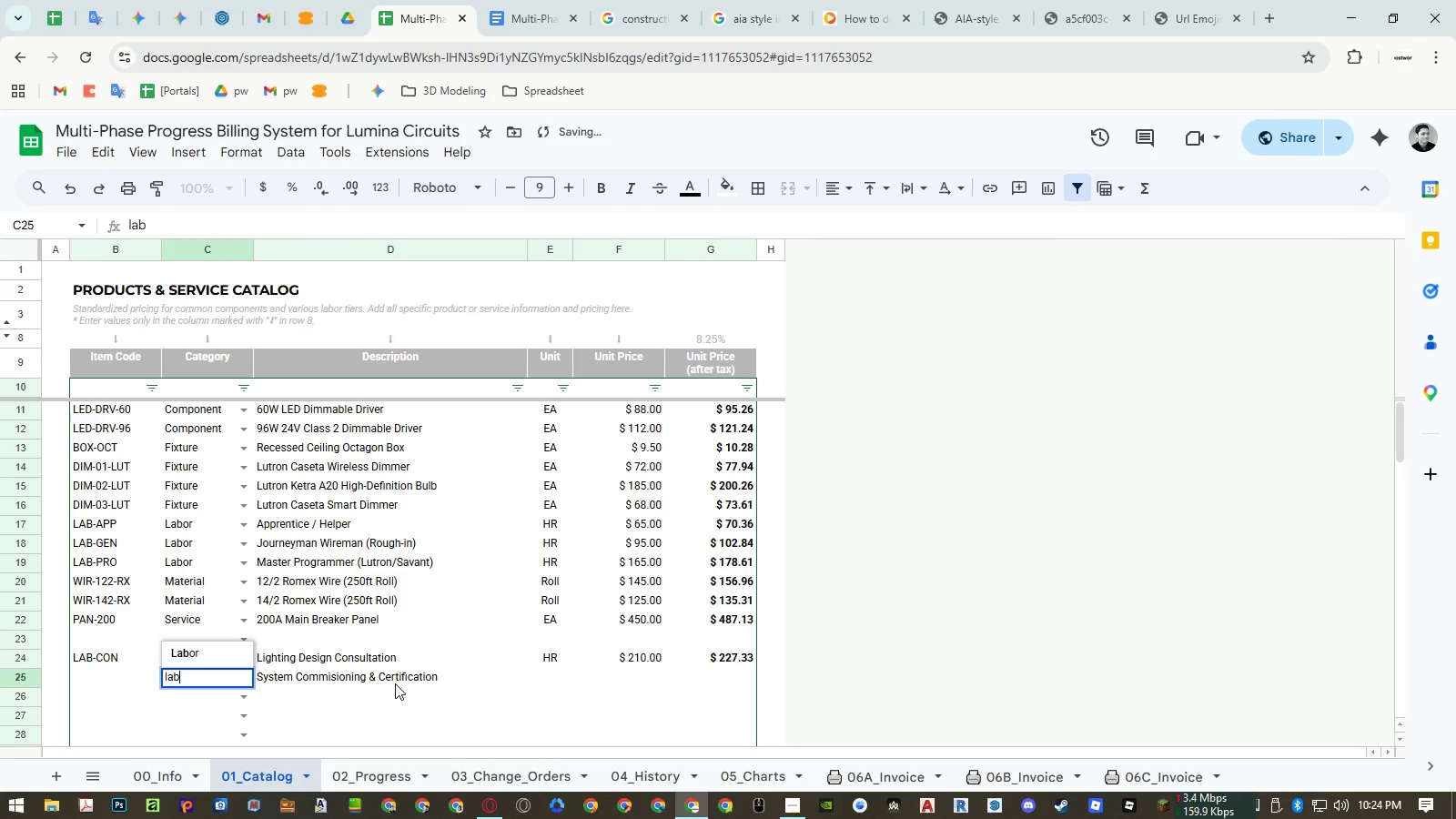 
key(ArrowDown)
 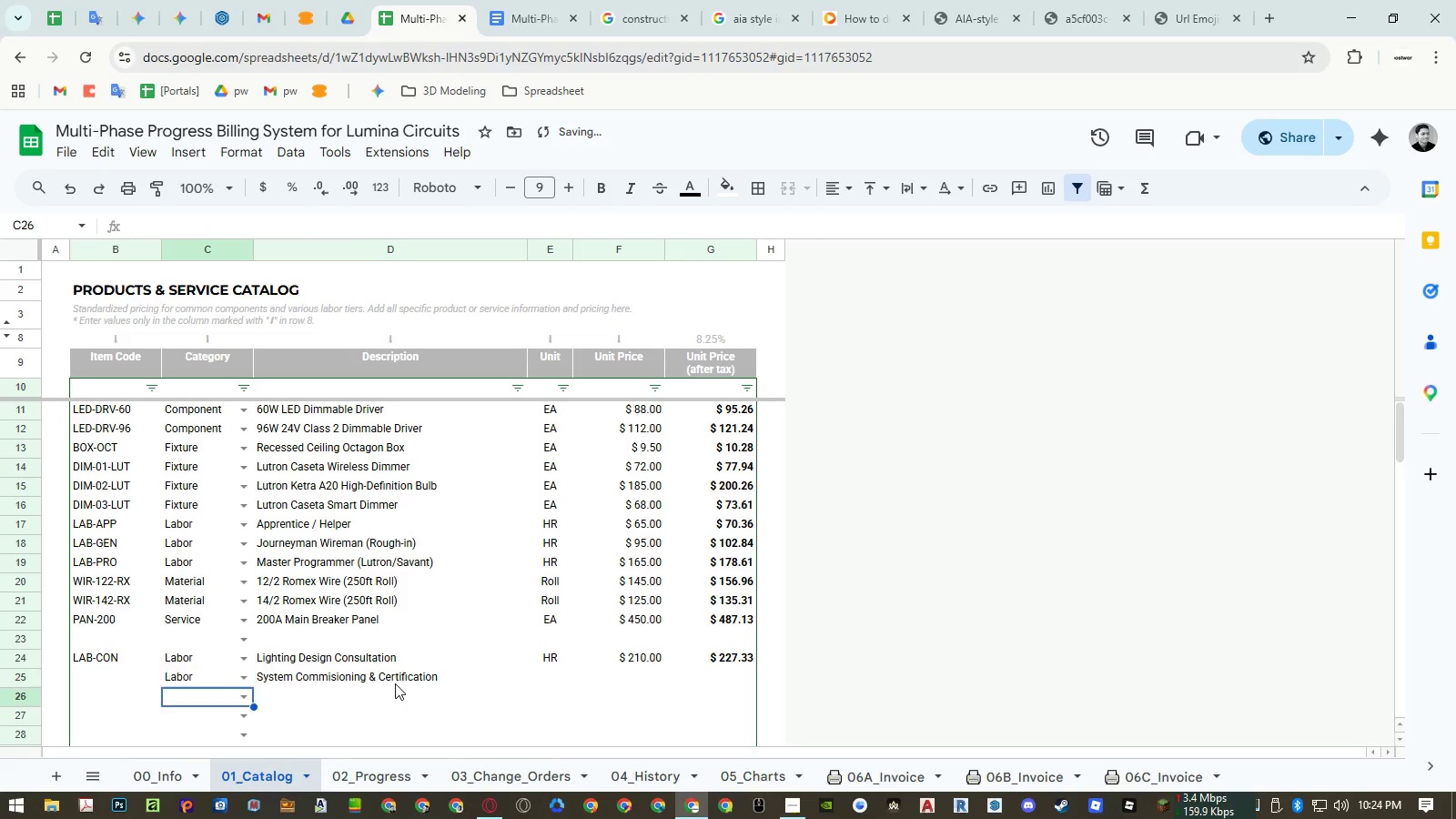 
key(Enter)
 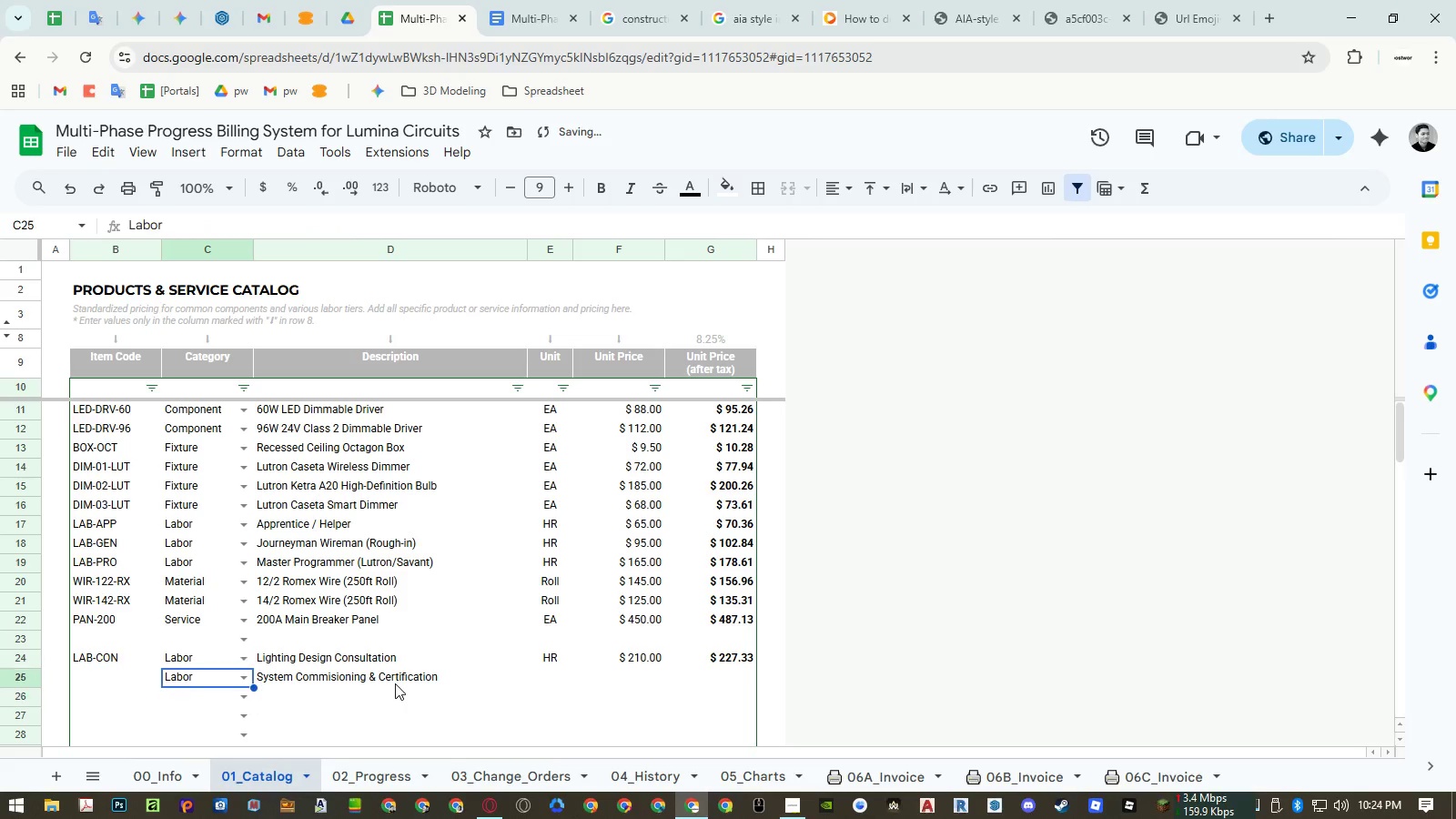 
key(ArrowUp)
 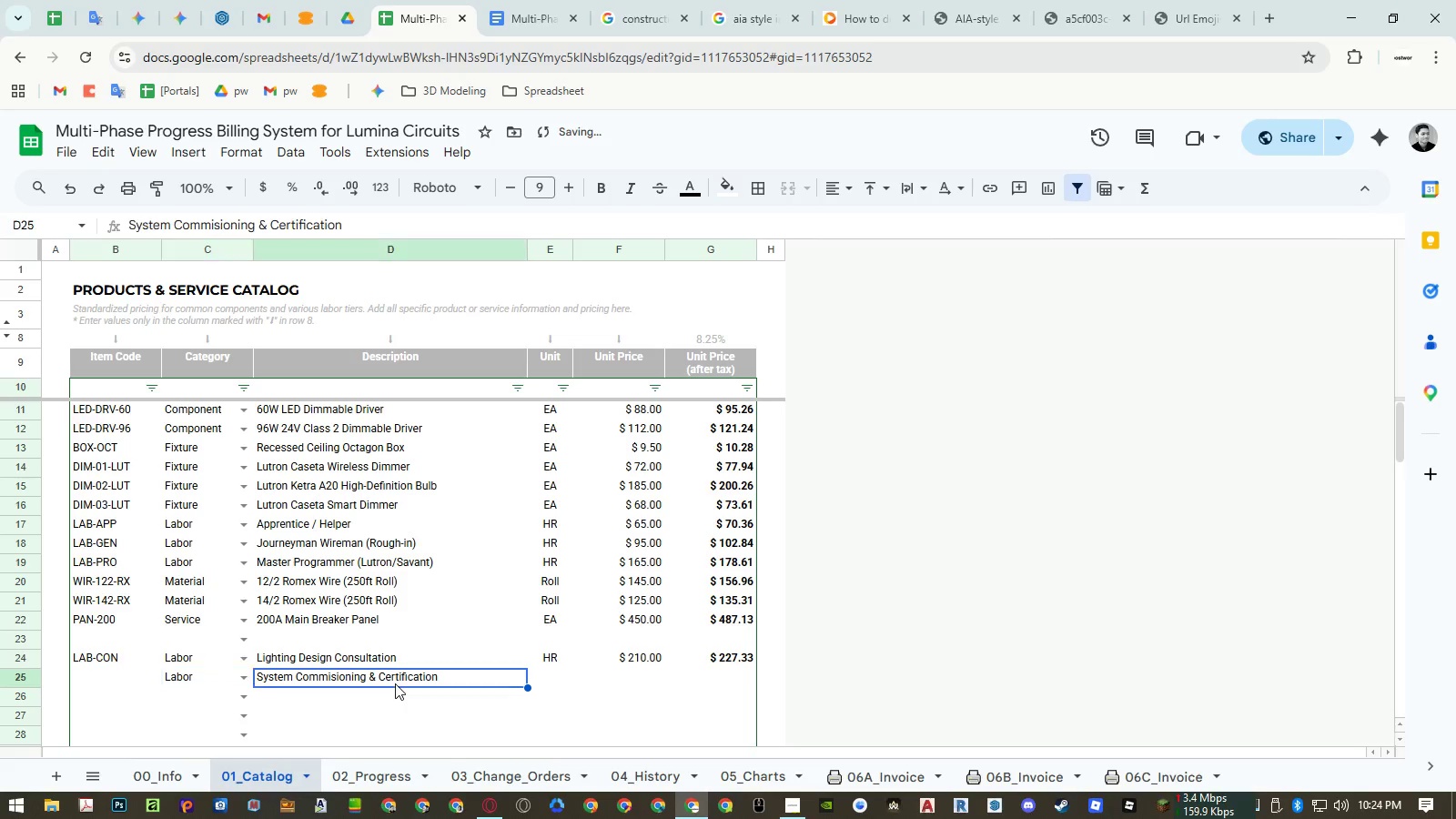 
key(ArrowRight)
 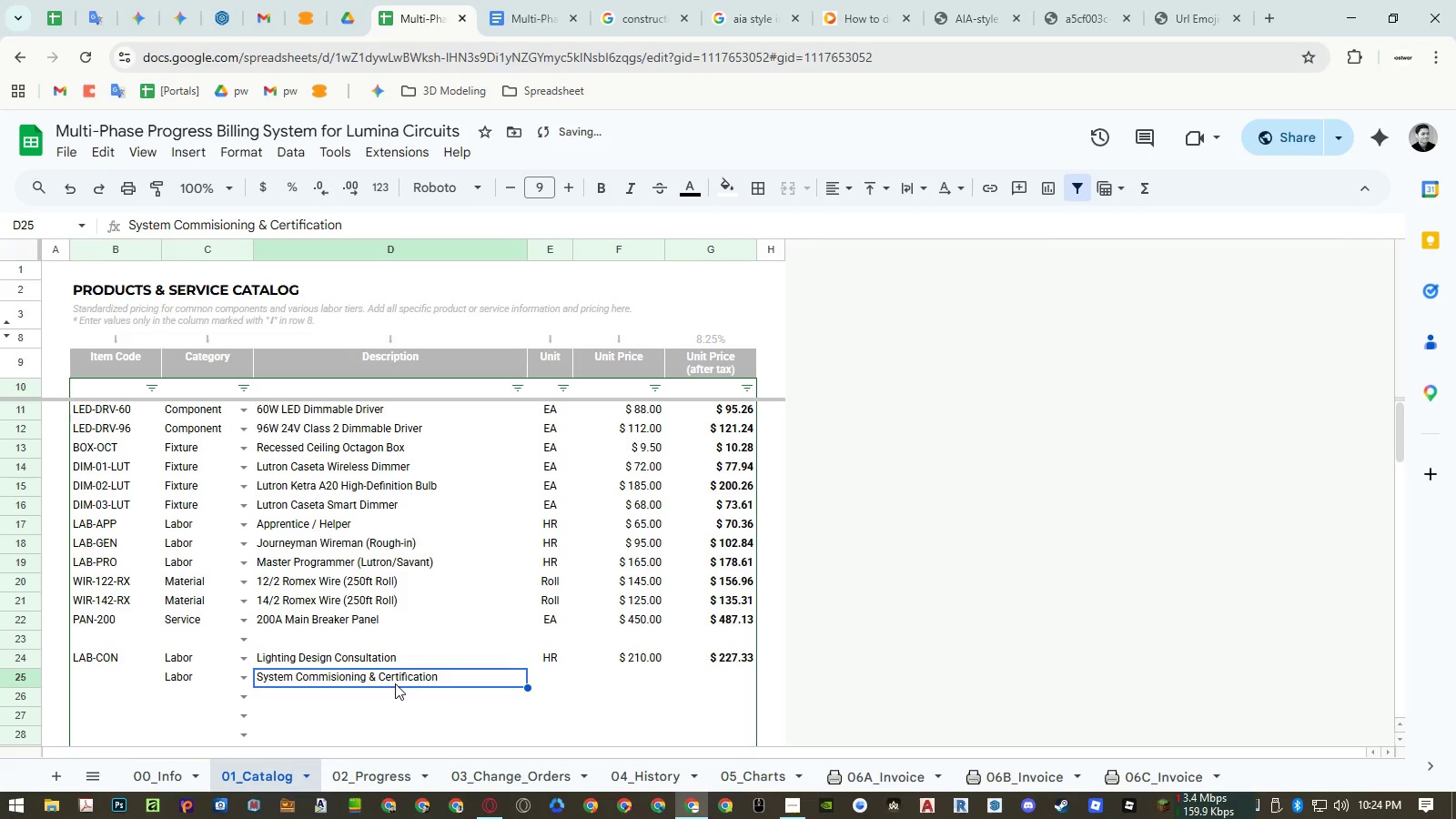 
key(ArrowRight)
 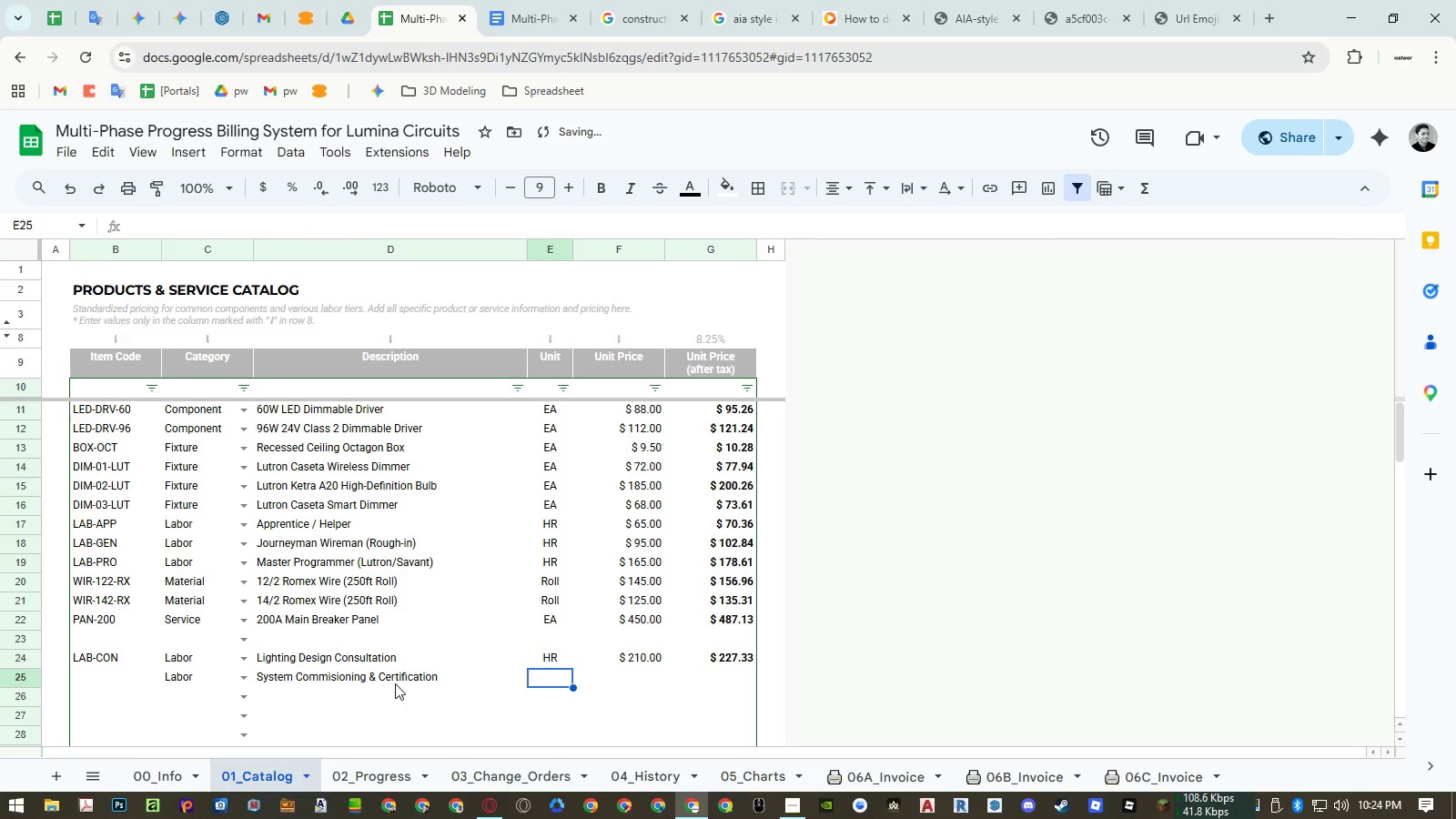 
type(hr)
 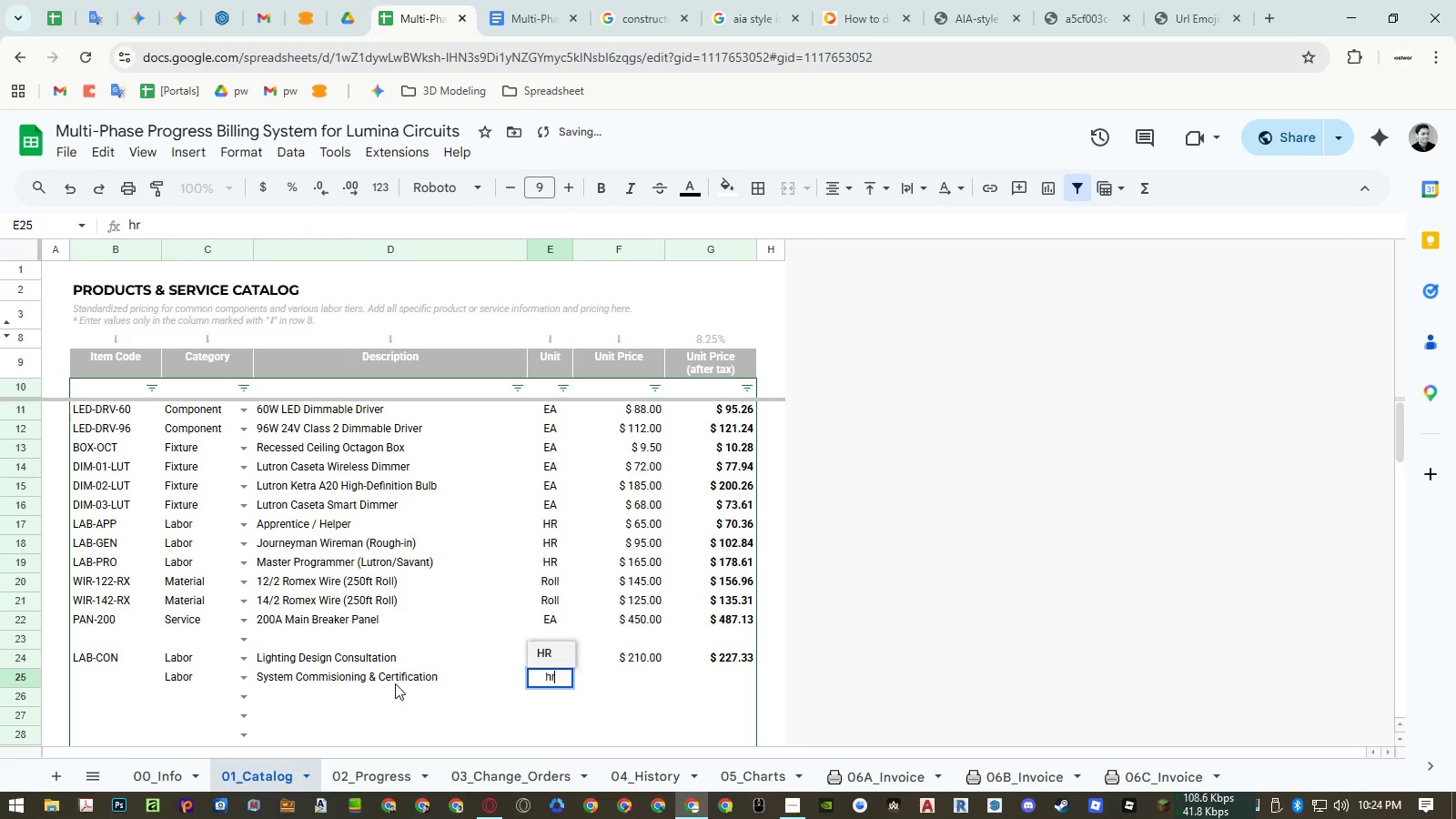 
key(ArrowDown)
 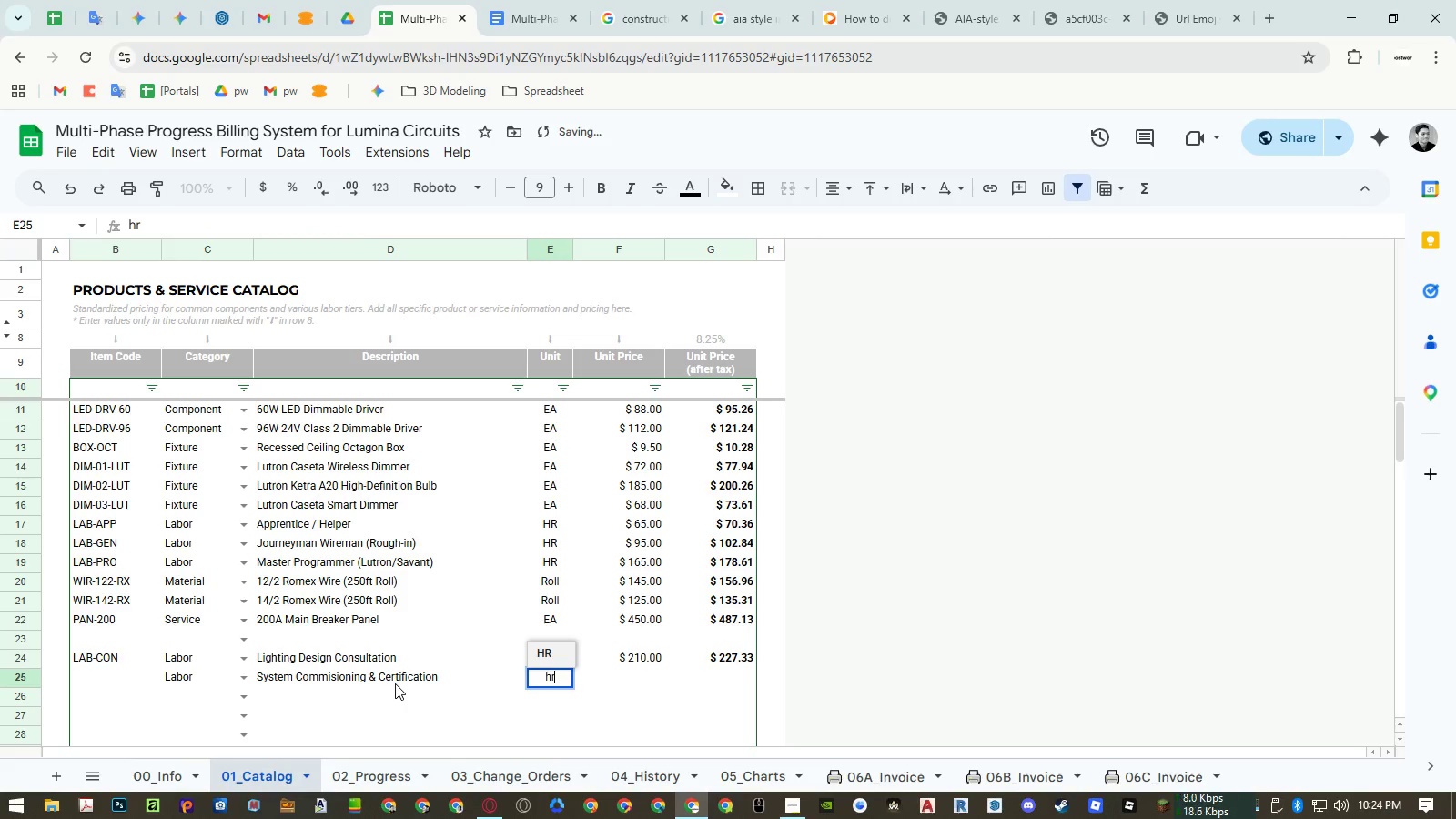 
key(Enter)
 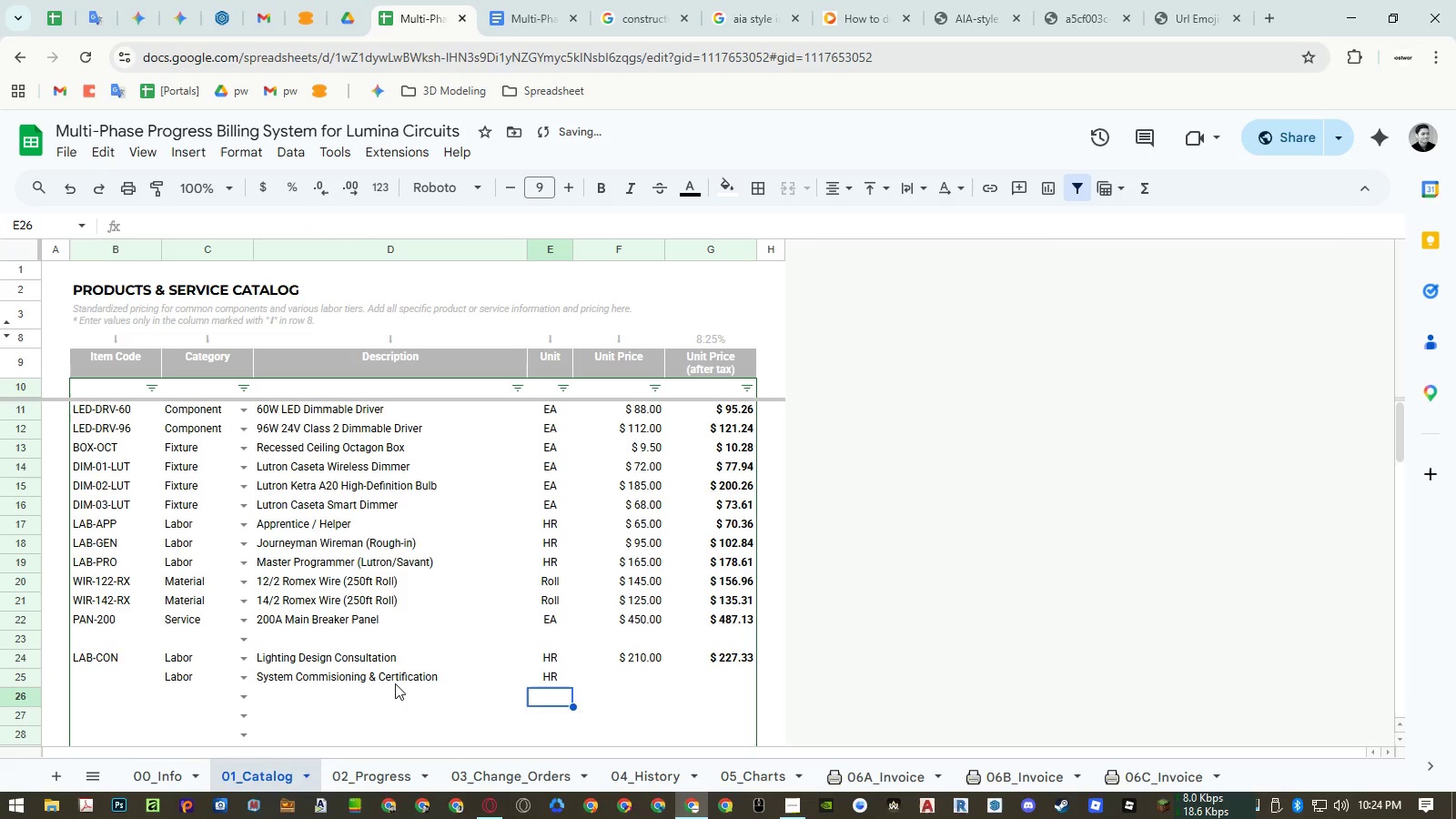 
key(ArrowUp)
 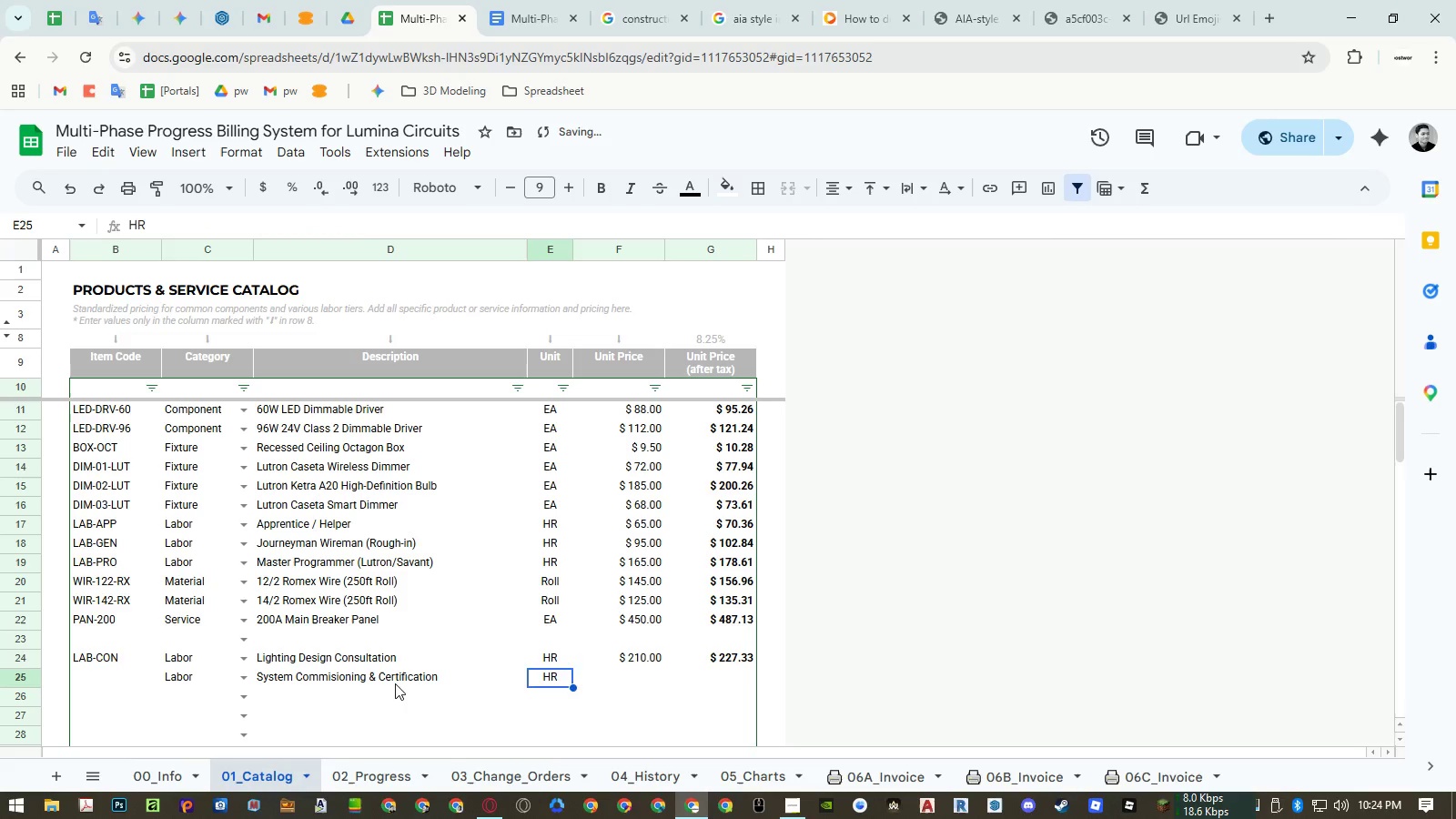 
key(ArrowRight)
 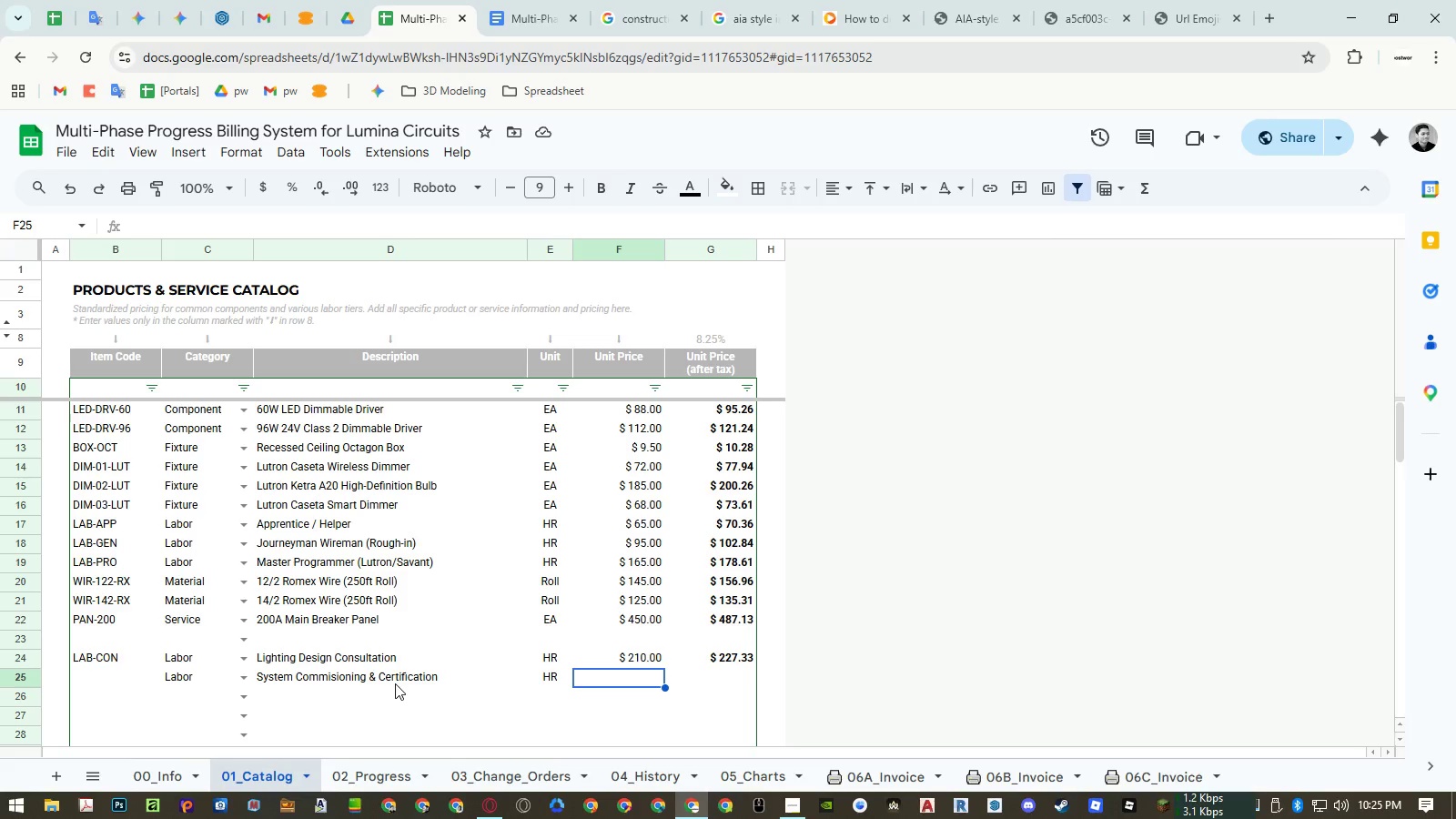 
wait(7.3)
 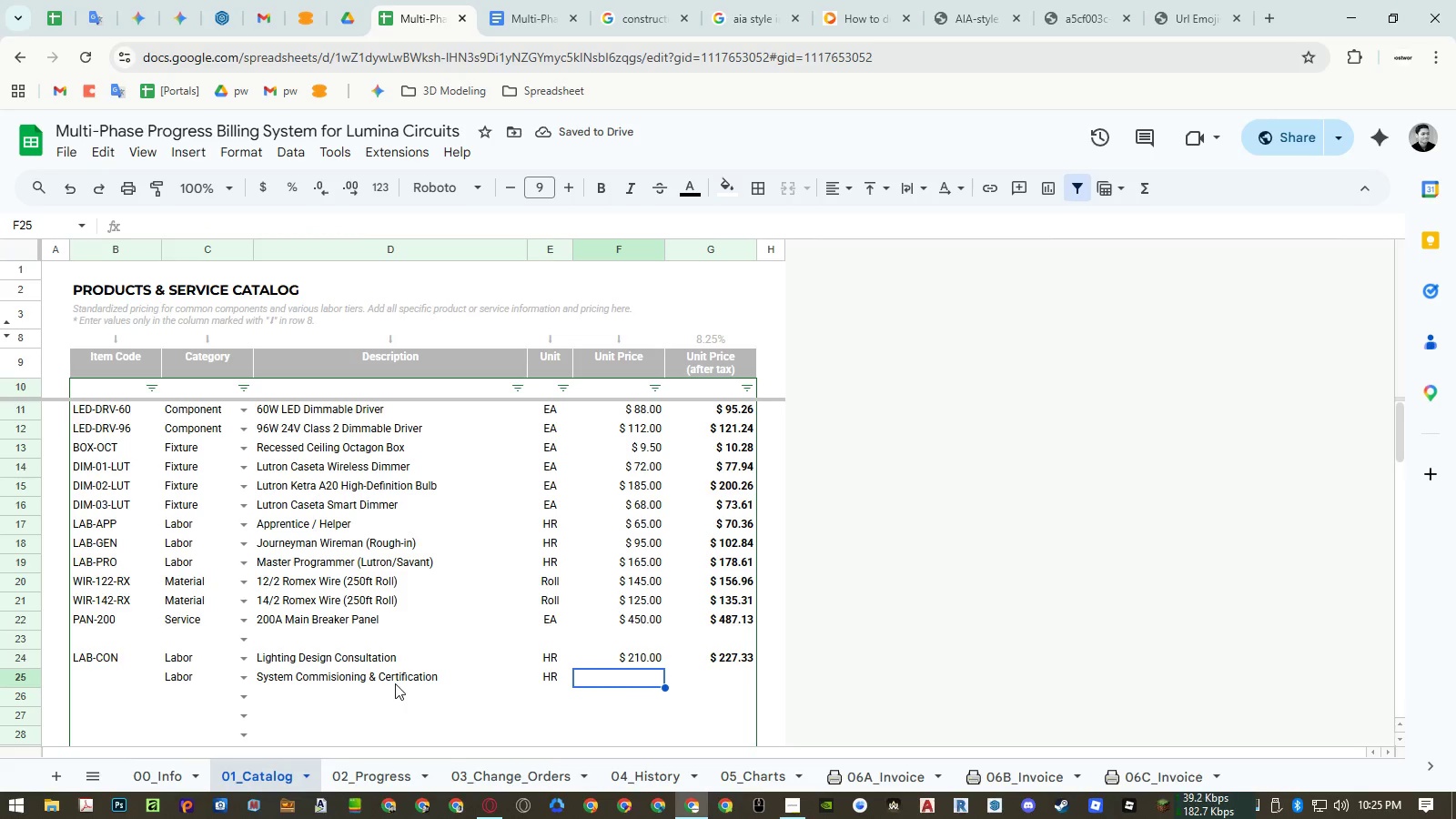 
left_click([613, 674])
 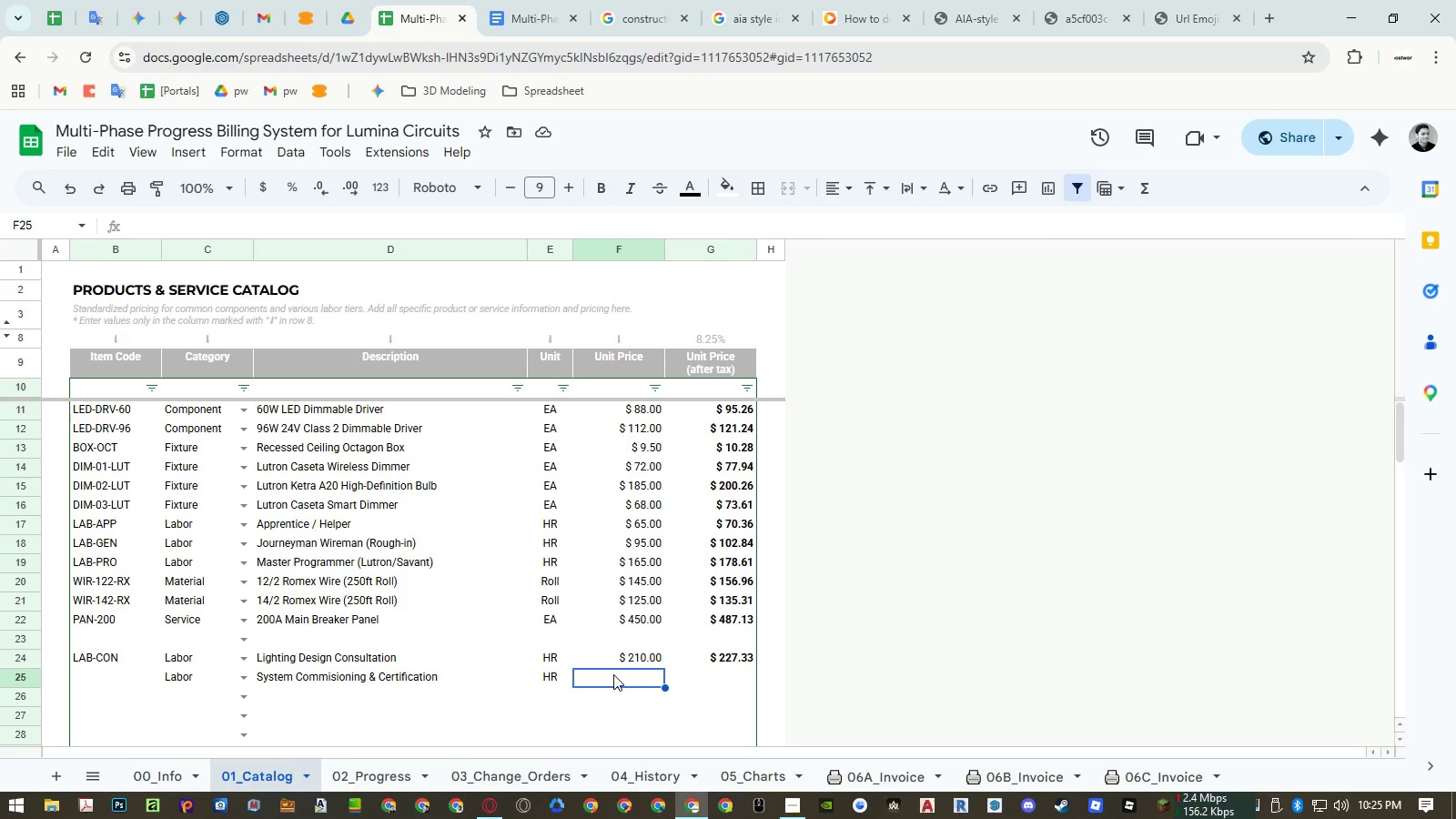 
key(Numpad1)
 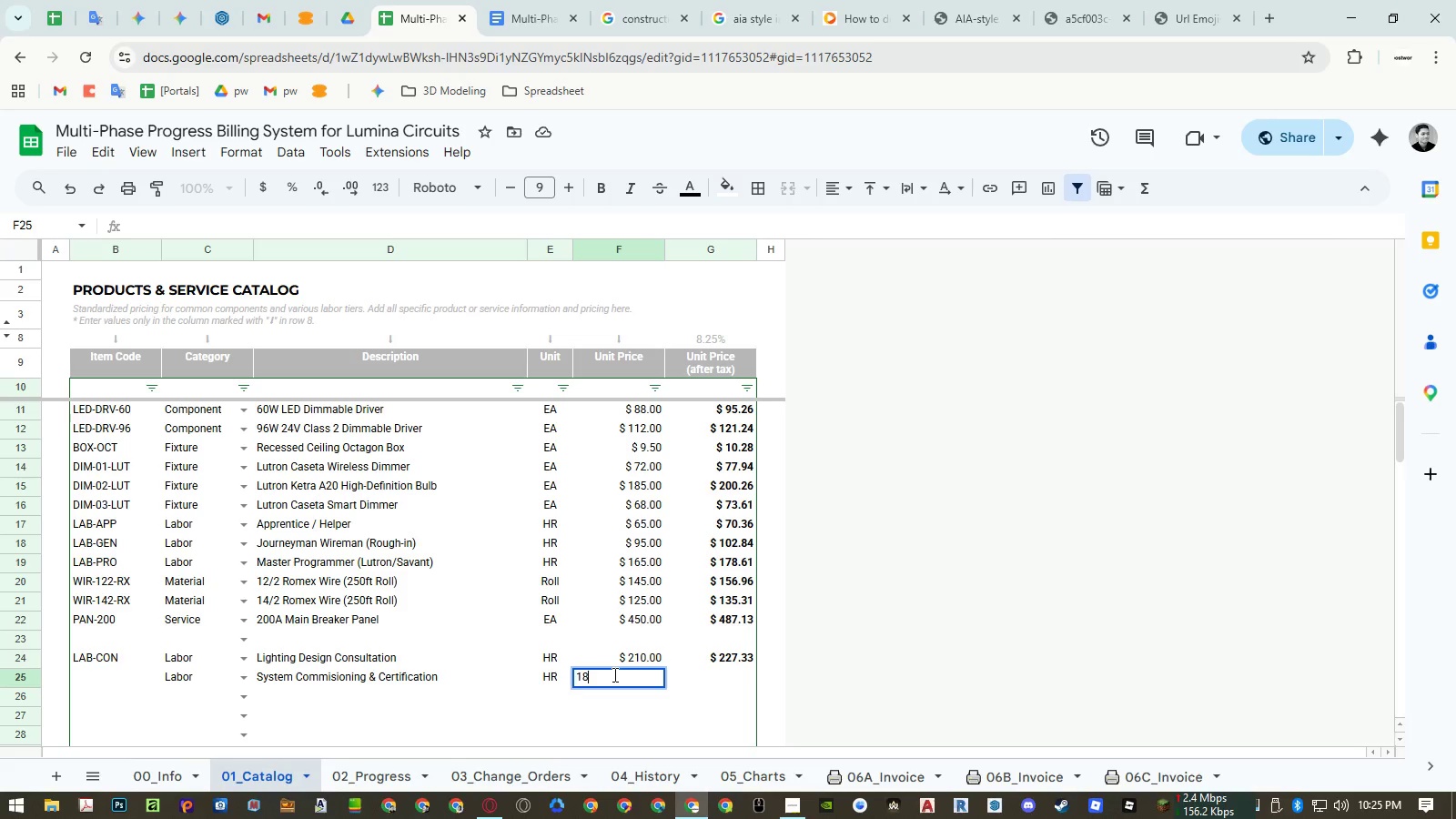 
key(Numpad8)
 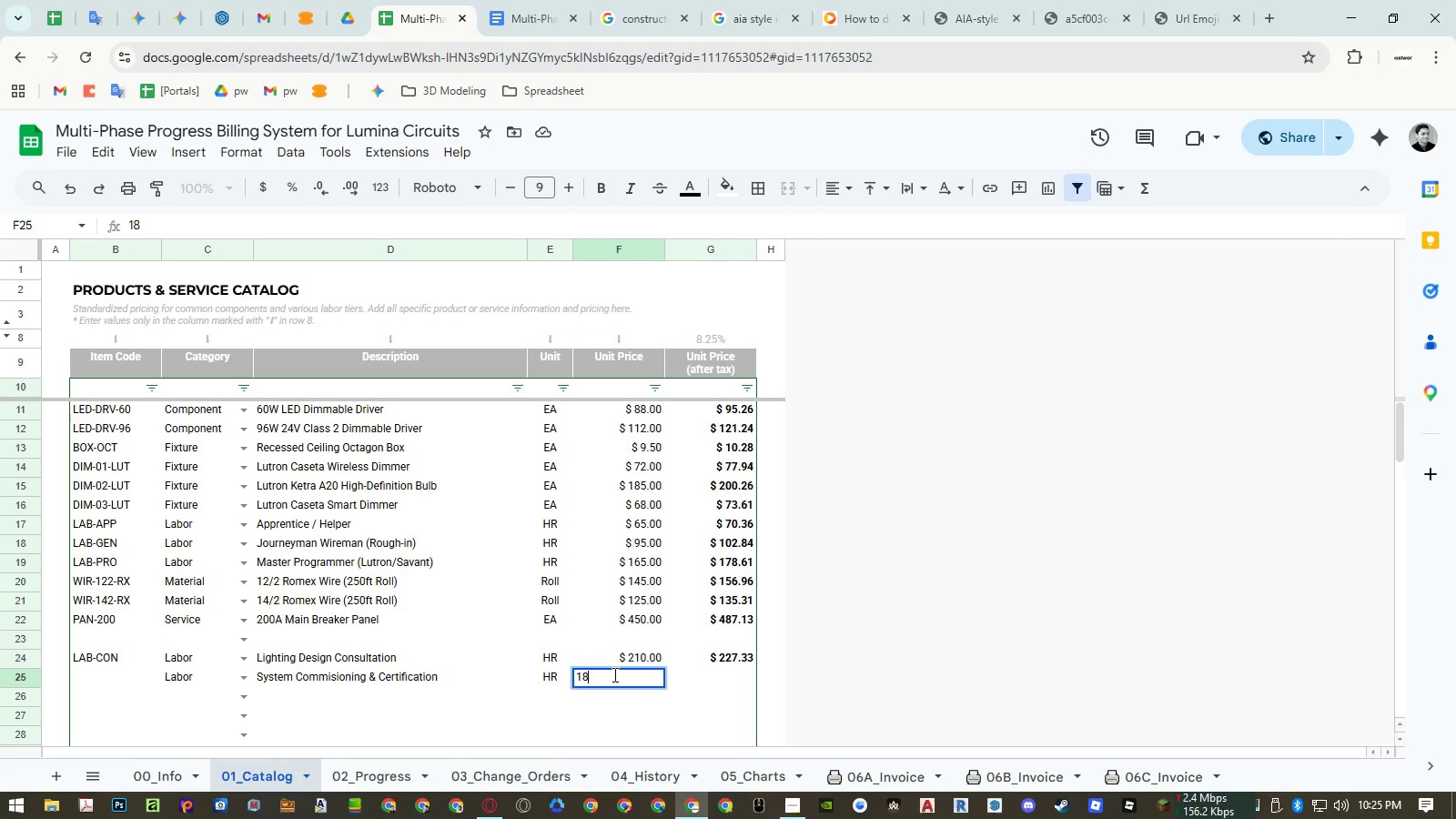 
key(Numpad5)
 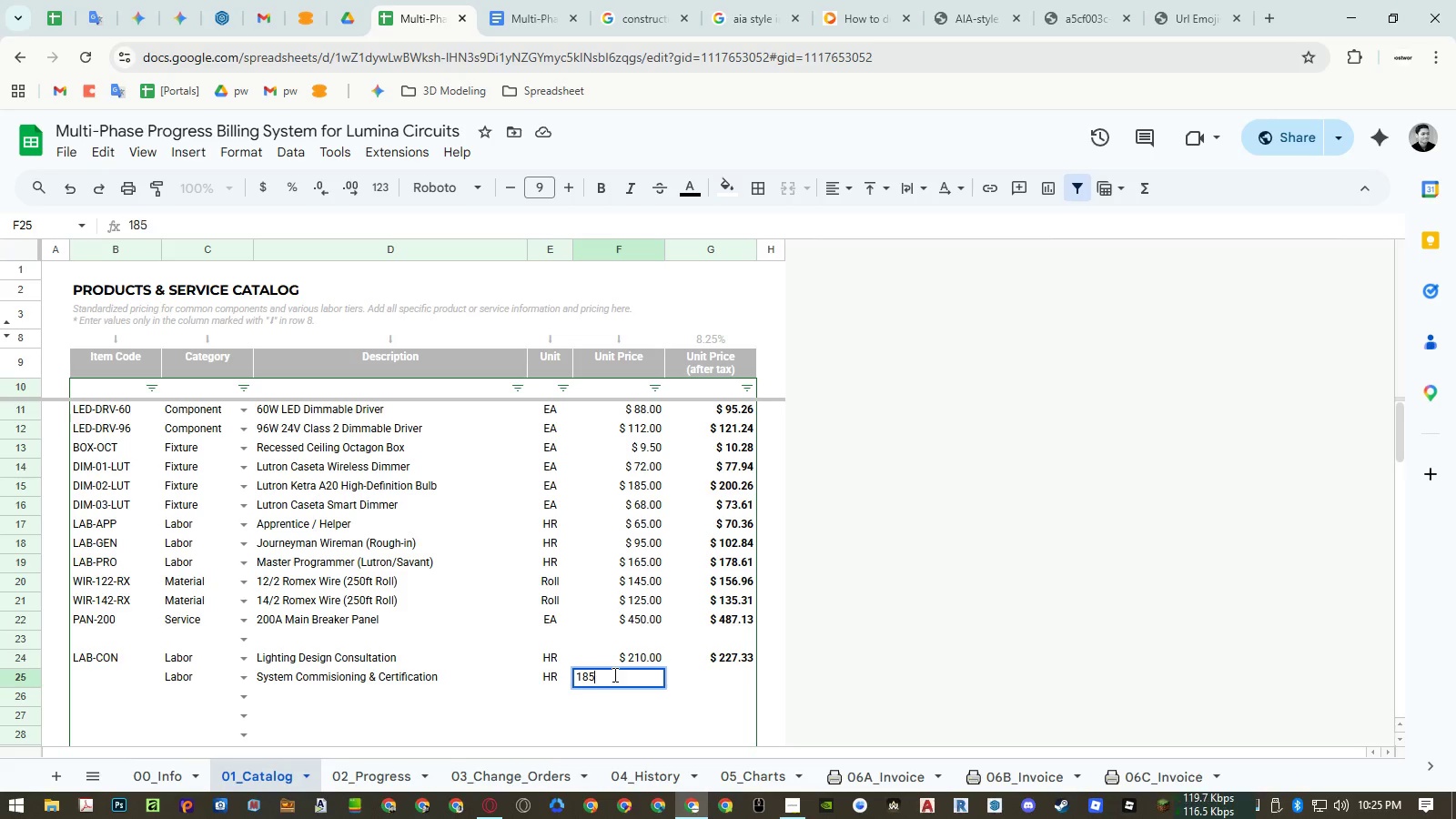 
key(NumpadEnter)
 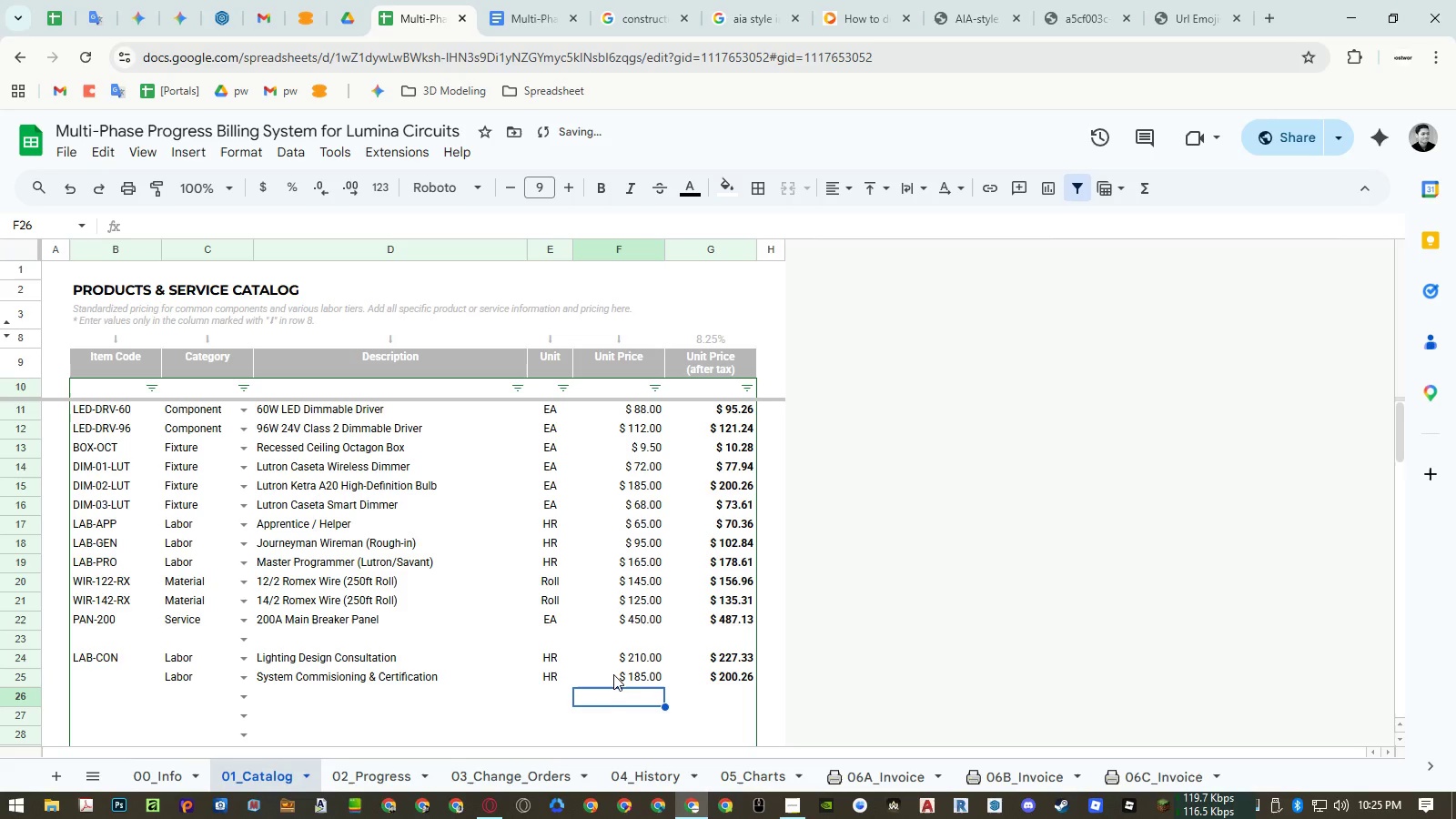 
key(ArrowUp)
 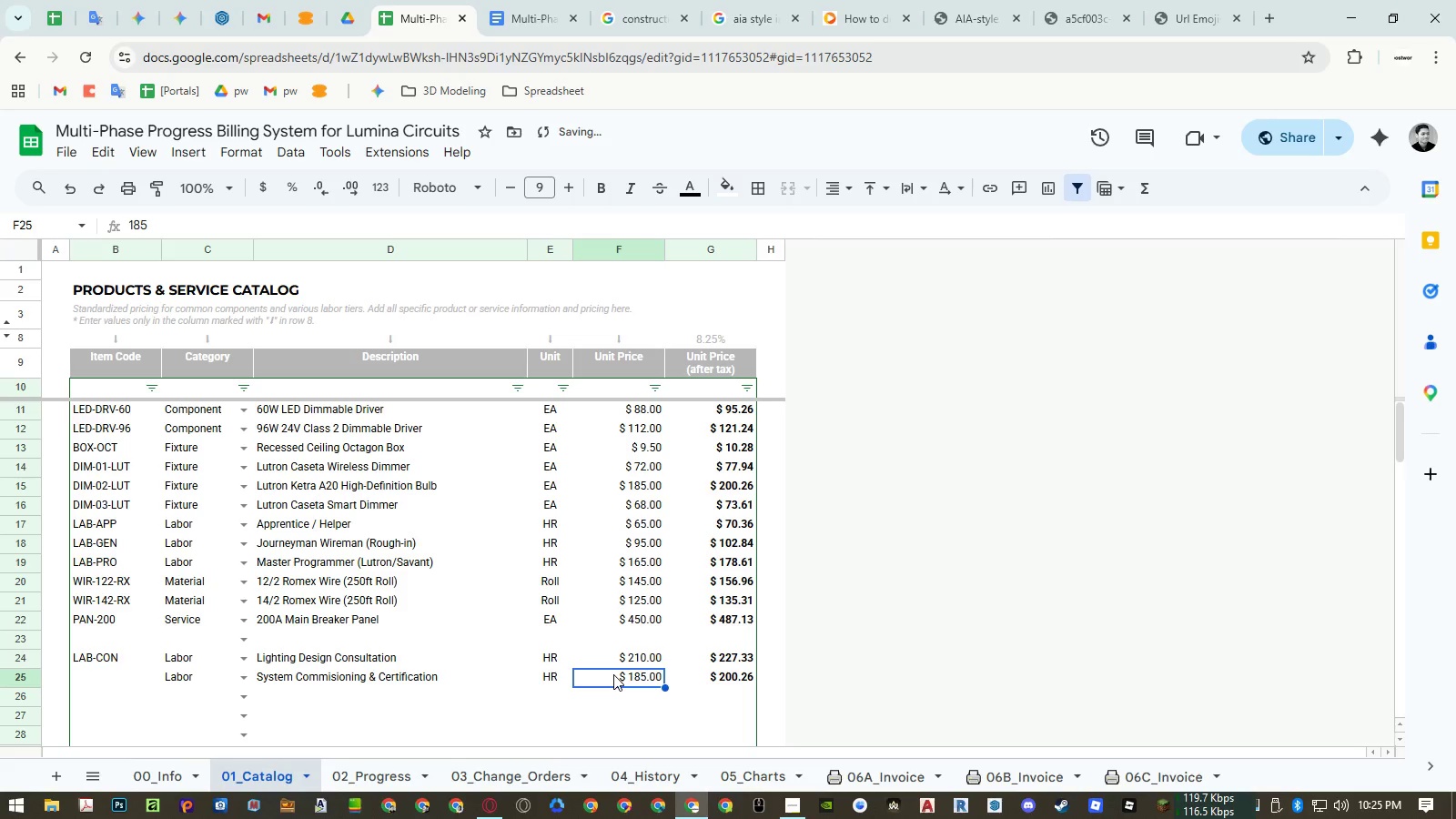 
key(Control+ArrowLeft)
 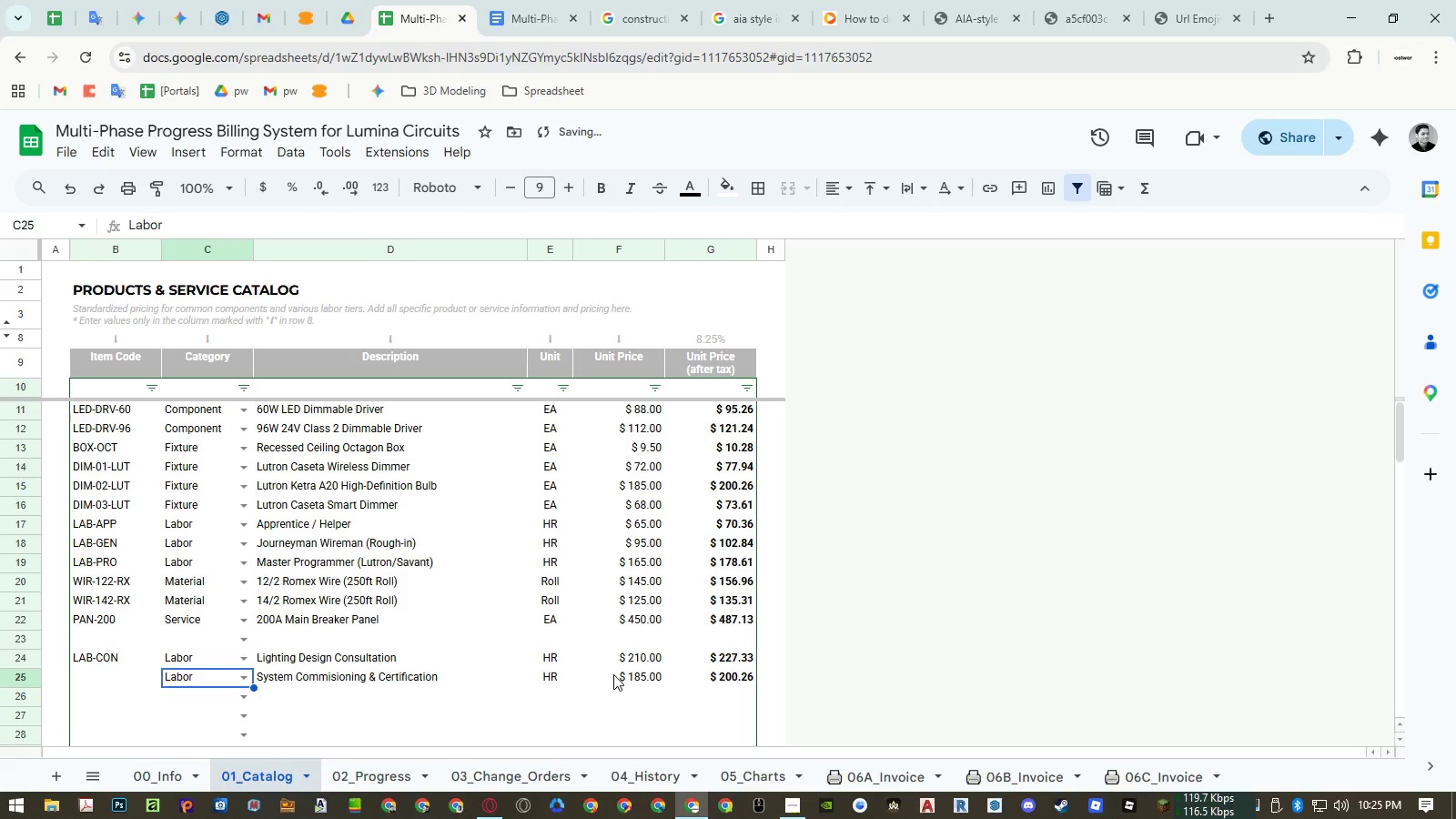 
key(Control+ArrowLeft)
 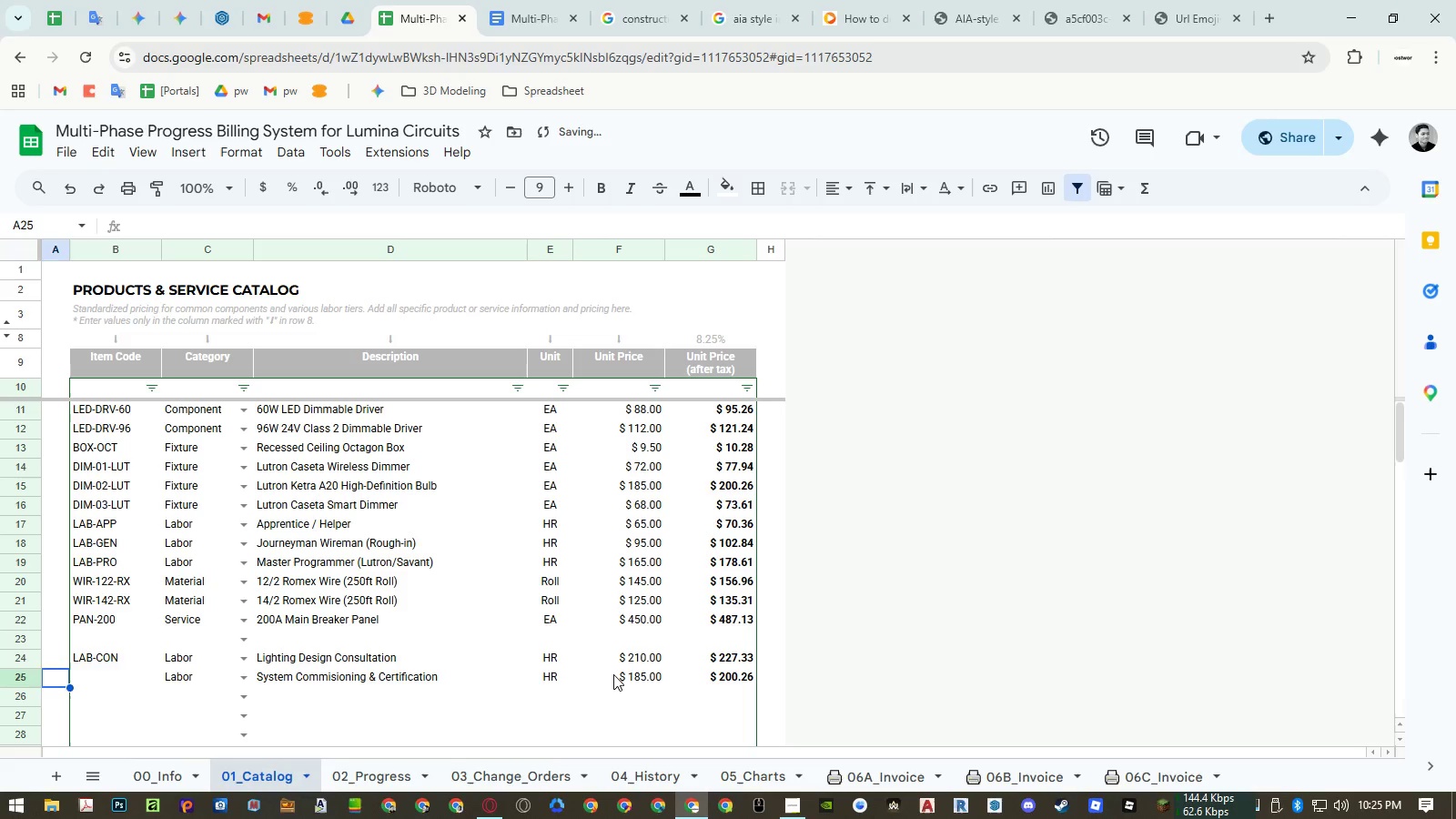 
key(ArrowRight)
 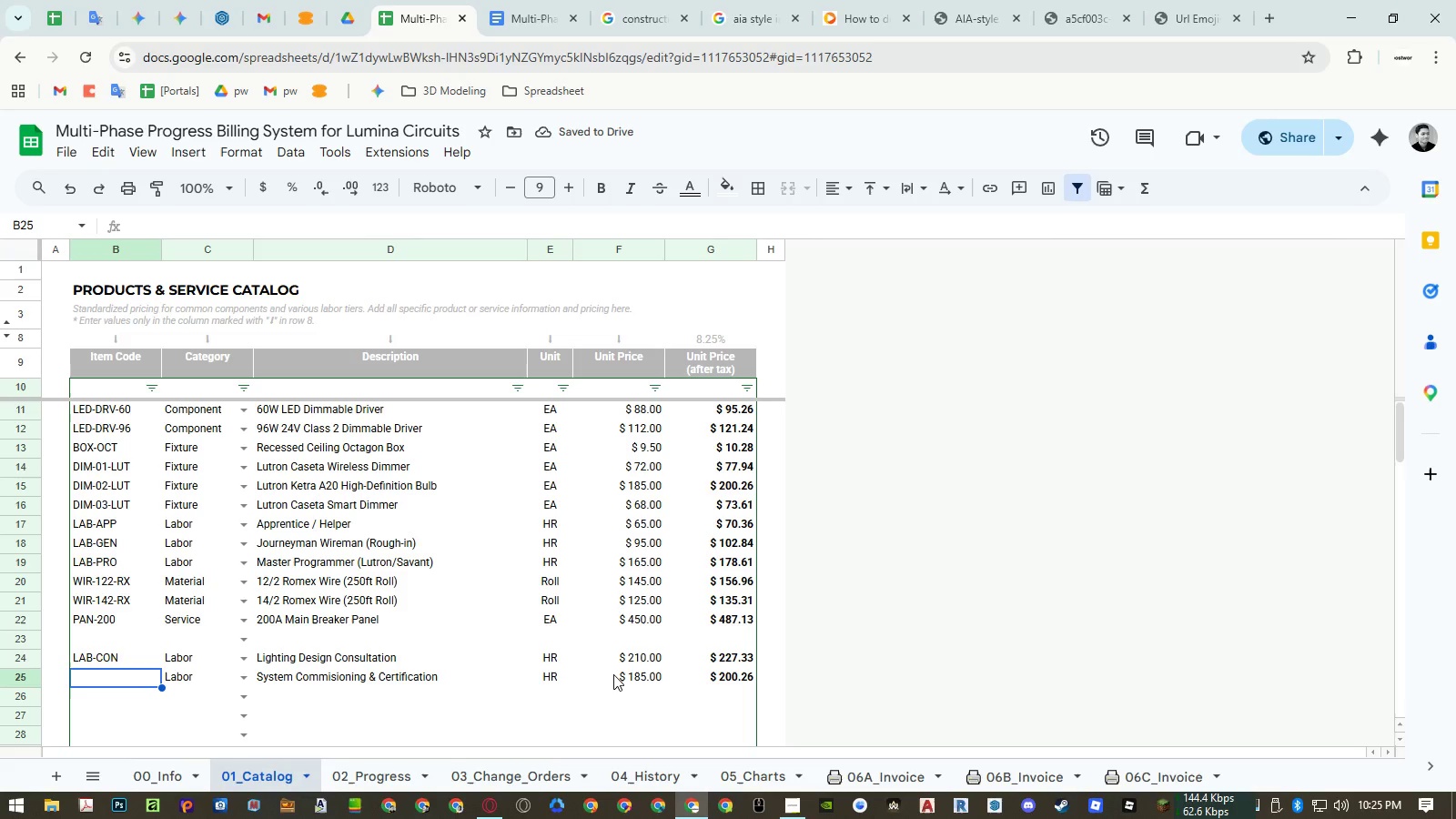 
type(LAB-CER)
 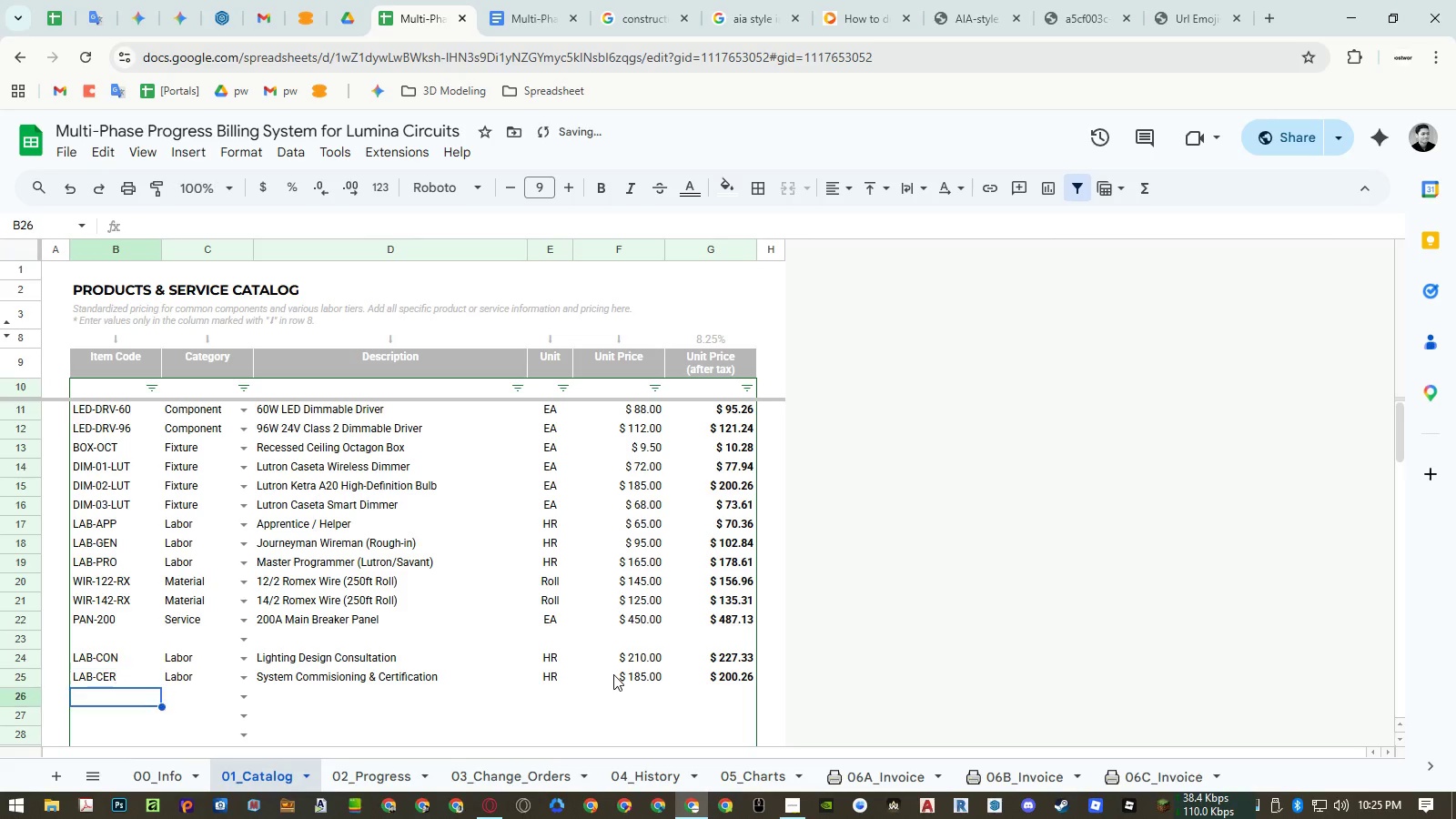 
 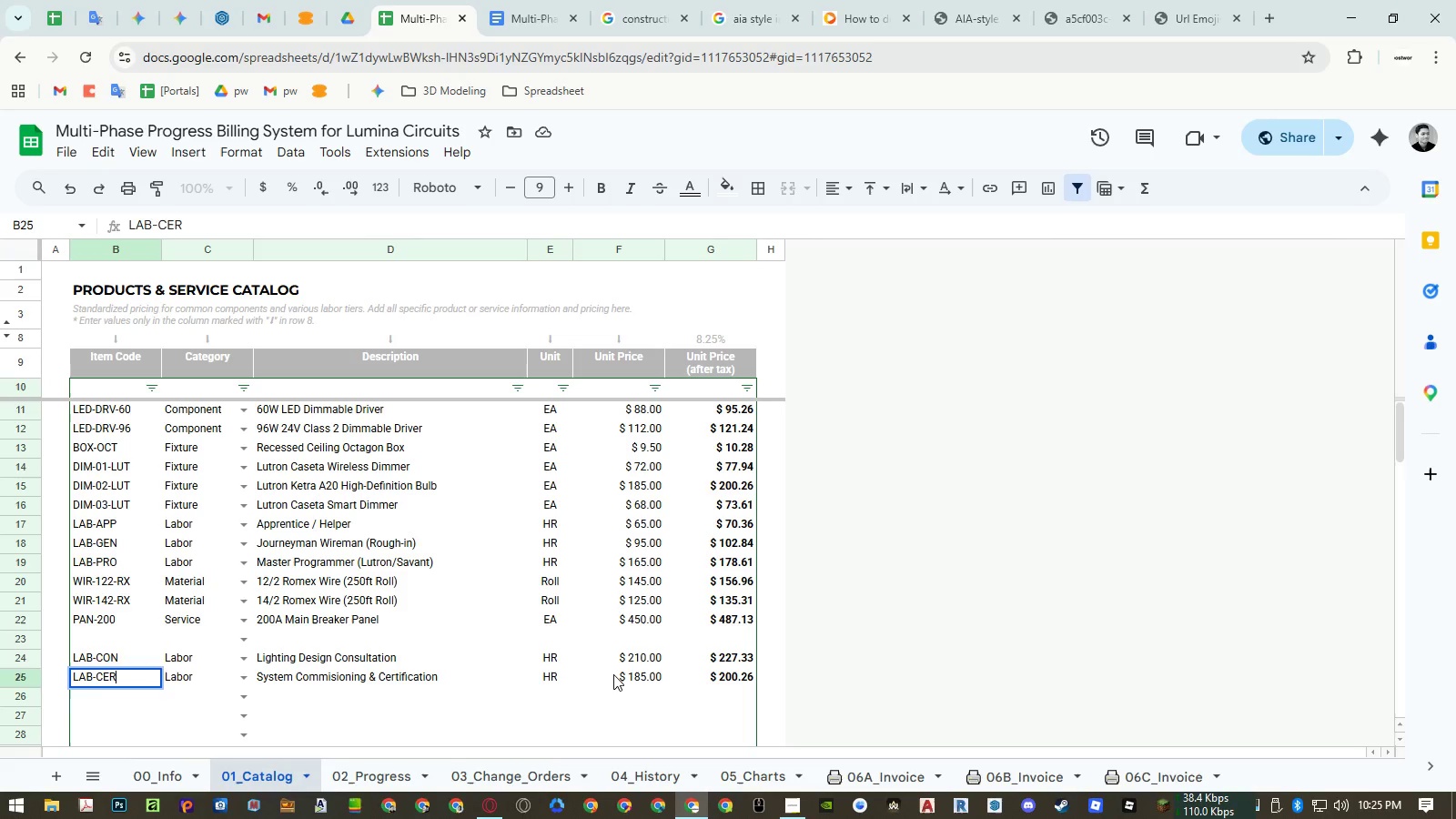 
key(Enter)
 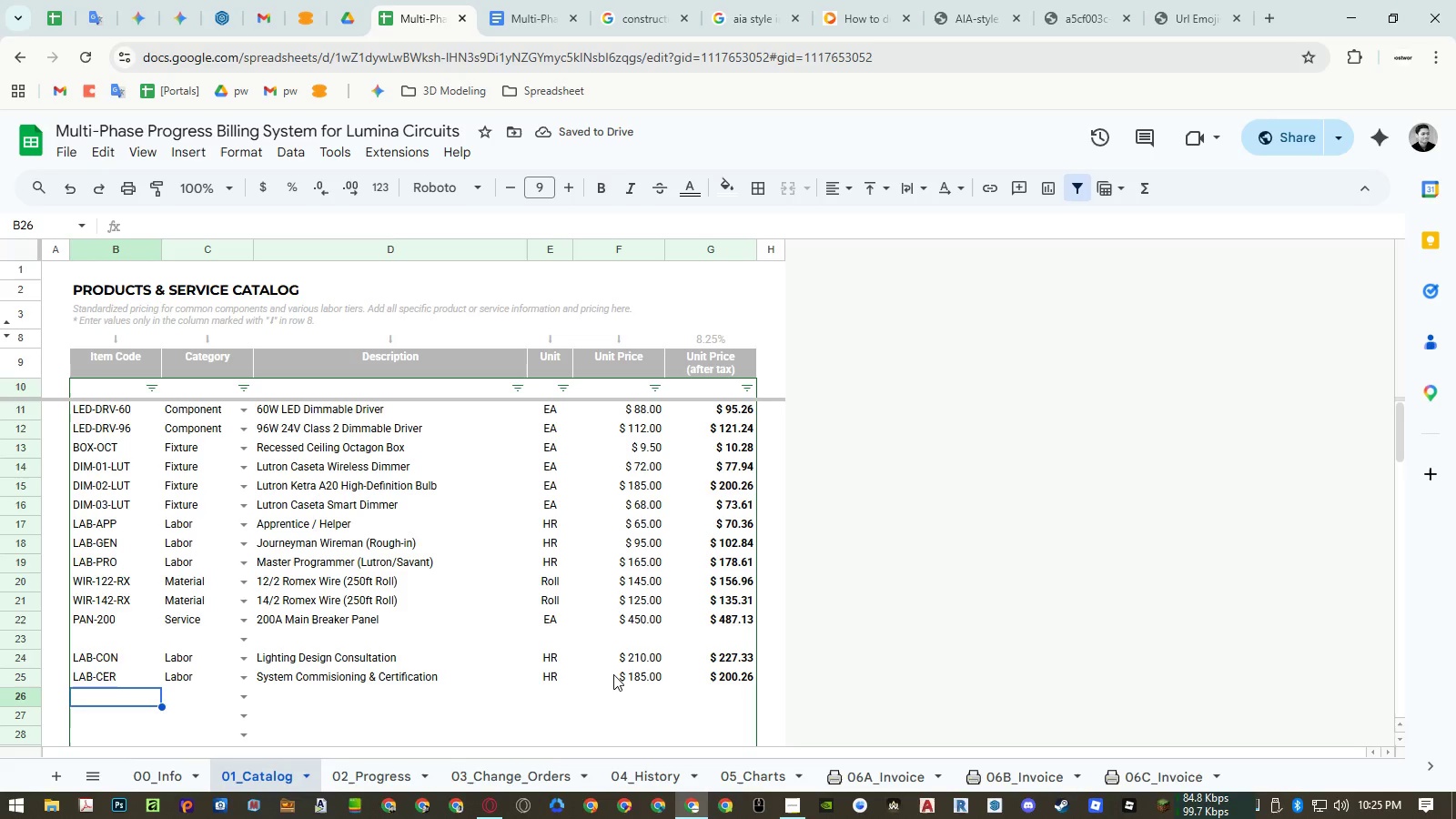 
type(lab-)
key(Escape)
type(LAB-CER)
 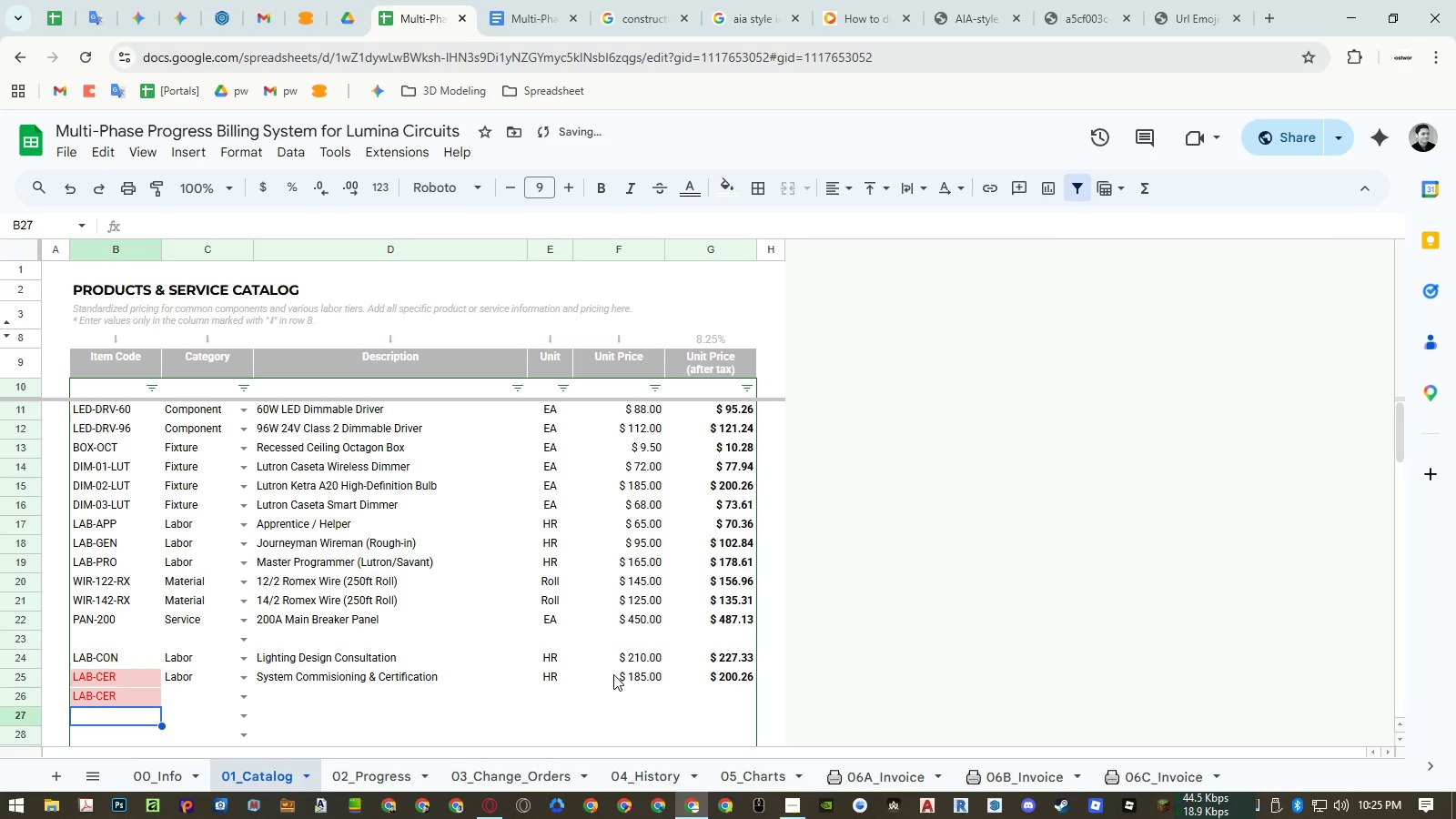 
 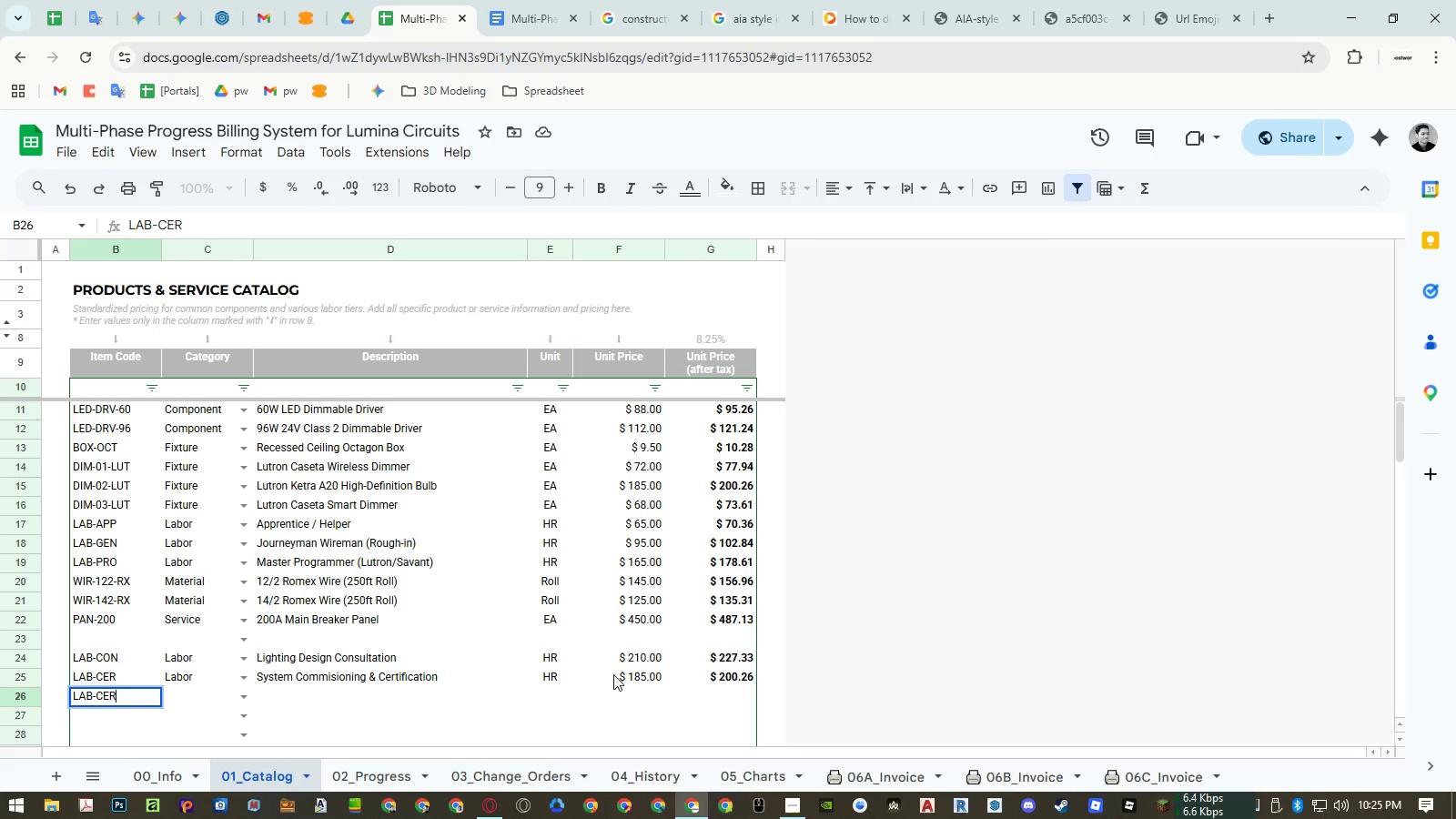 
key(Enter)
 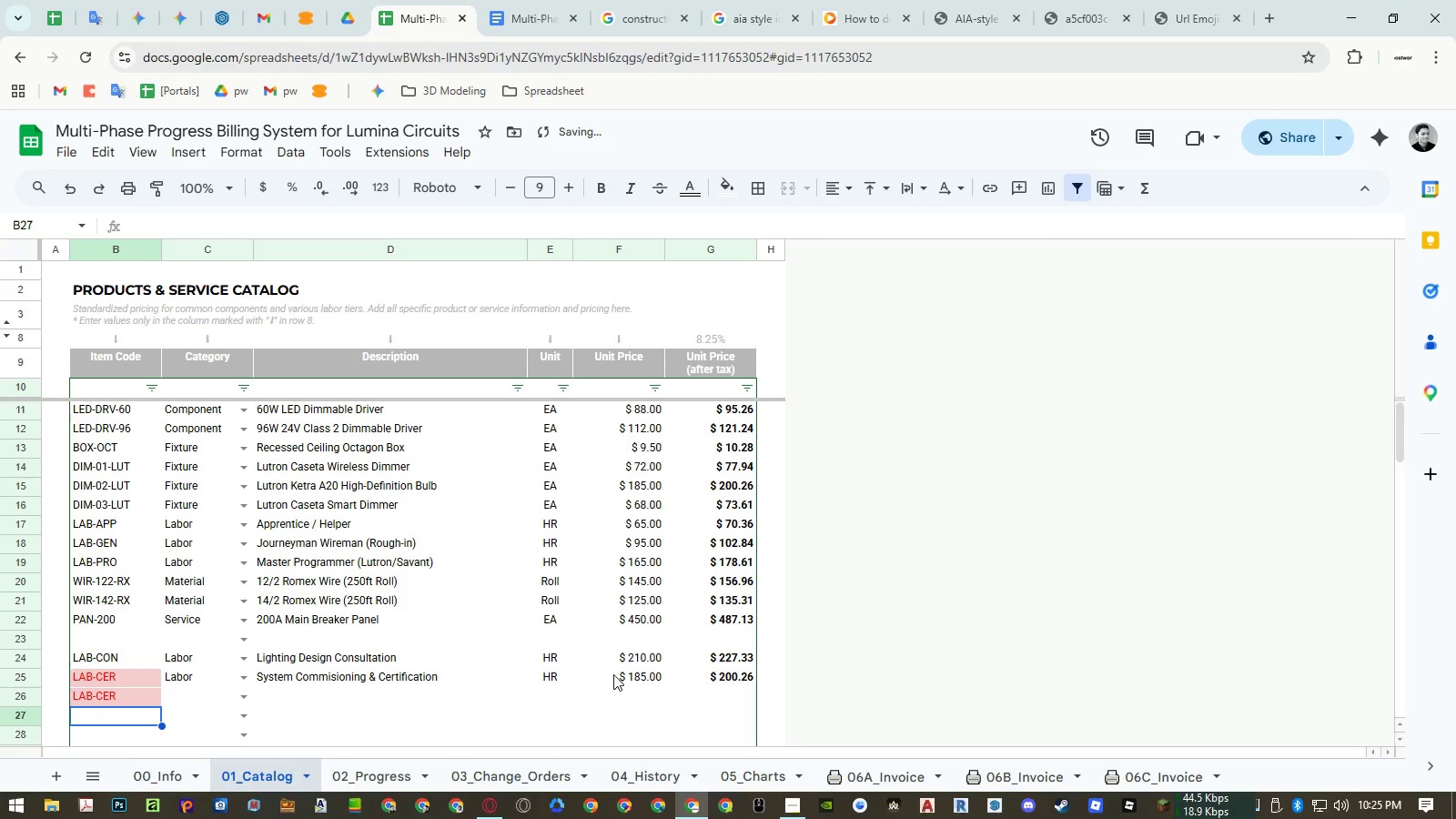 
key(ArrowUp)
 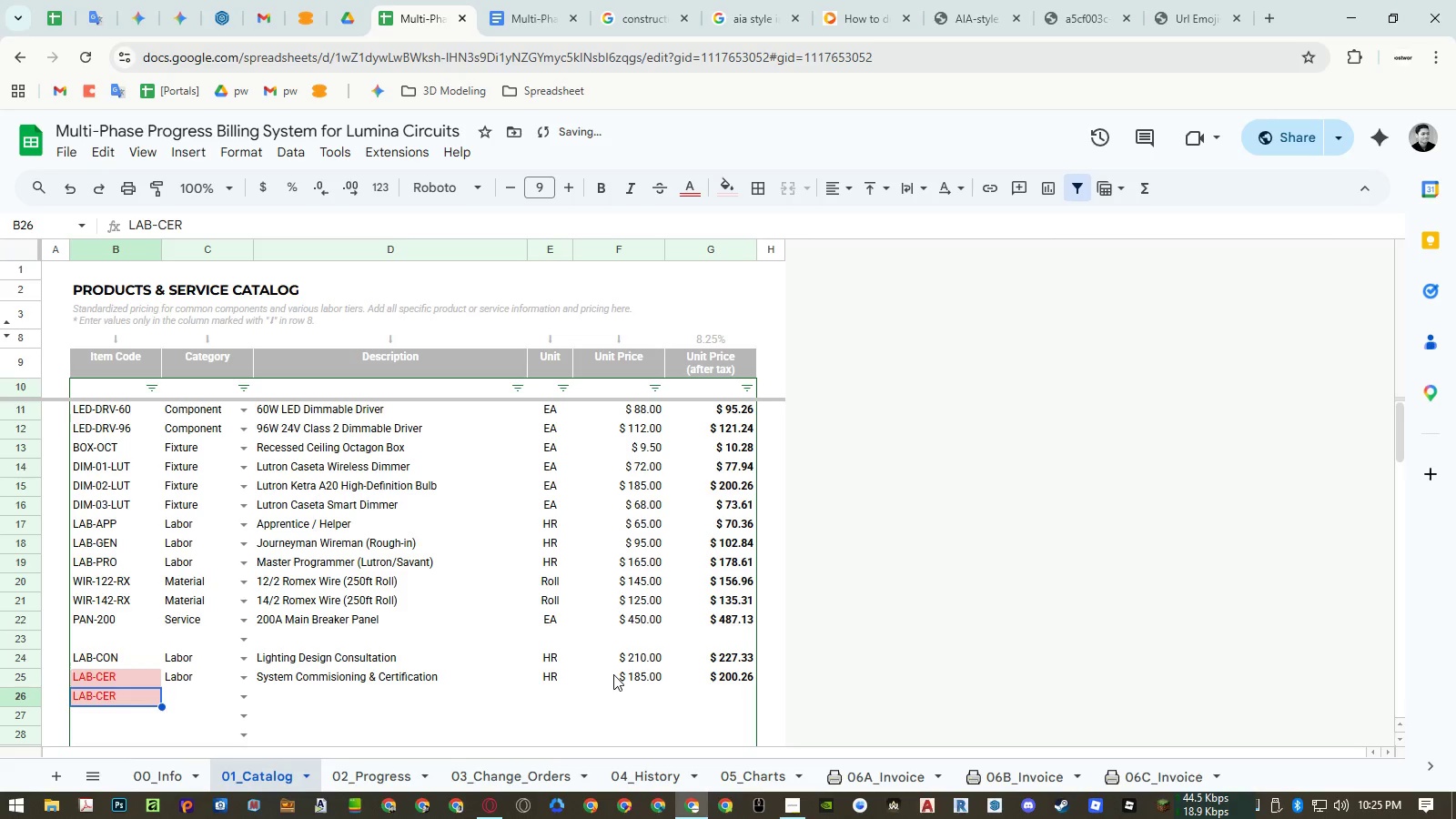 
key(Delete)
 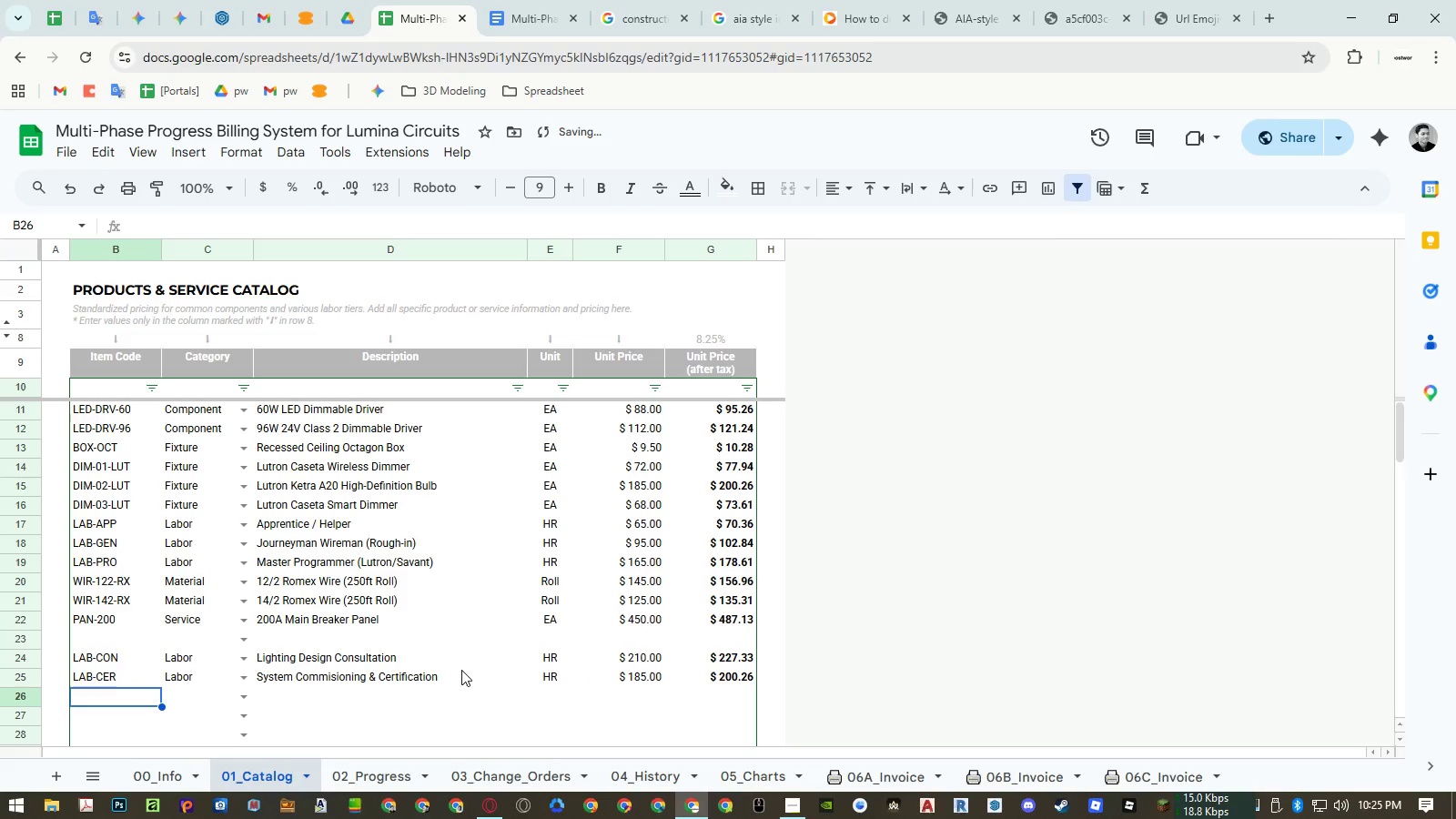 
left_click([462, 699])
 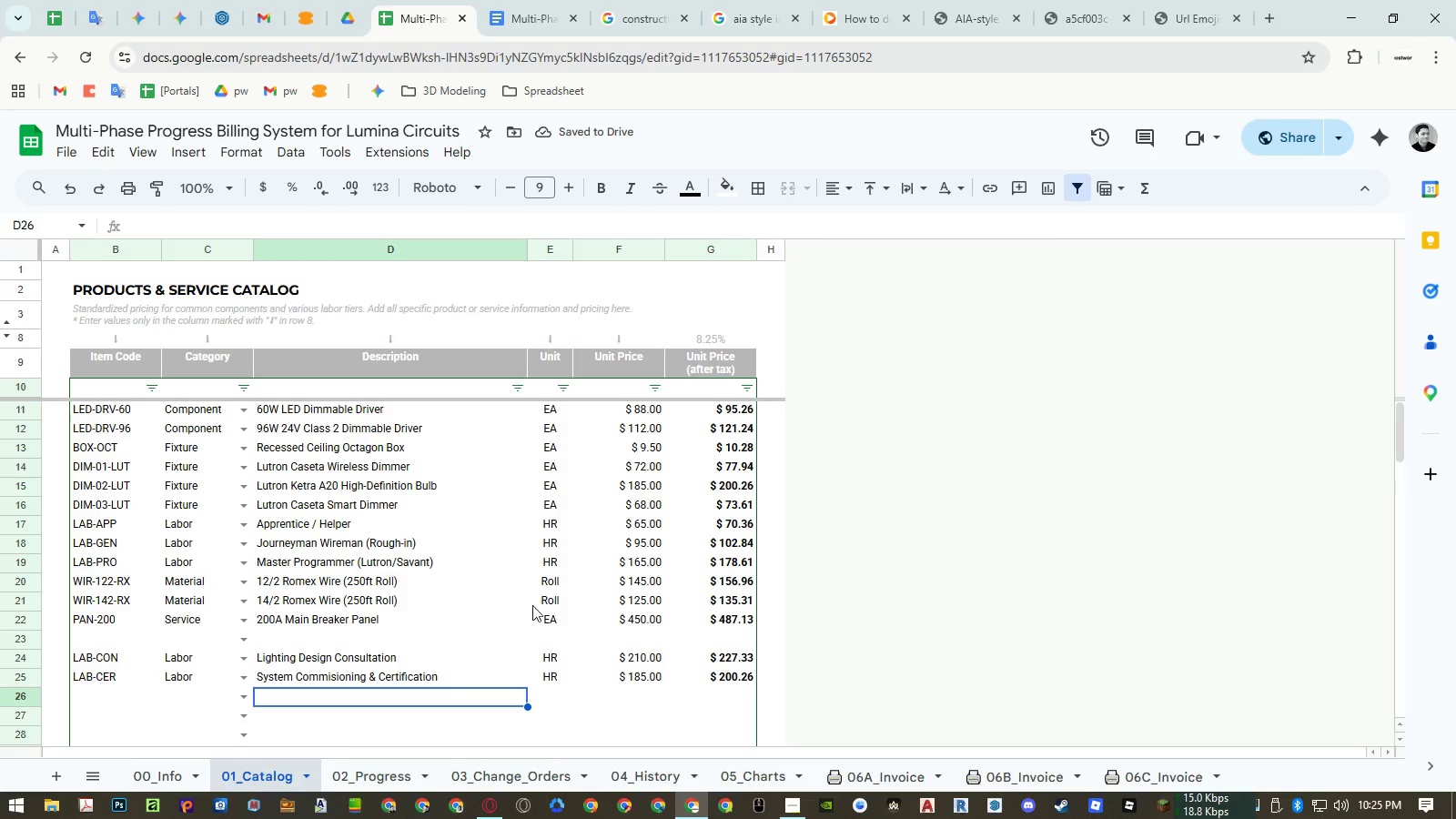 
scroll: coordinate [532, 605], scroll_direction: down, amount: 1.0
 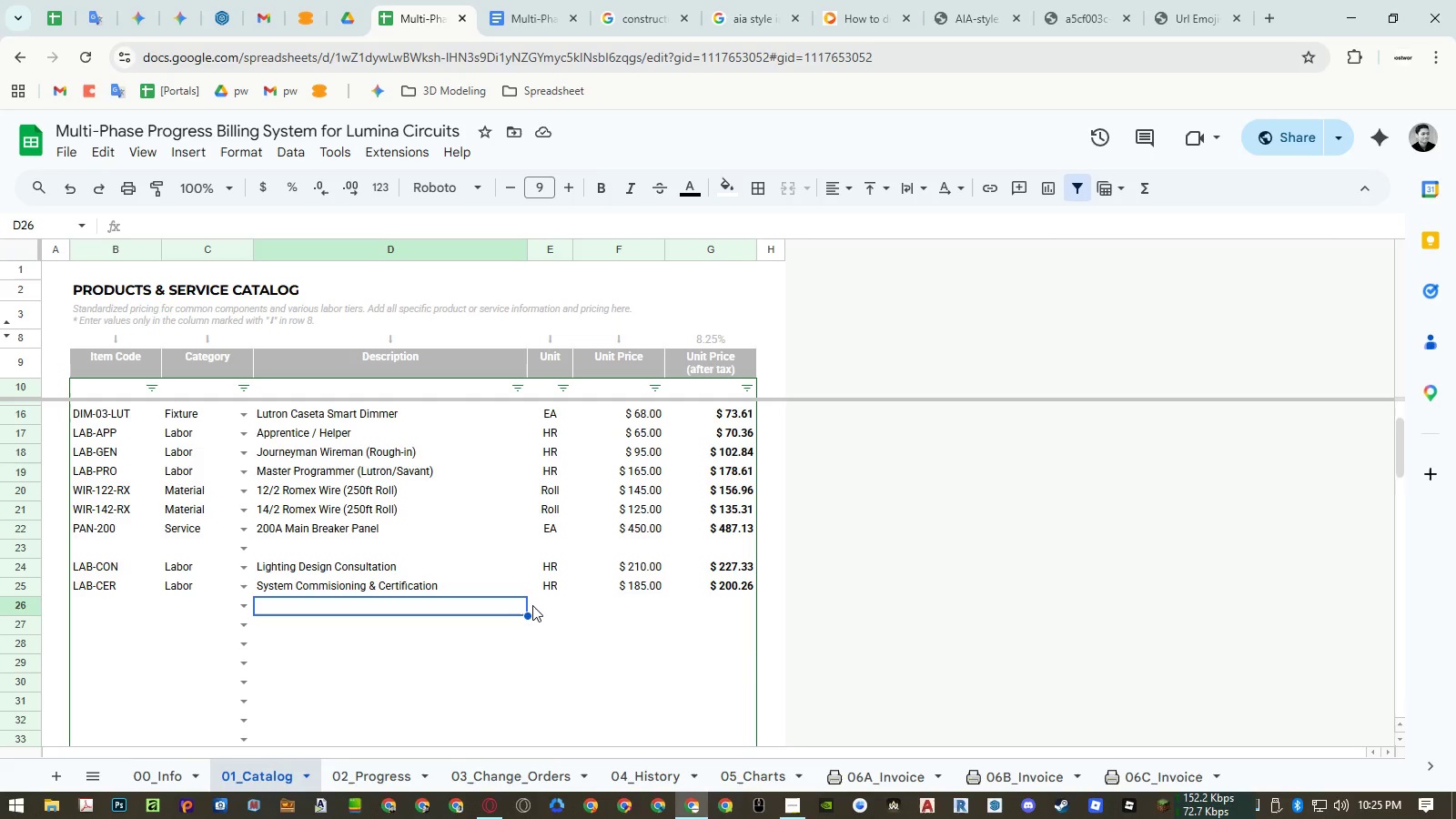 
wait(6.07)
 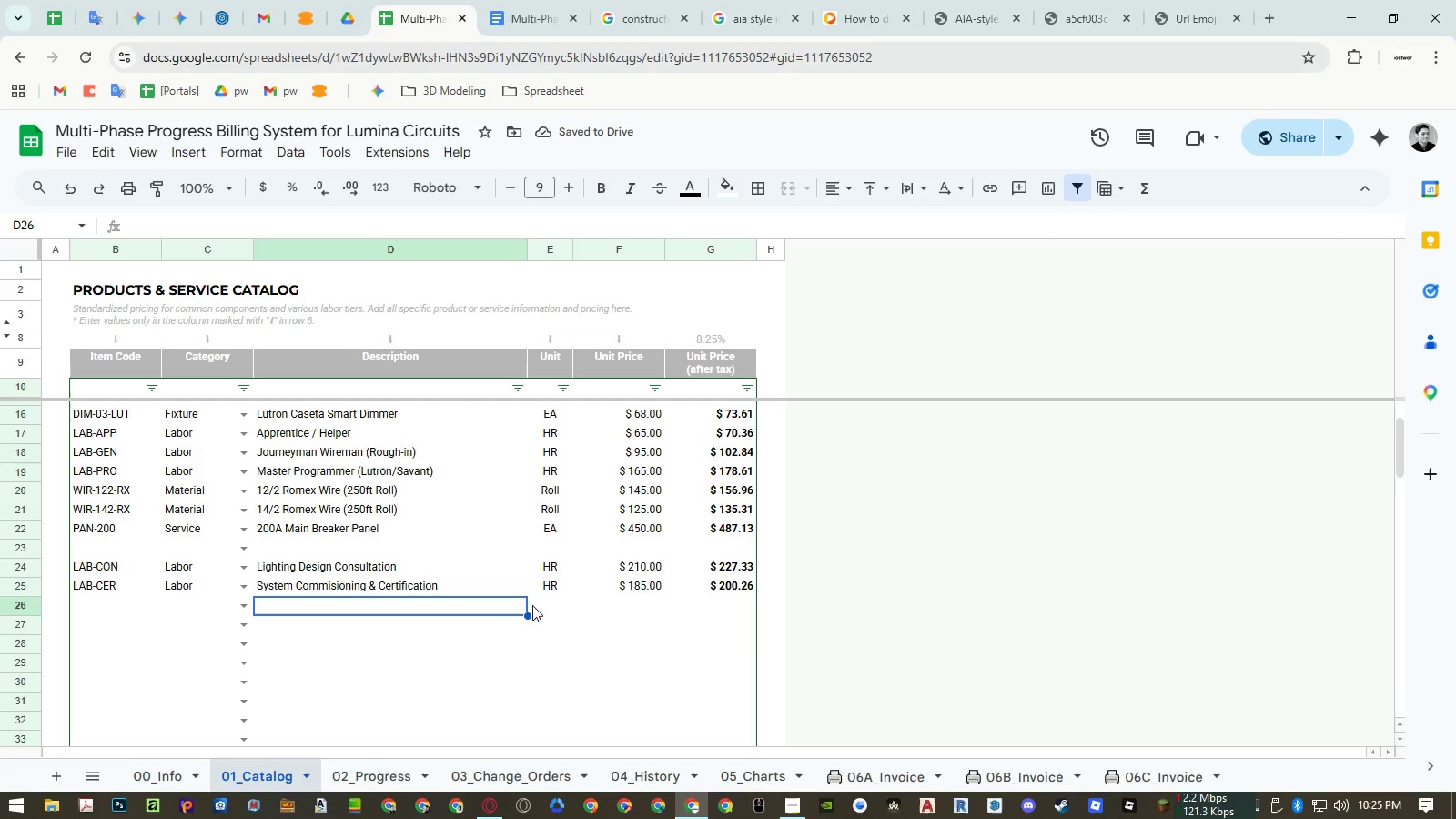 
type(Emergency Service Call-Out)
 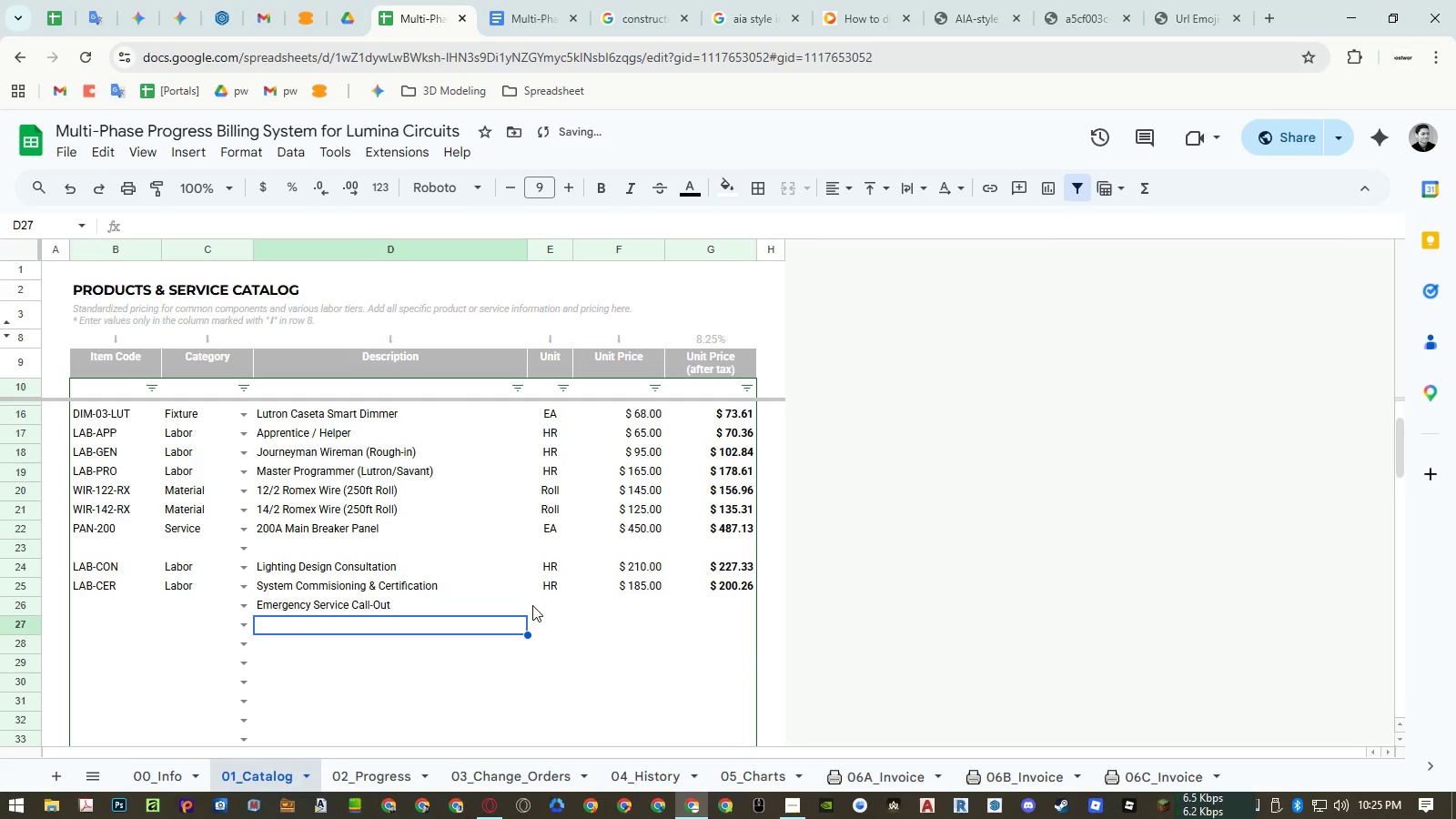 
 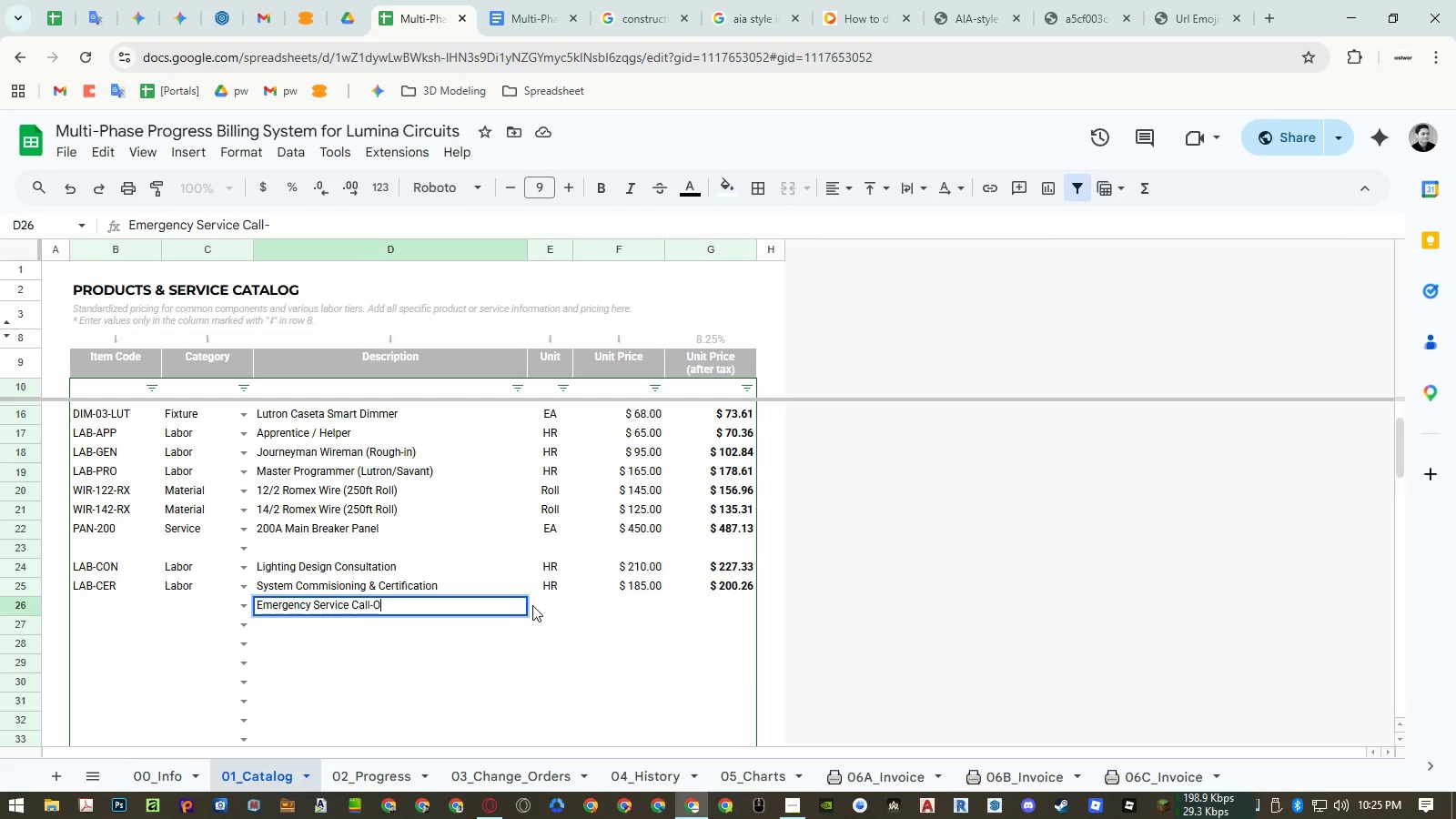 
key(Enter)
 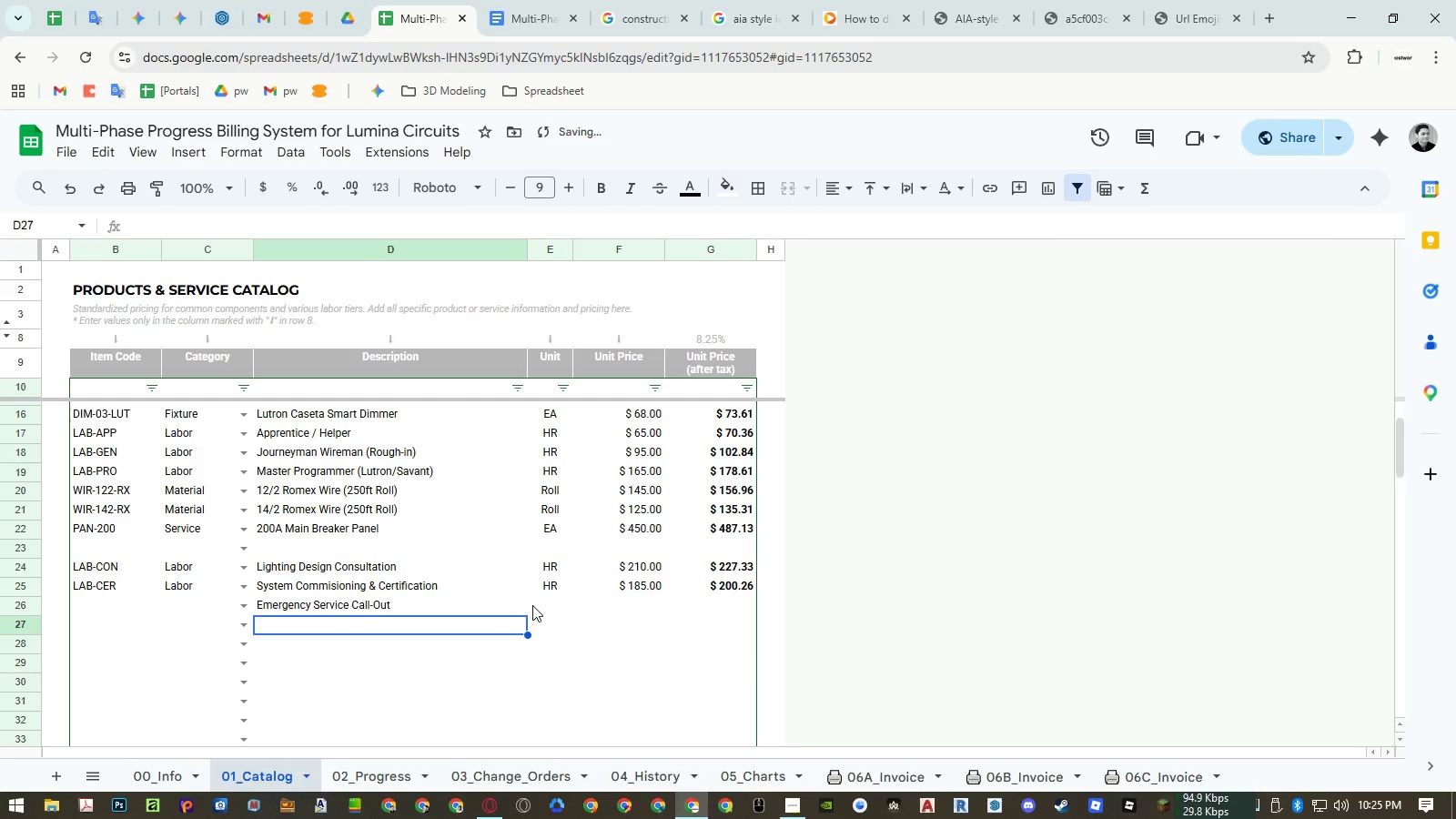 
key(ArrowUp)
 